 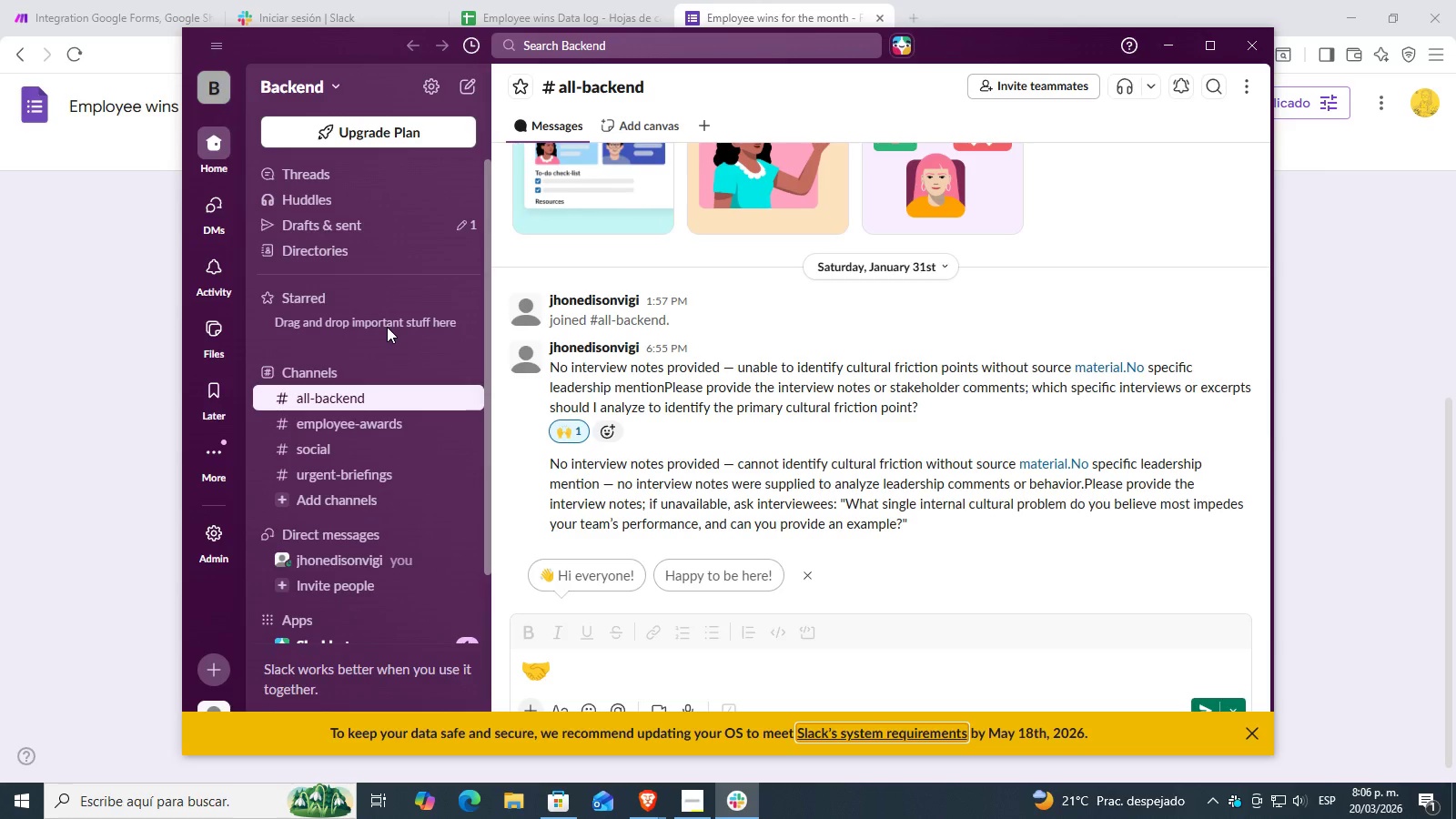 
scroll: coordinate [366, 374], scroll_direction: down, amount: 1.0
 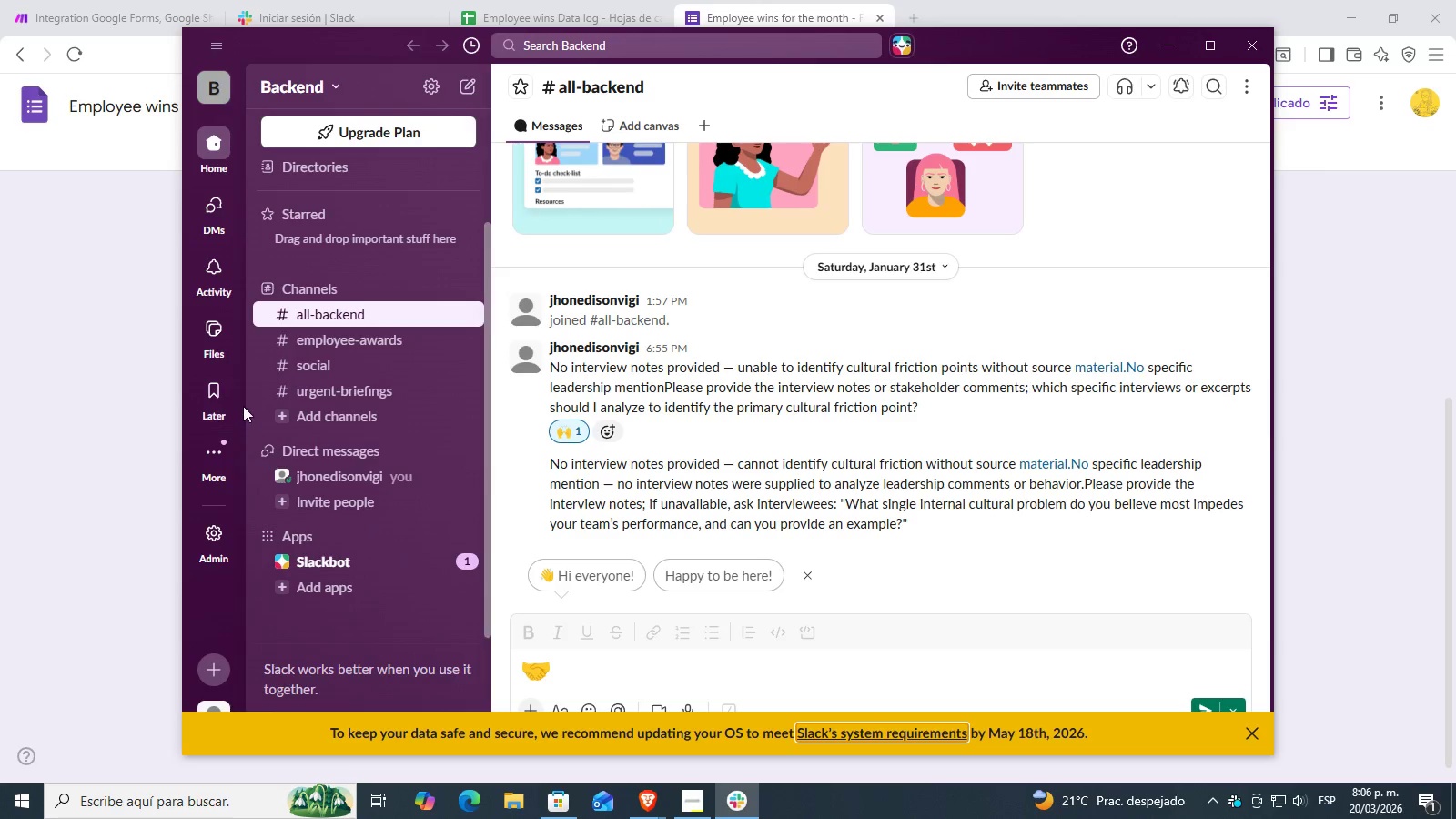 
right_click([320, 391])
 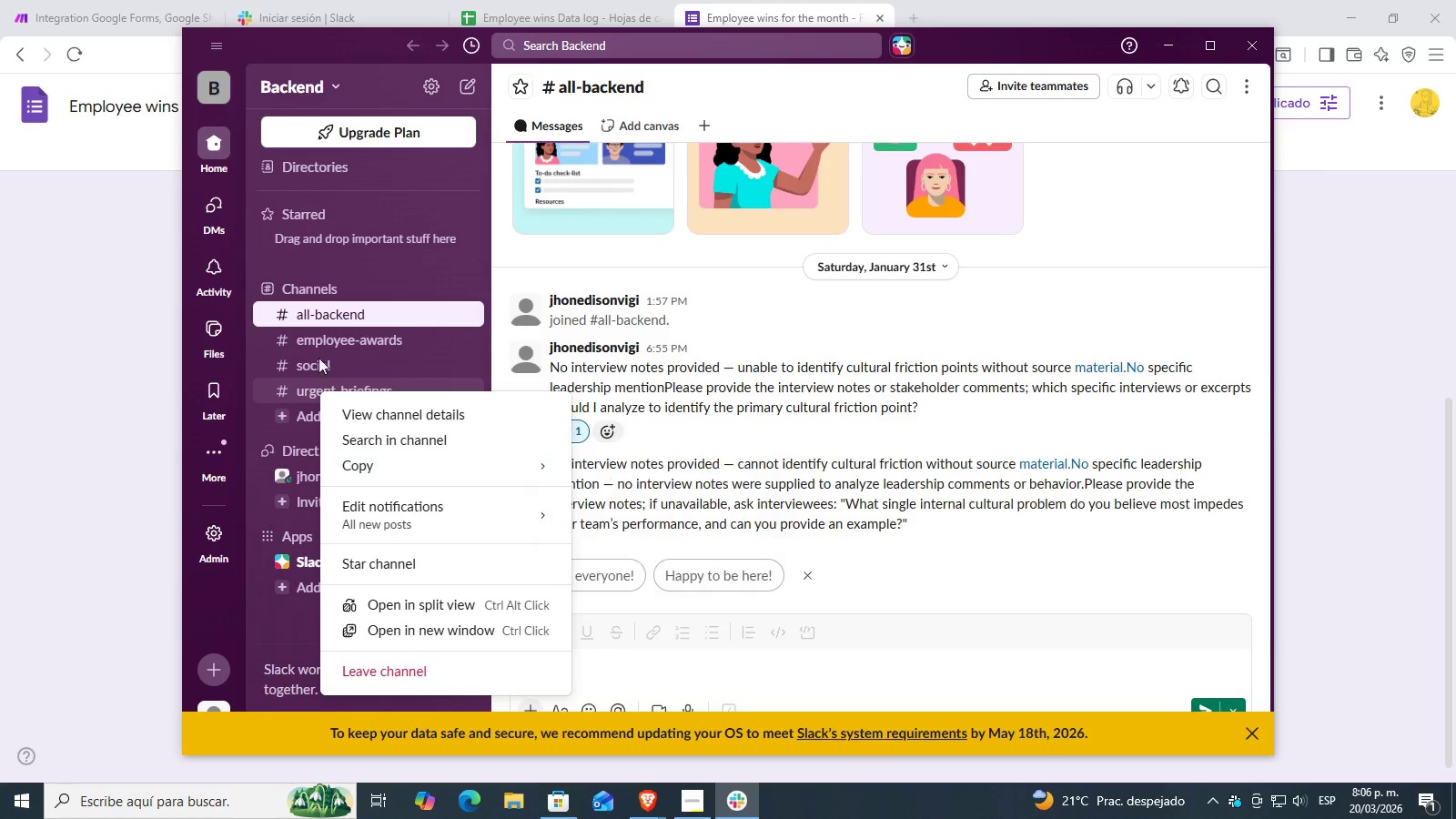 
left_click([364, 275])
 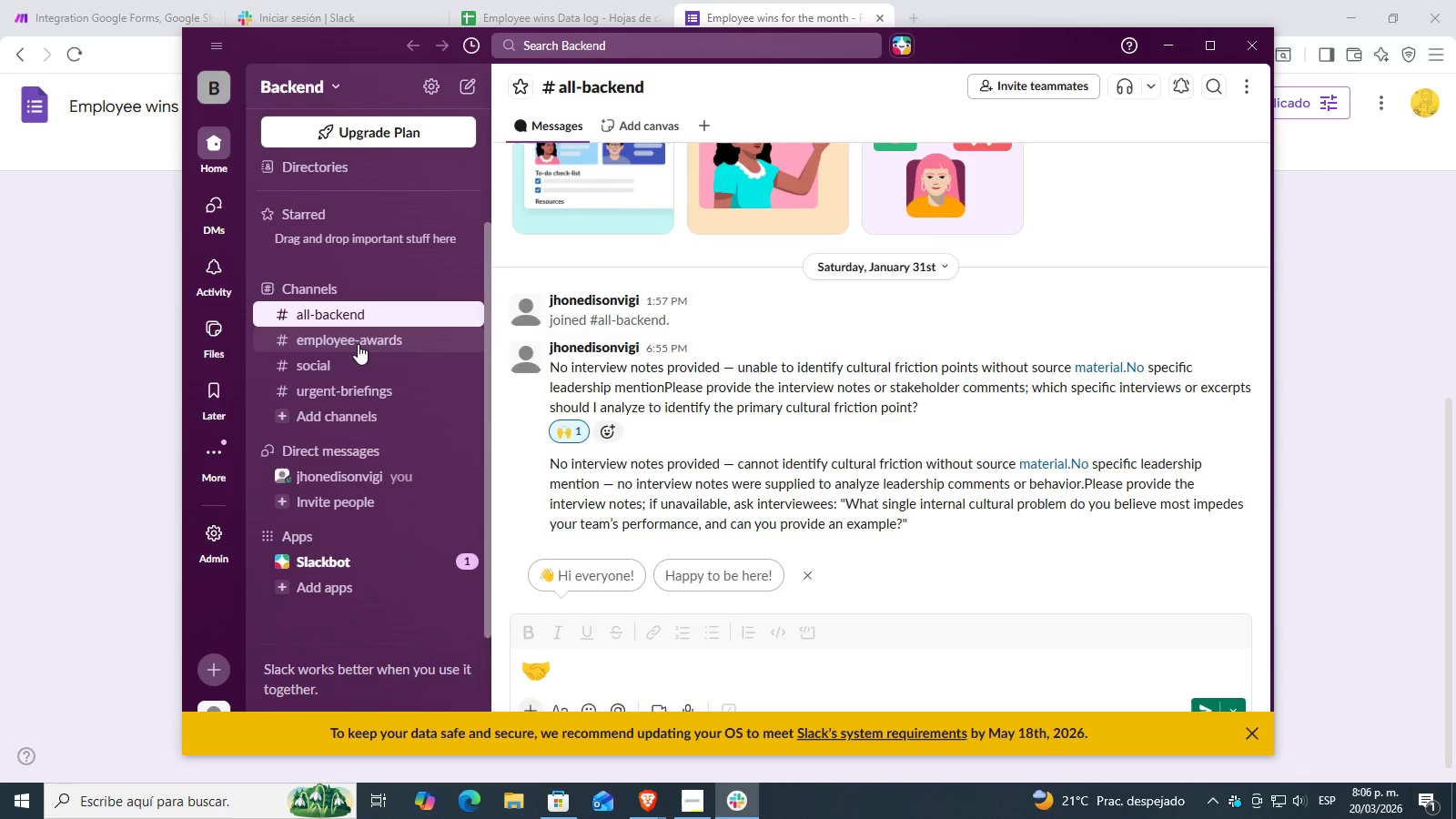 
scroll: coordinate [359, 351], scroll_direction: down, amount: 3.0
 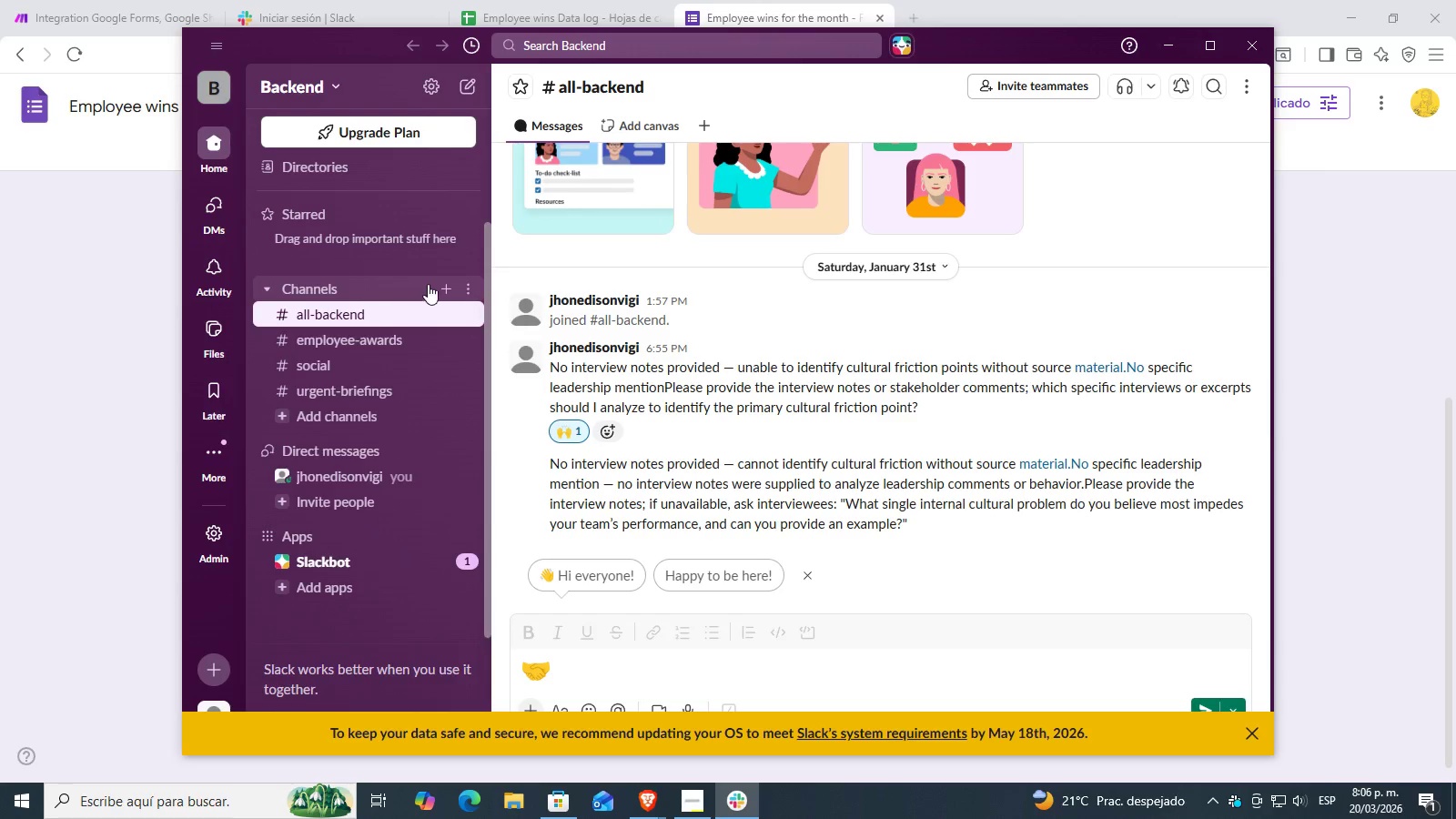 
left_click([440, 284])
 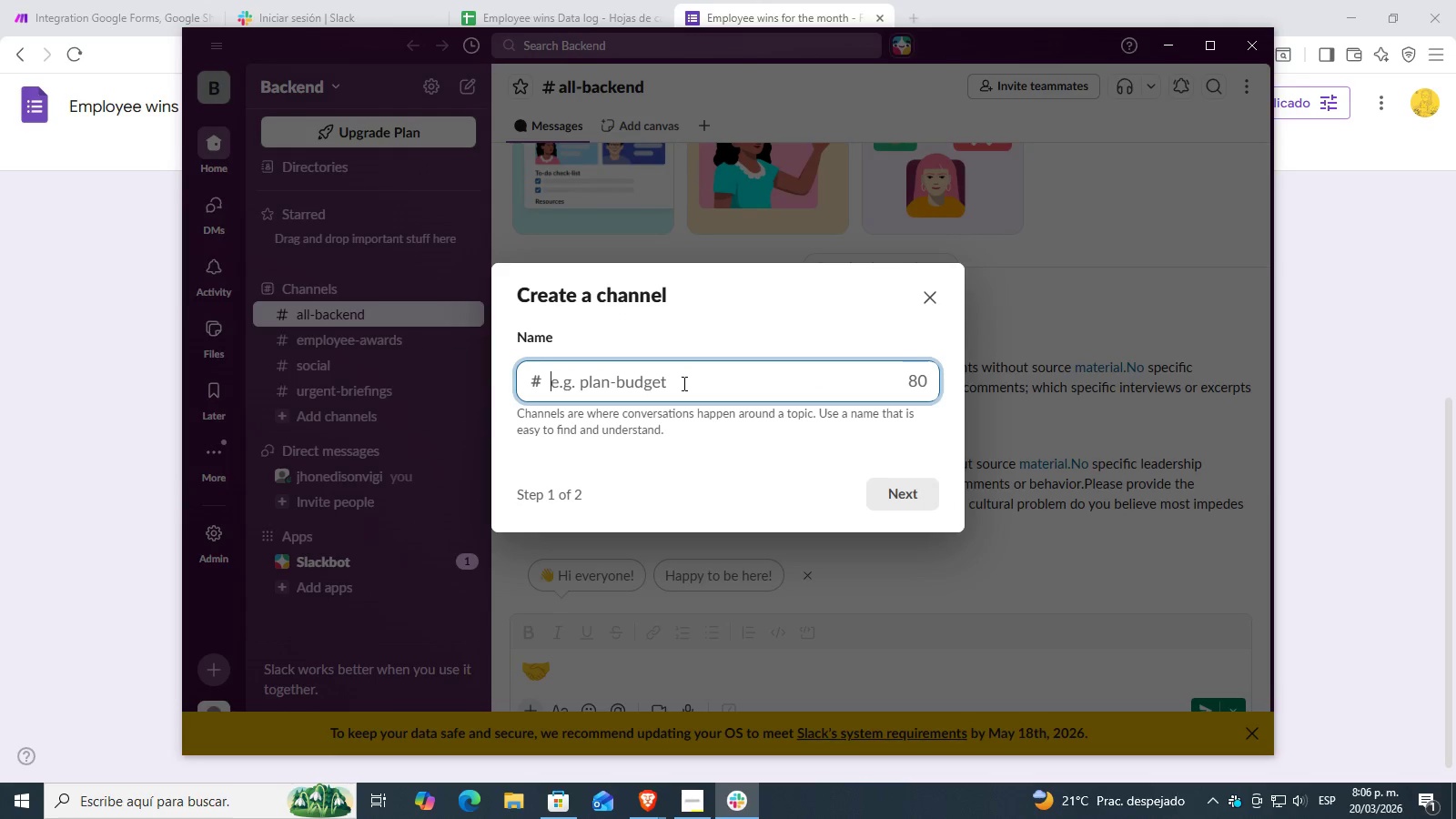 
left_click([662, 395])
 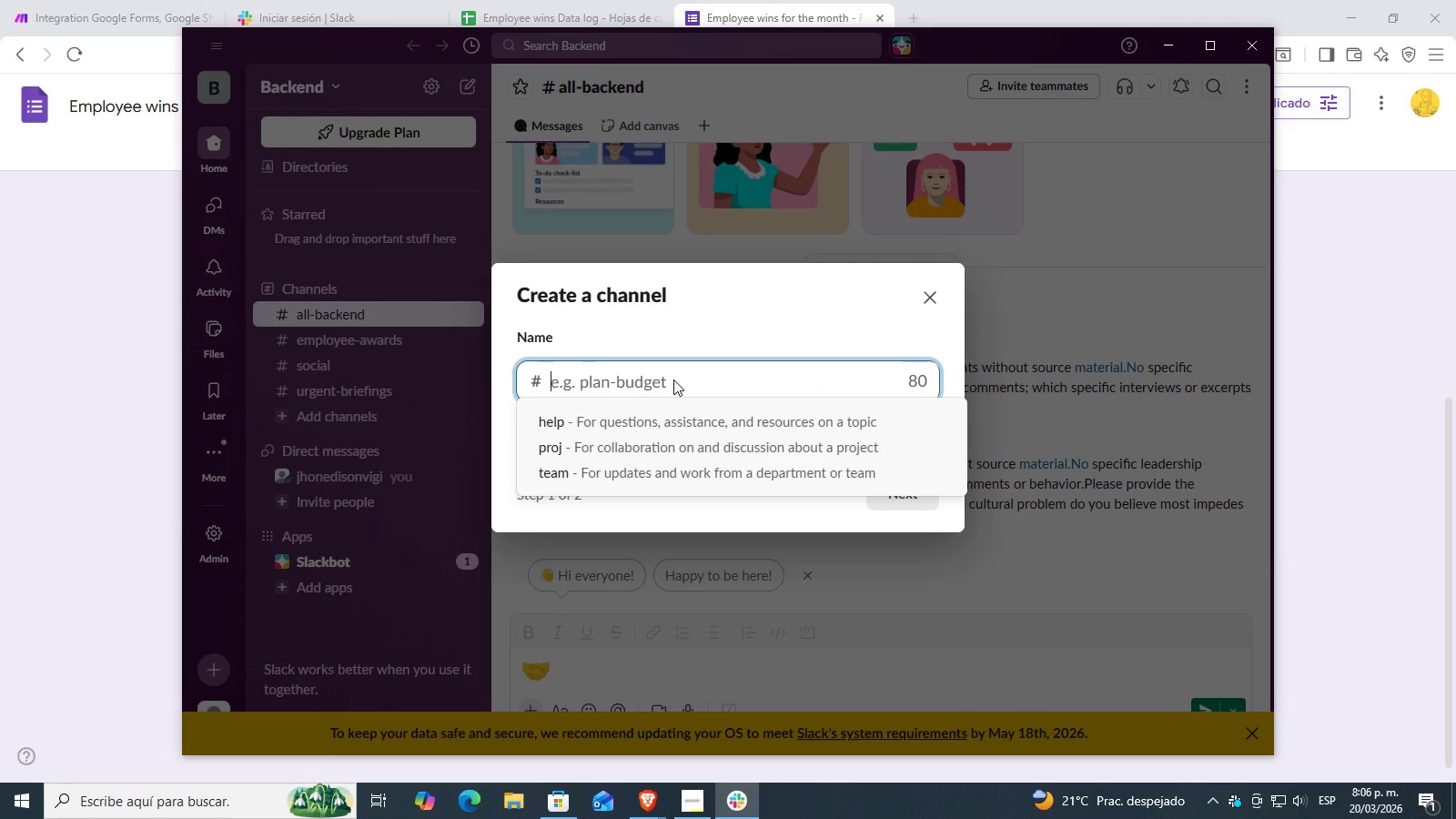 
type(WinsMonthly wins)
 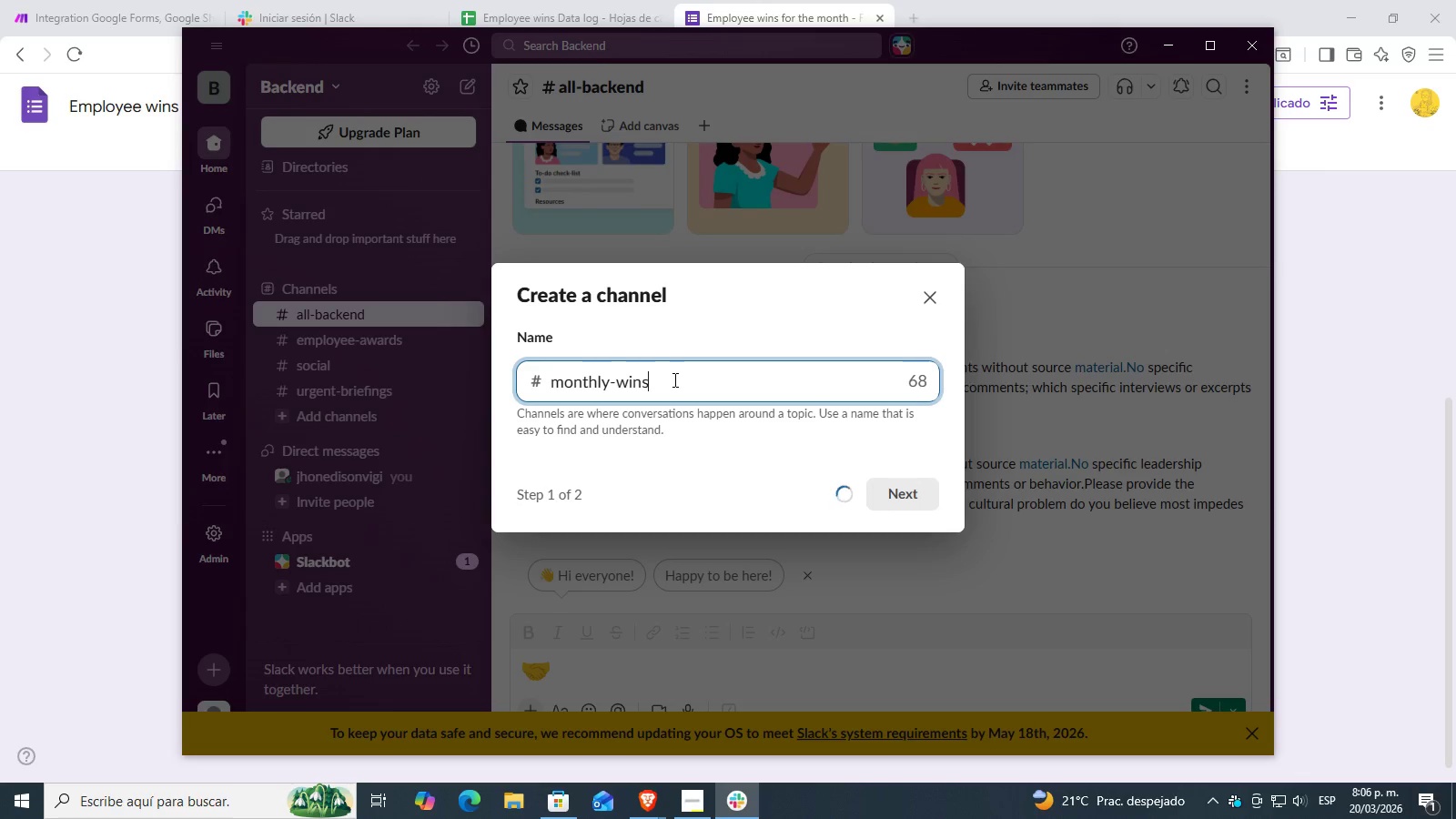 
hold_key(key=Backspace, duration=0.8)
 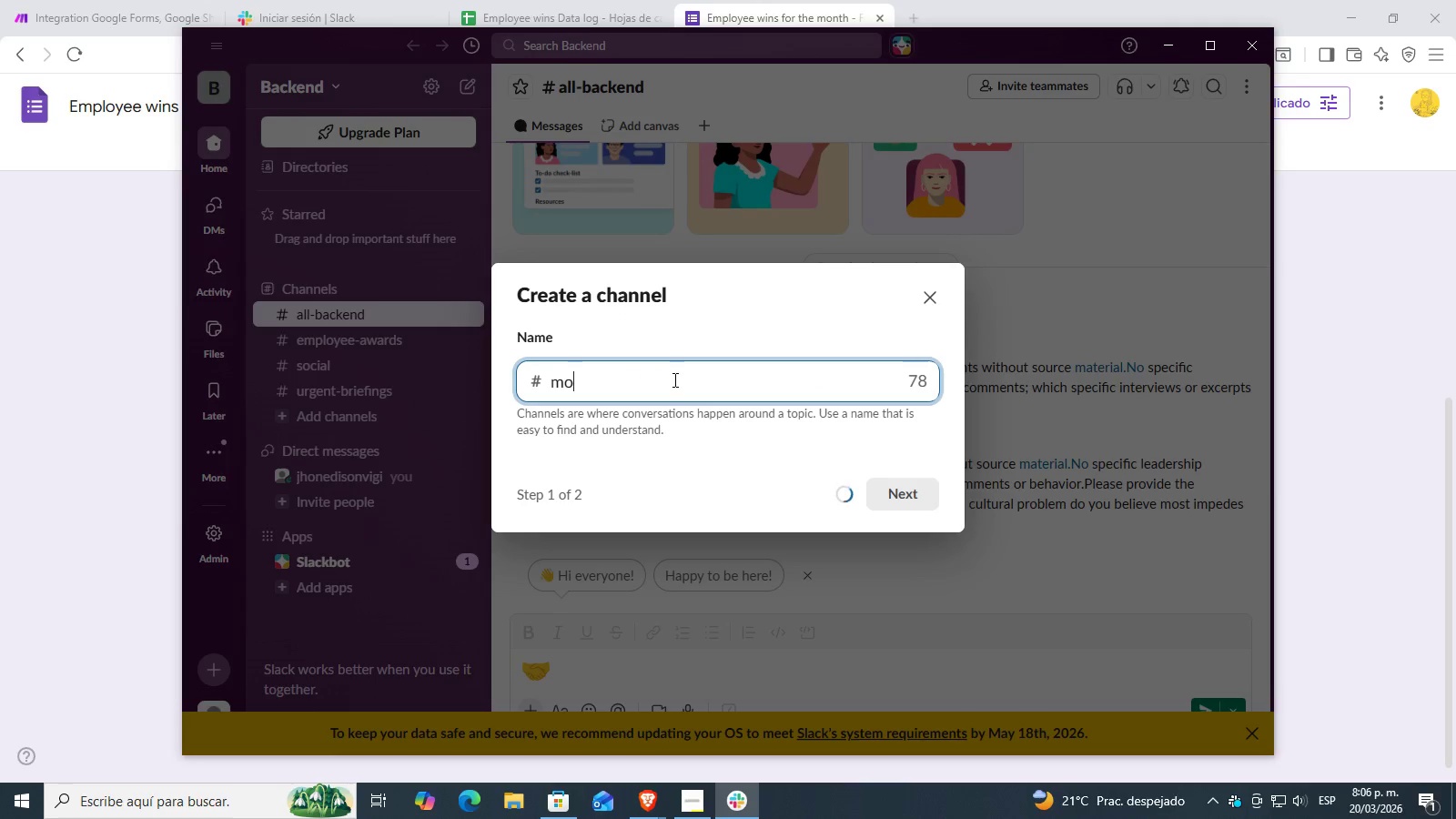 
left_click([910, 483])
 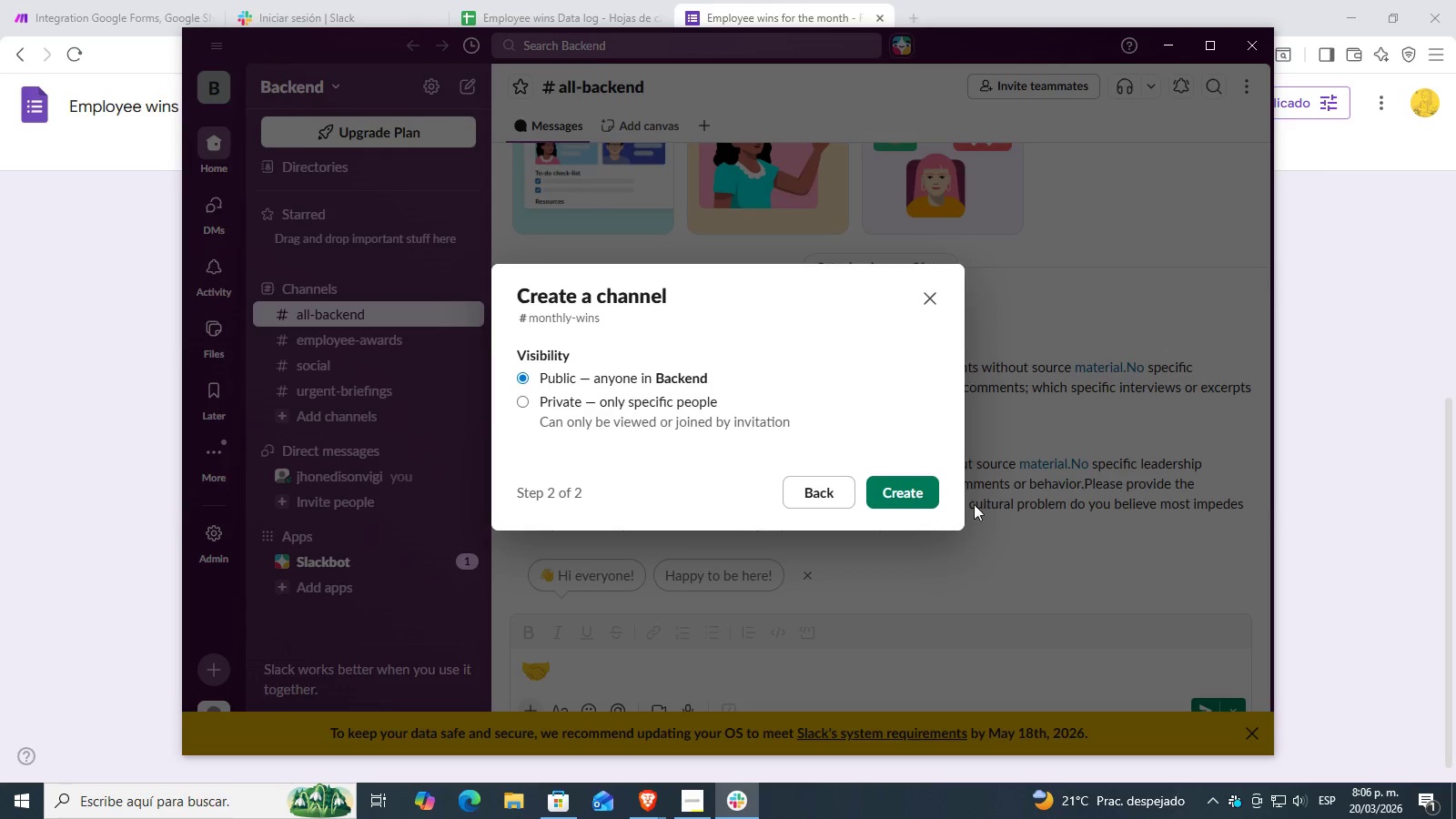 
left_click([909, 492])
 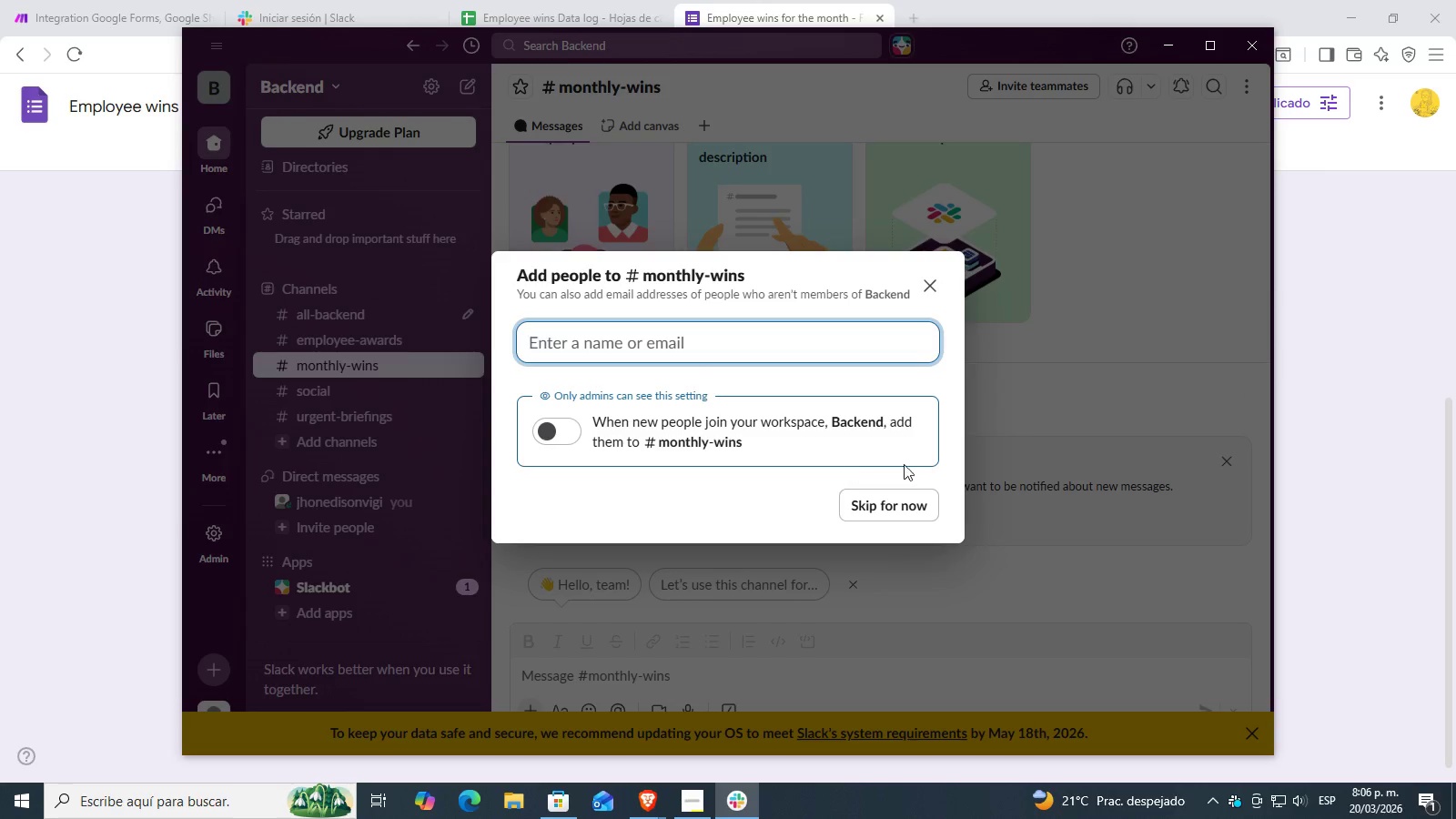 
left_click([910, 507])
 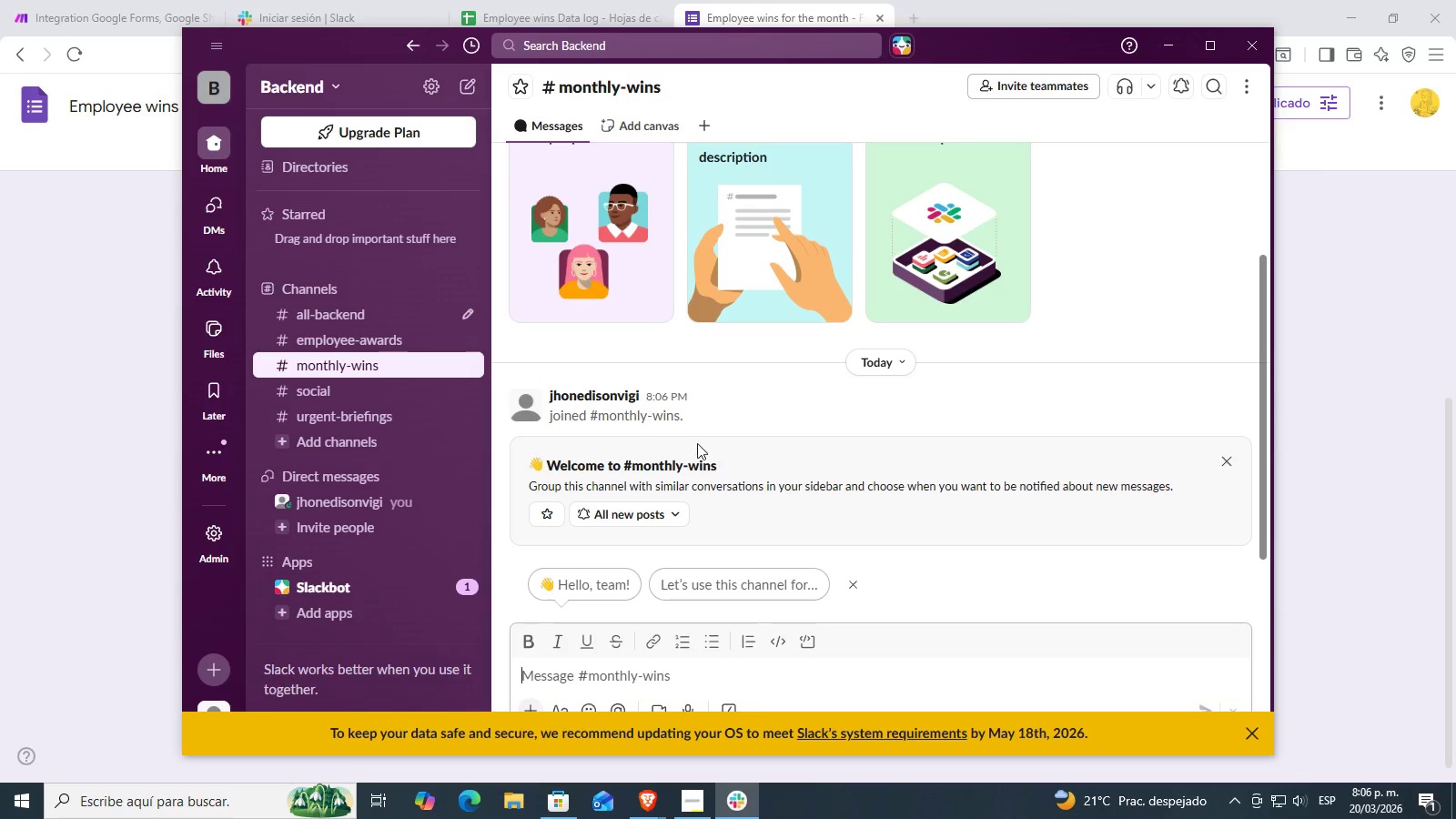 
scroll: coordinate [725, 456], scroll_direction: down, amount: 1.0
 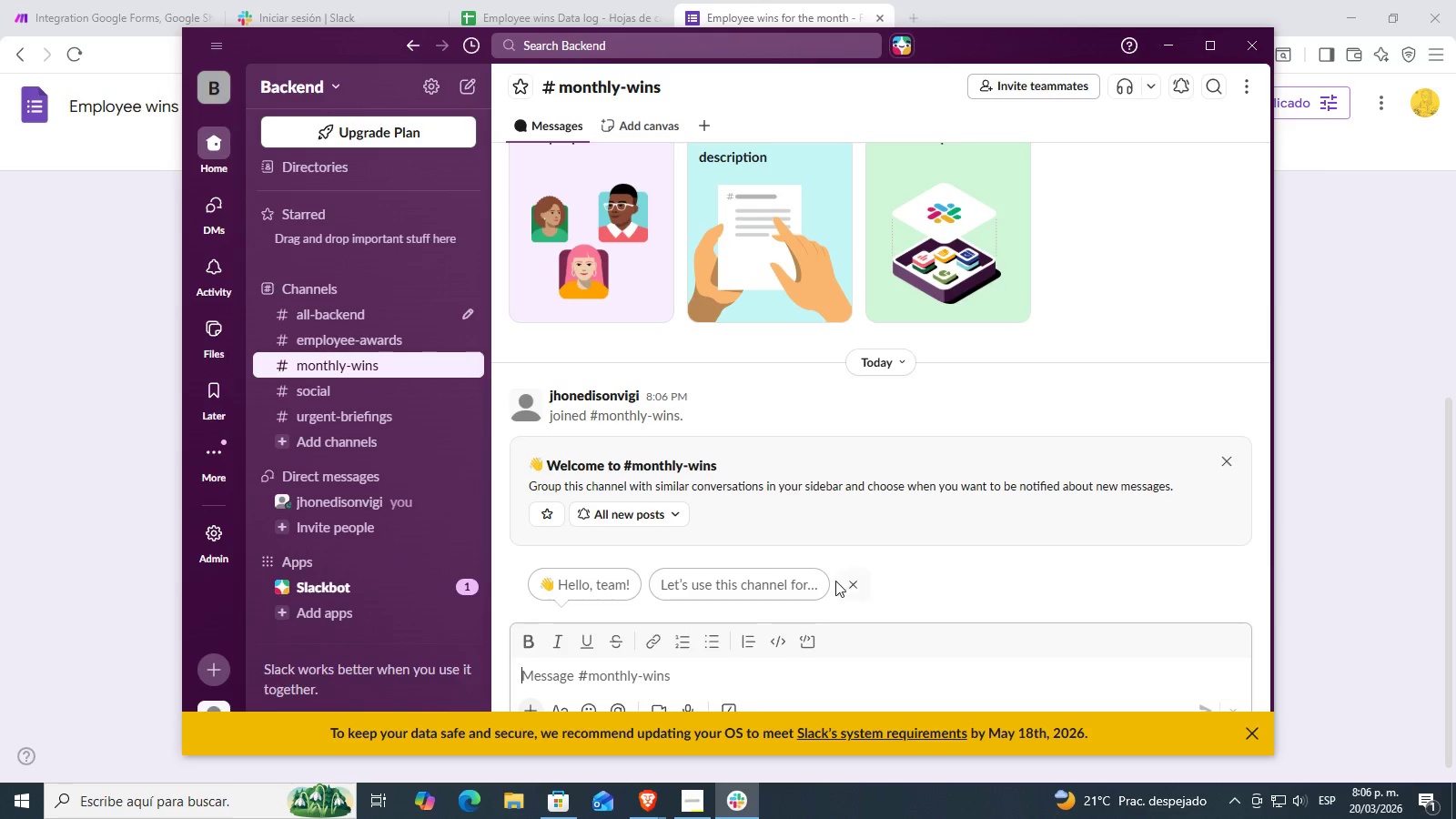 
left_click([844, 580])
 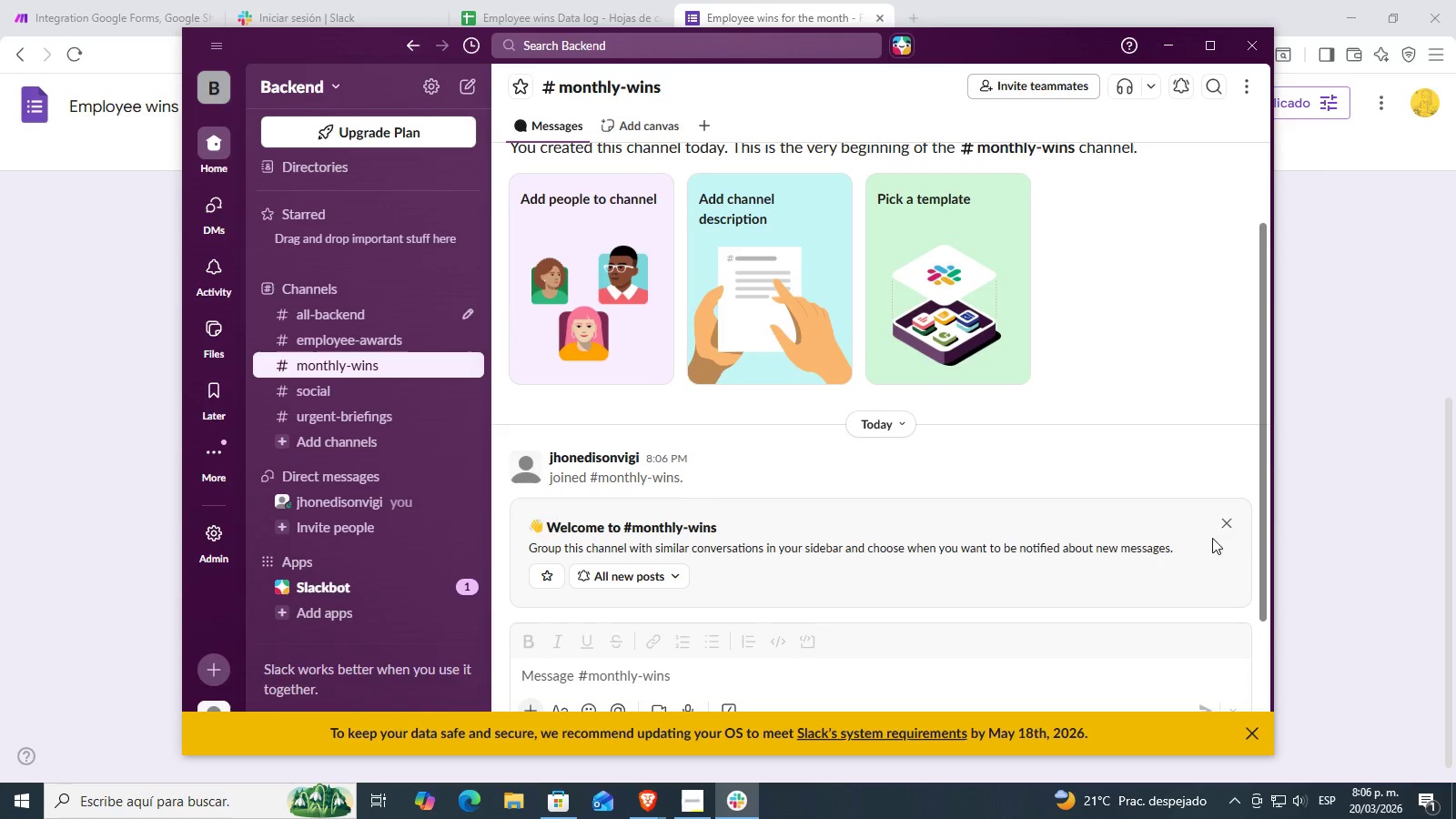 
left_click([1222, 523])
 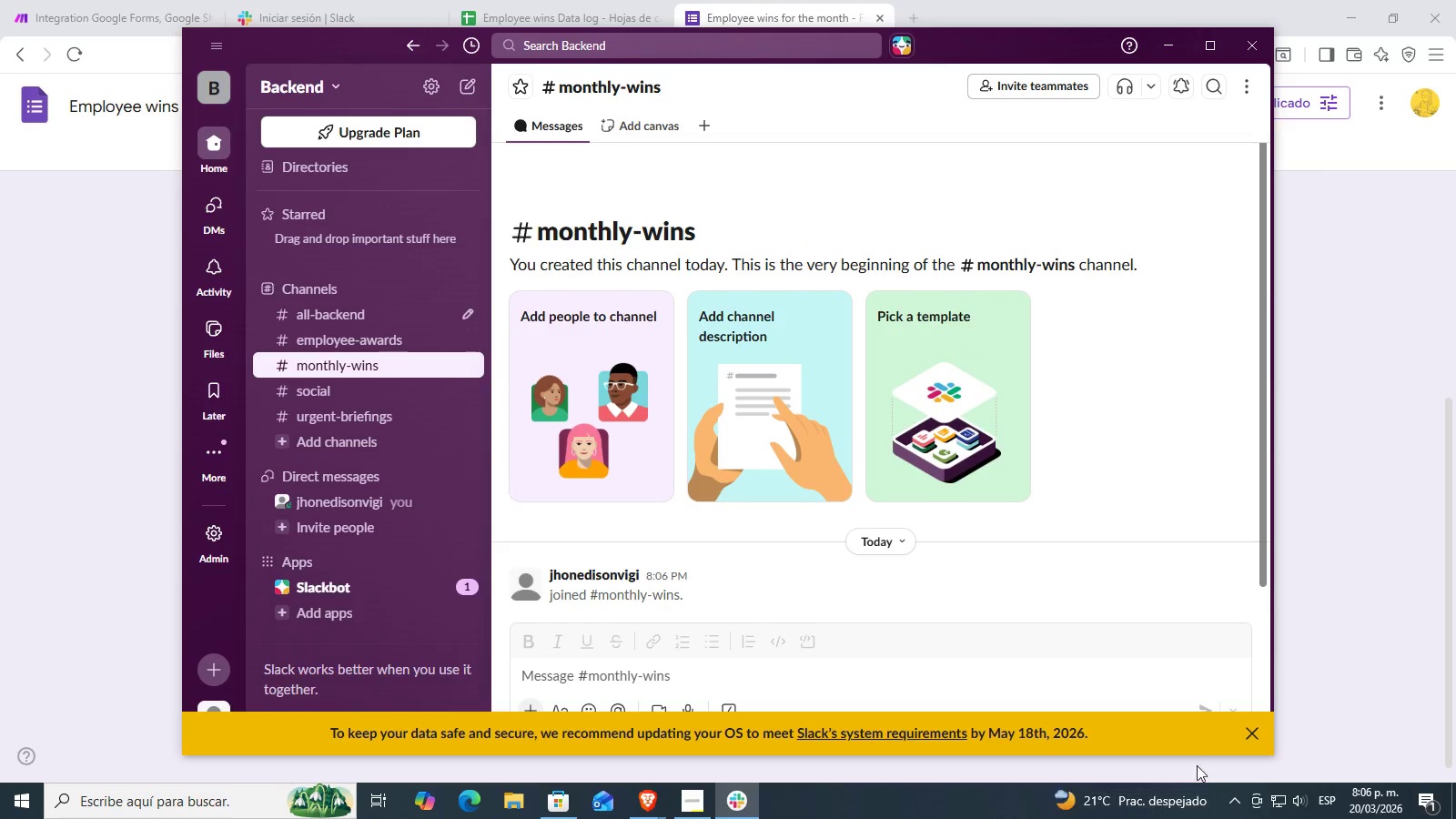 
left_click([1247, 736])
 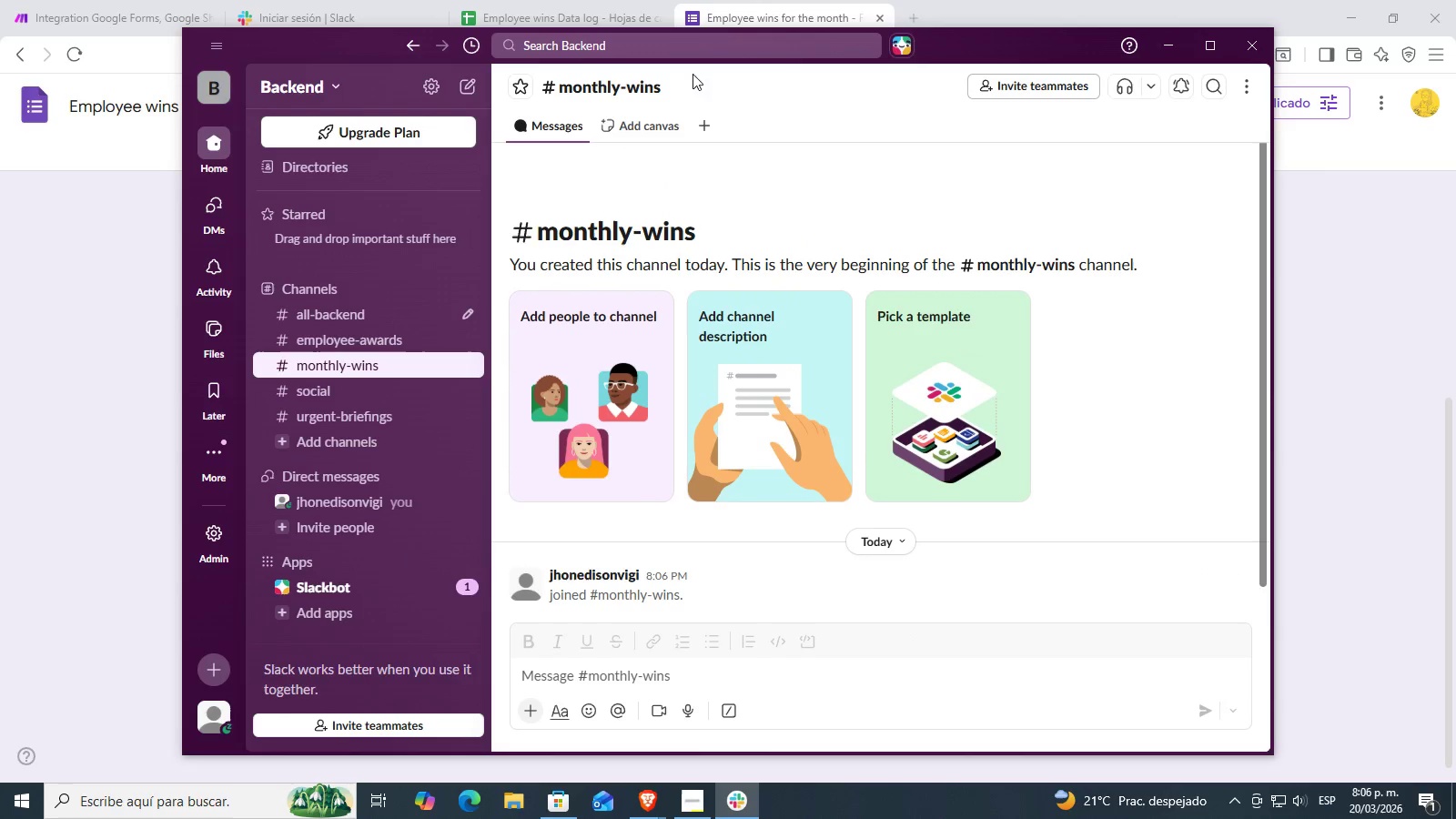 
right_click([412, 365])
 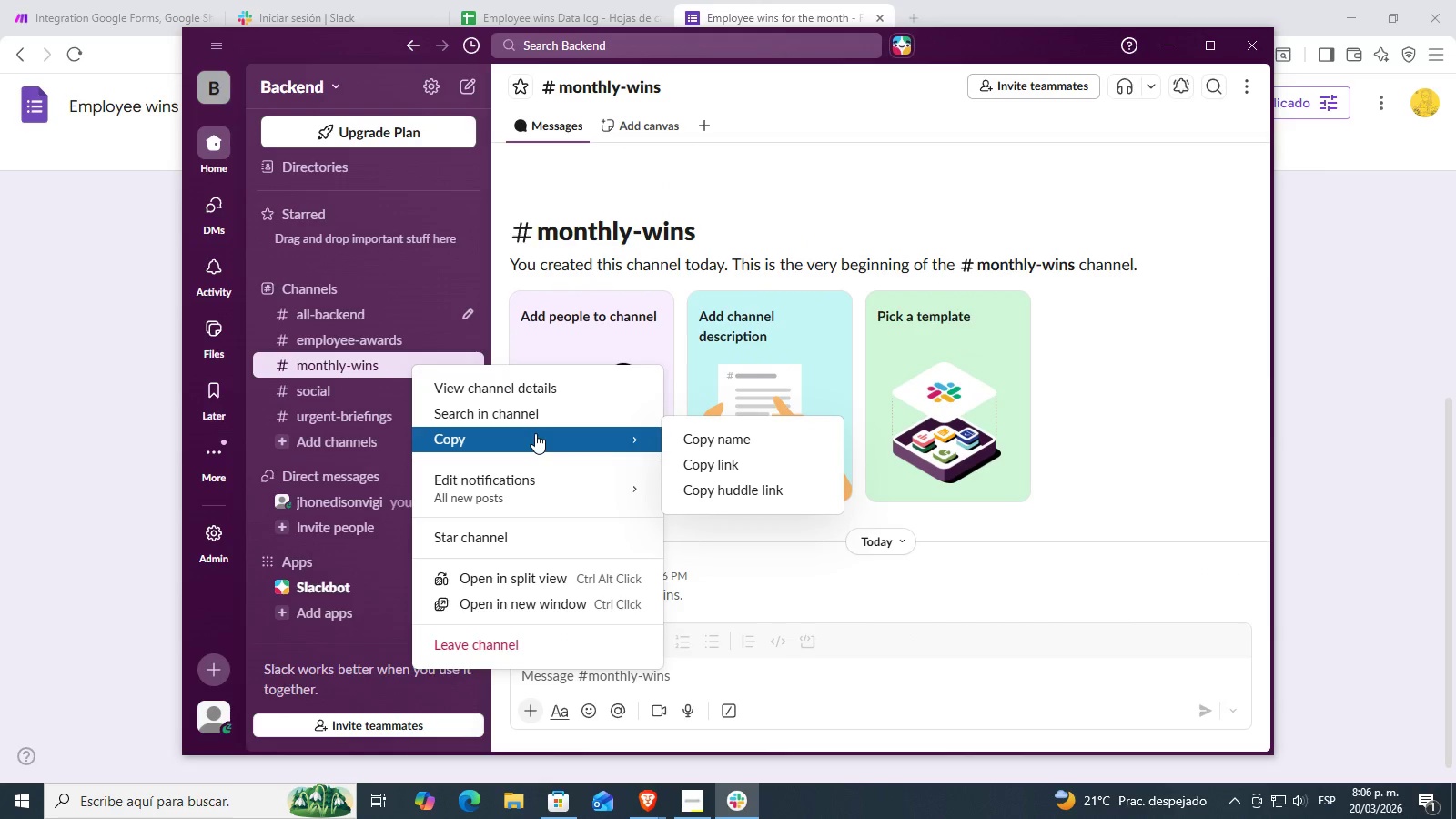 
left_click([549, 383])
 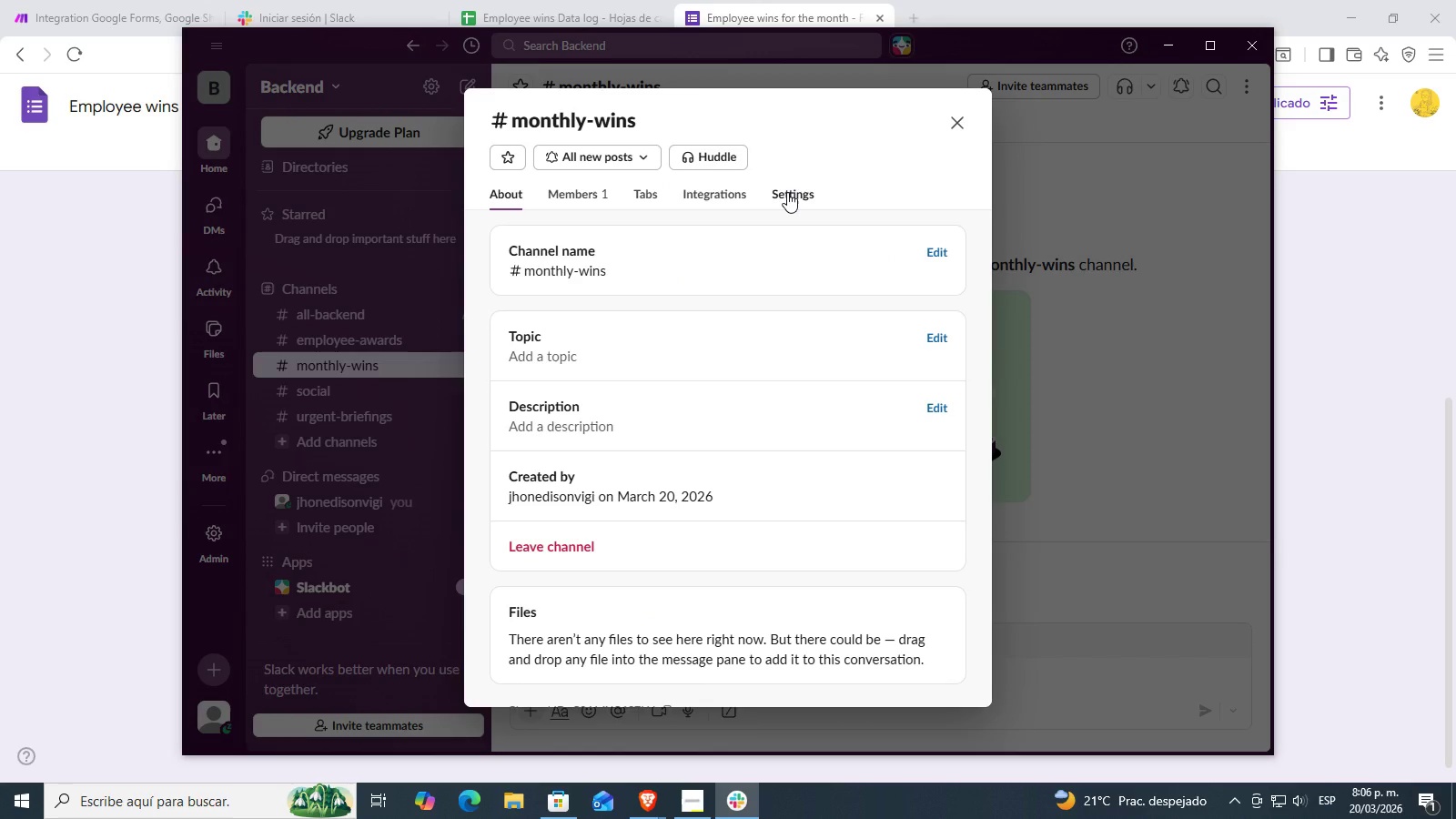 
scroll: coordinate [752, 308], scroll_direction: down, amount: 3.0
 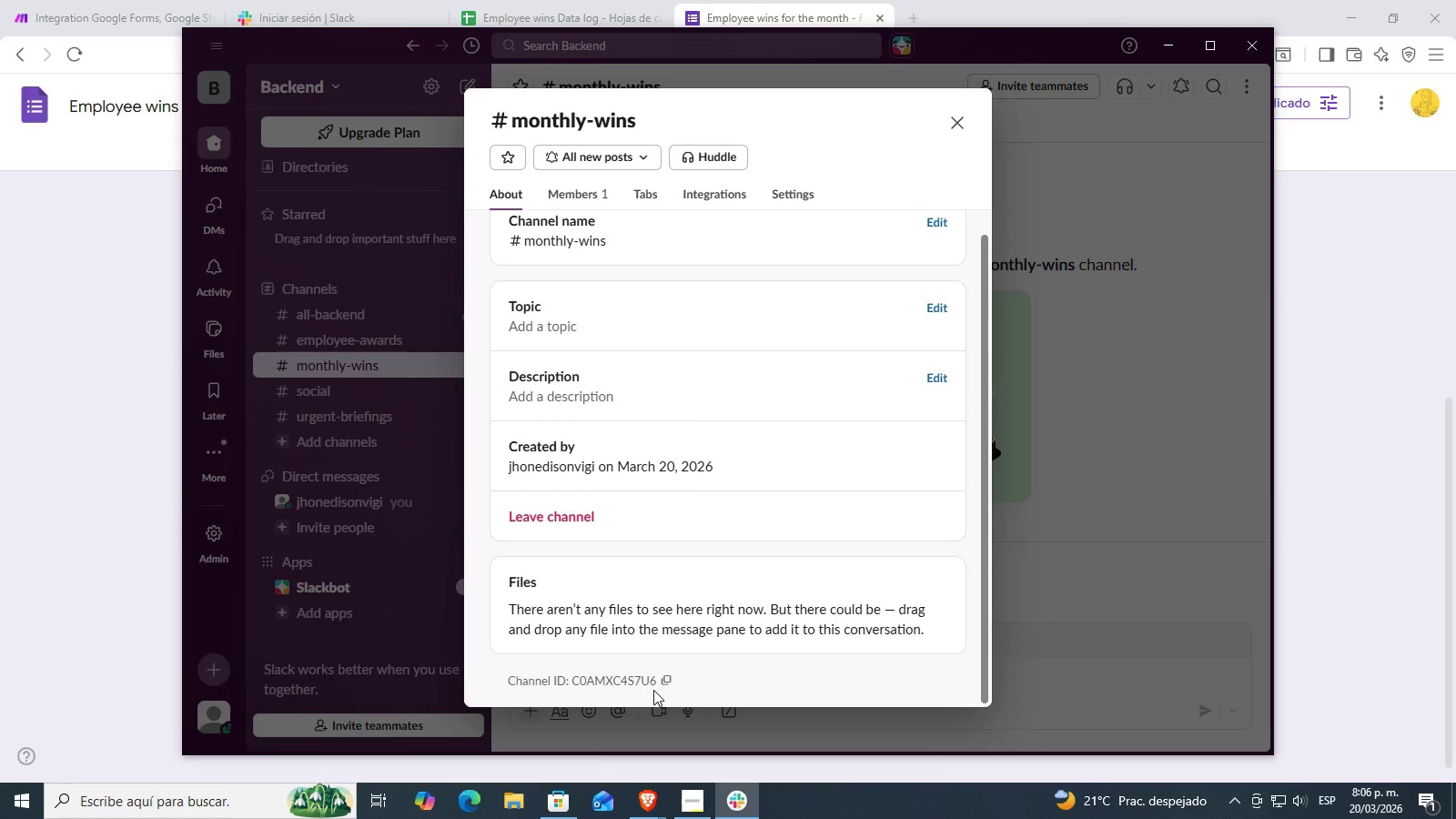 
left_click([668, 682])
 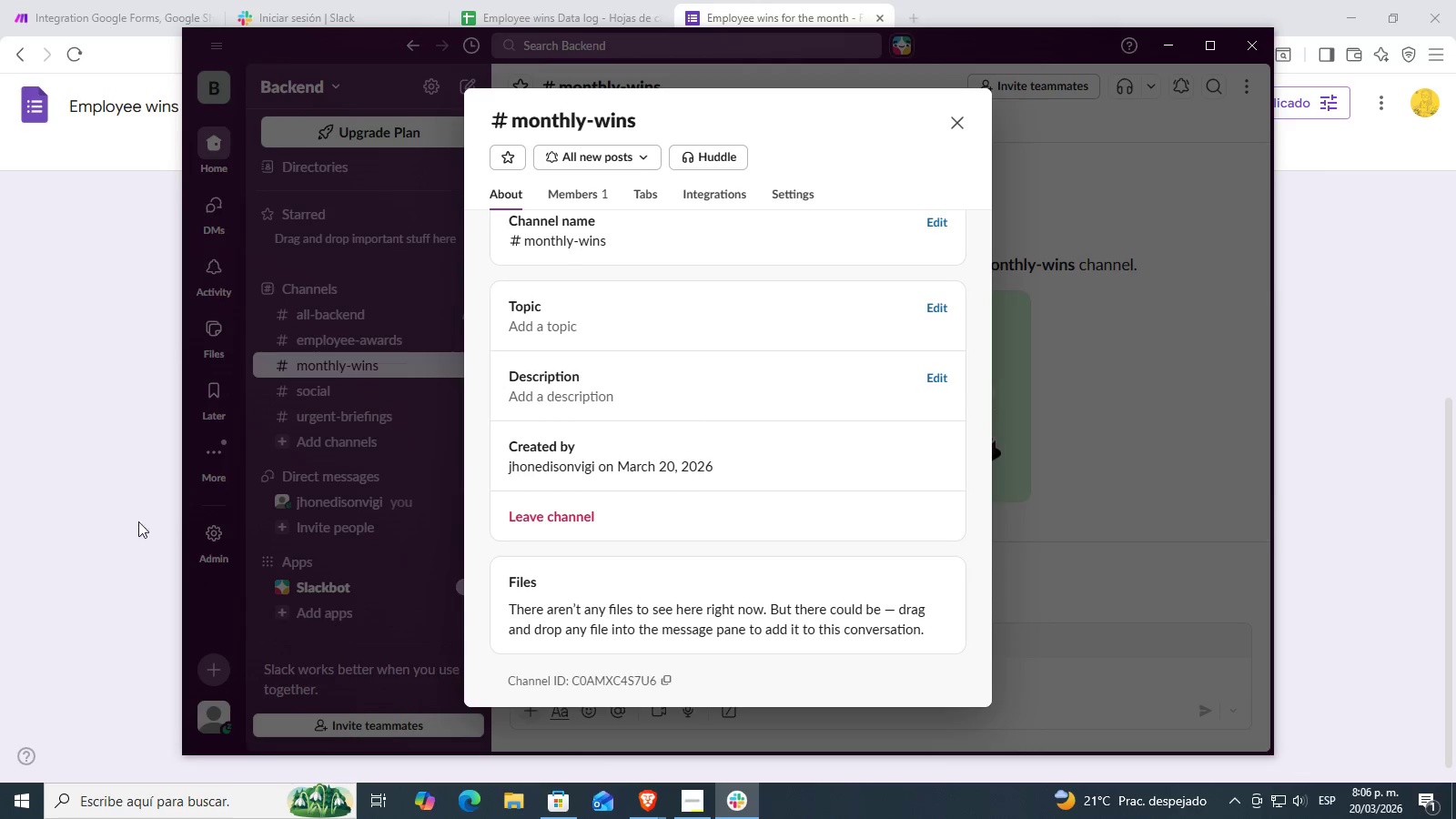 
left_click([106, 493])
 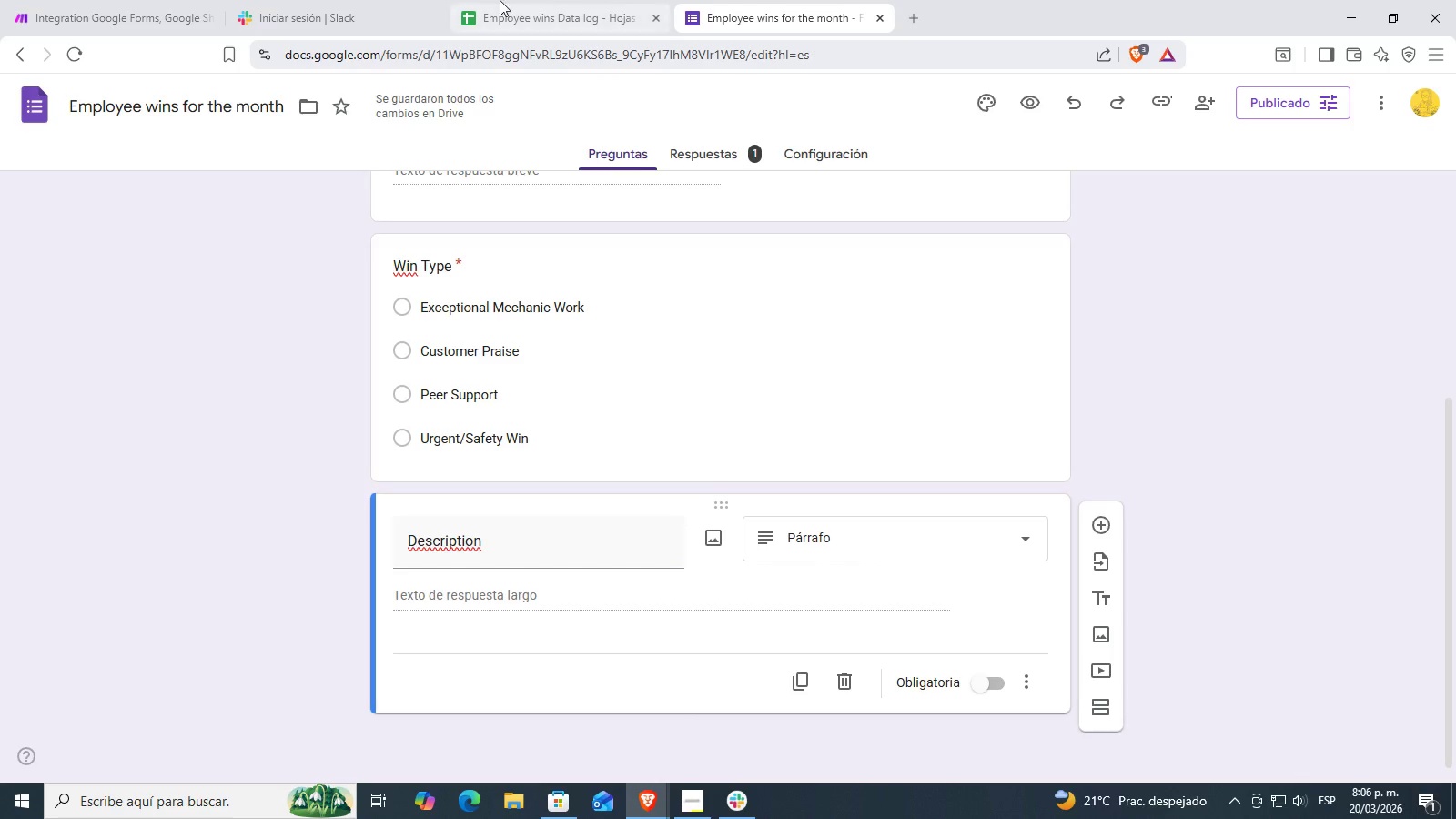 
left_click([200, 0])
 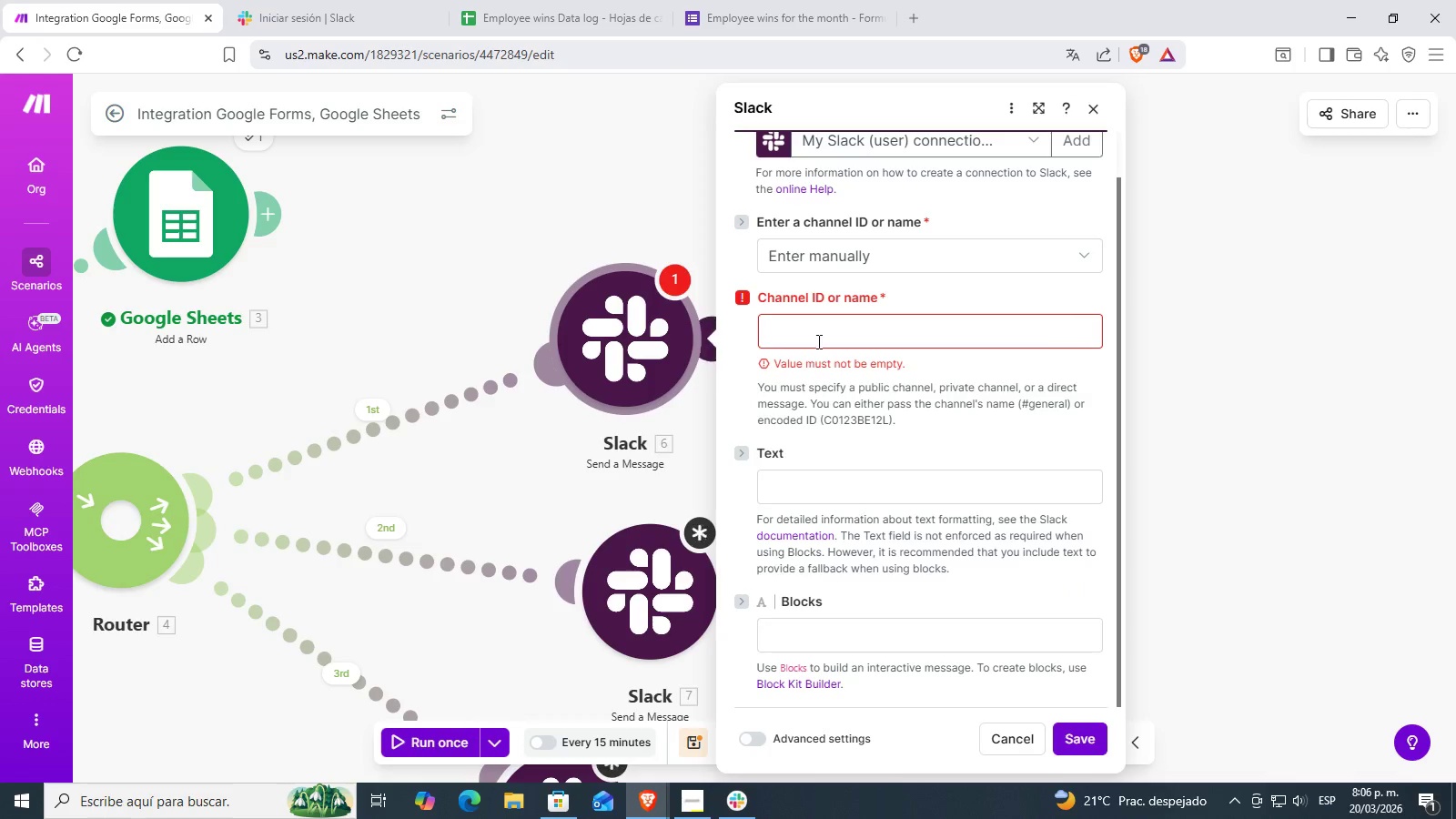 
left_click([839, 329])
 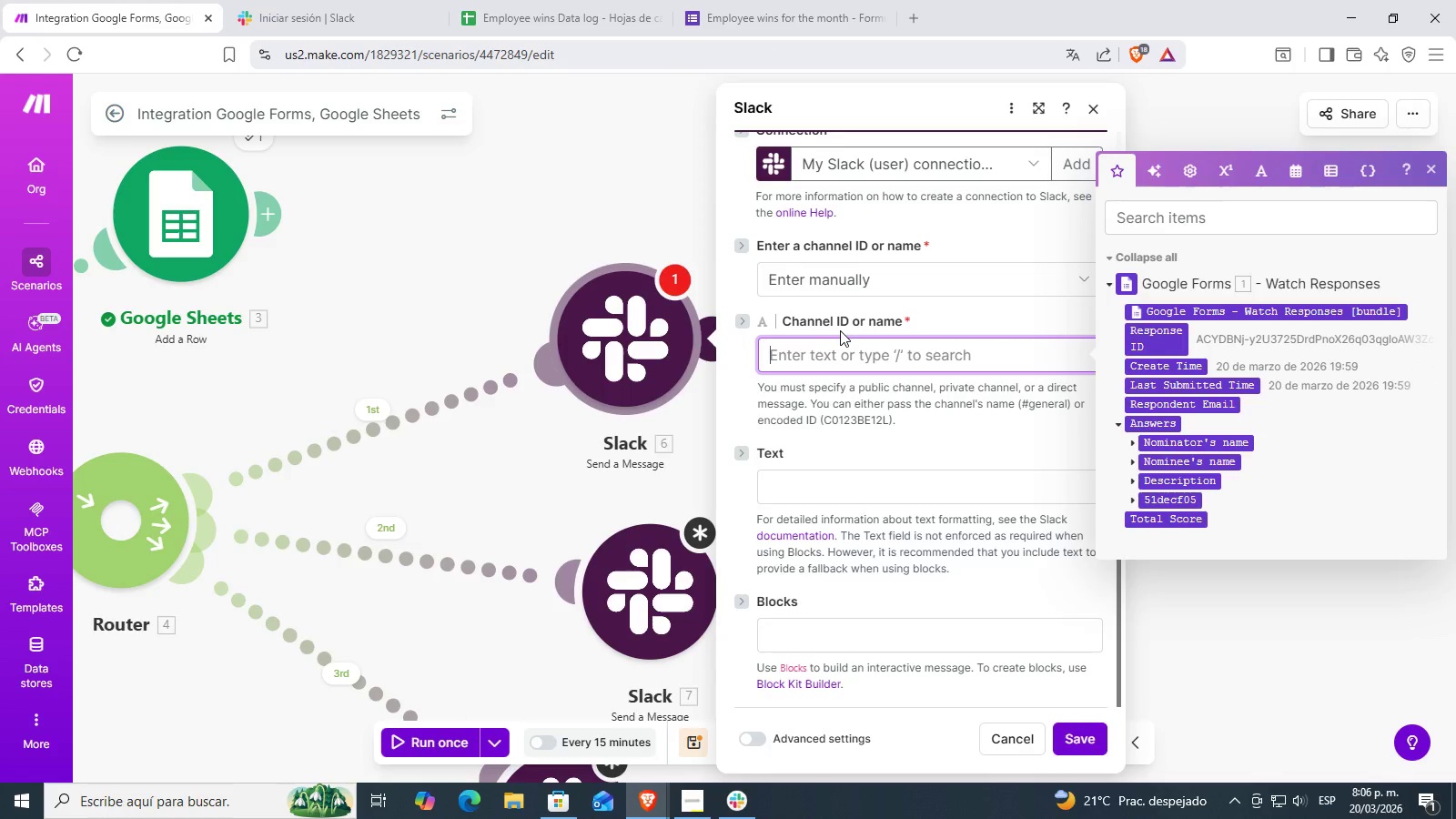 
key(Control+V)
 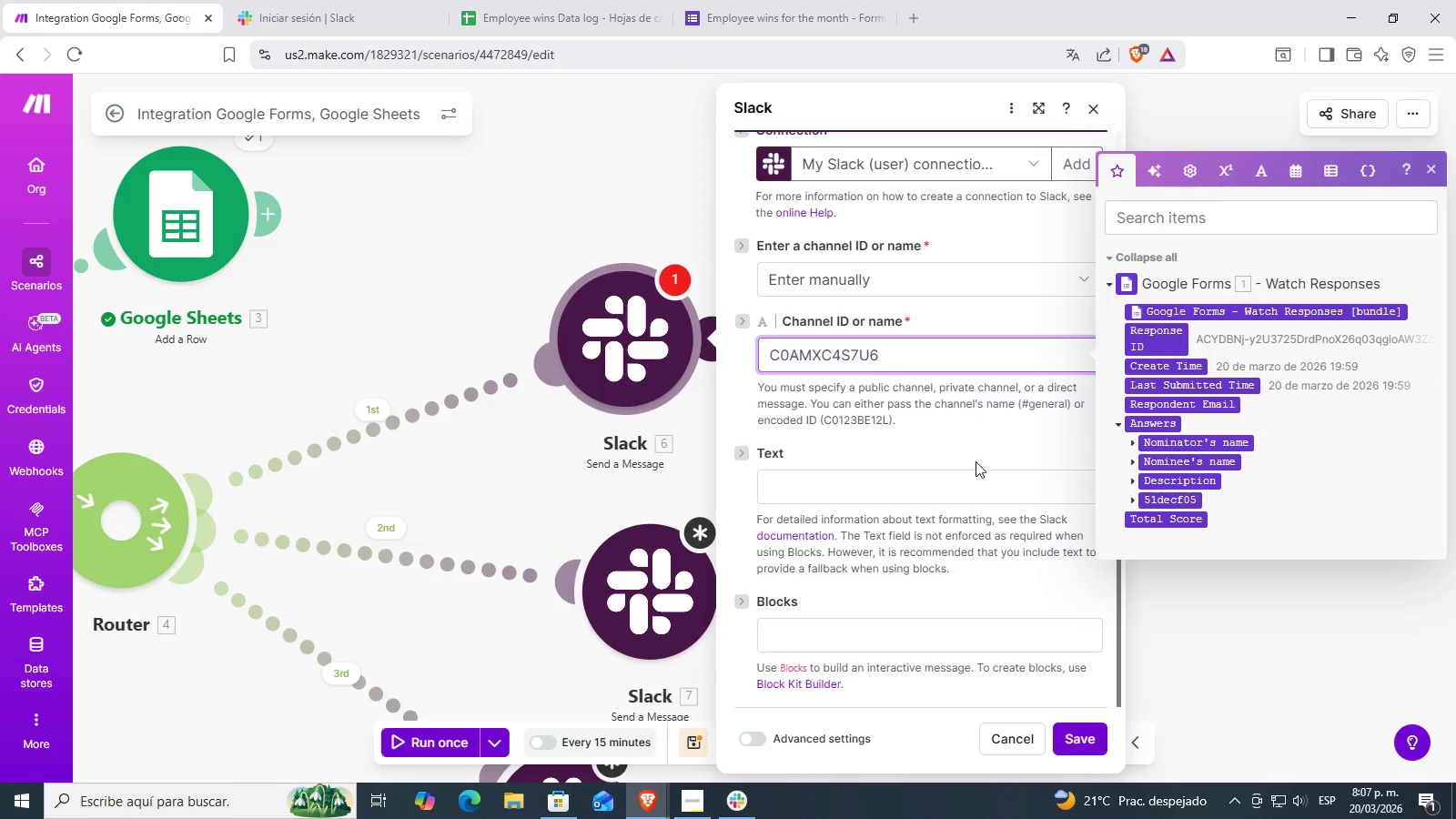 
left_click([980, 456])
 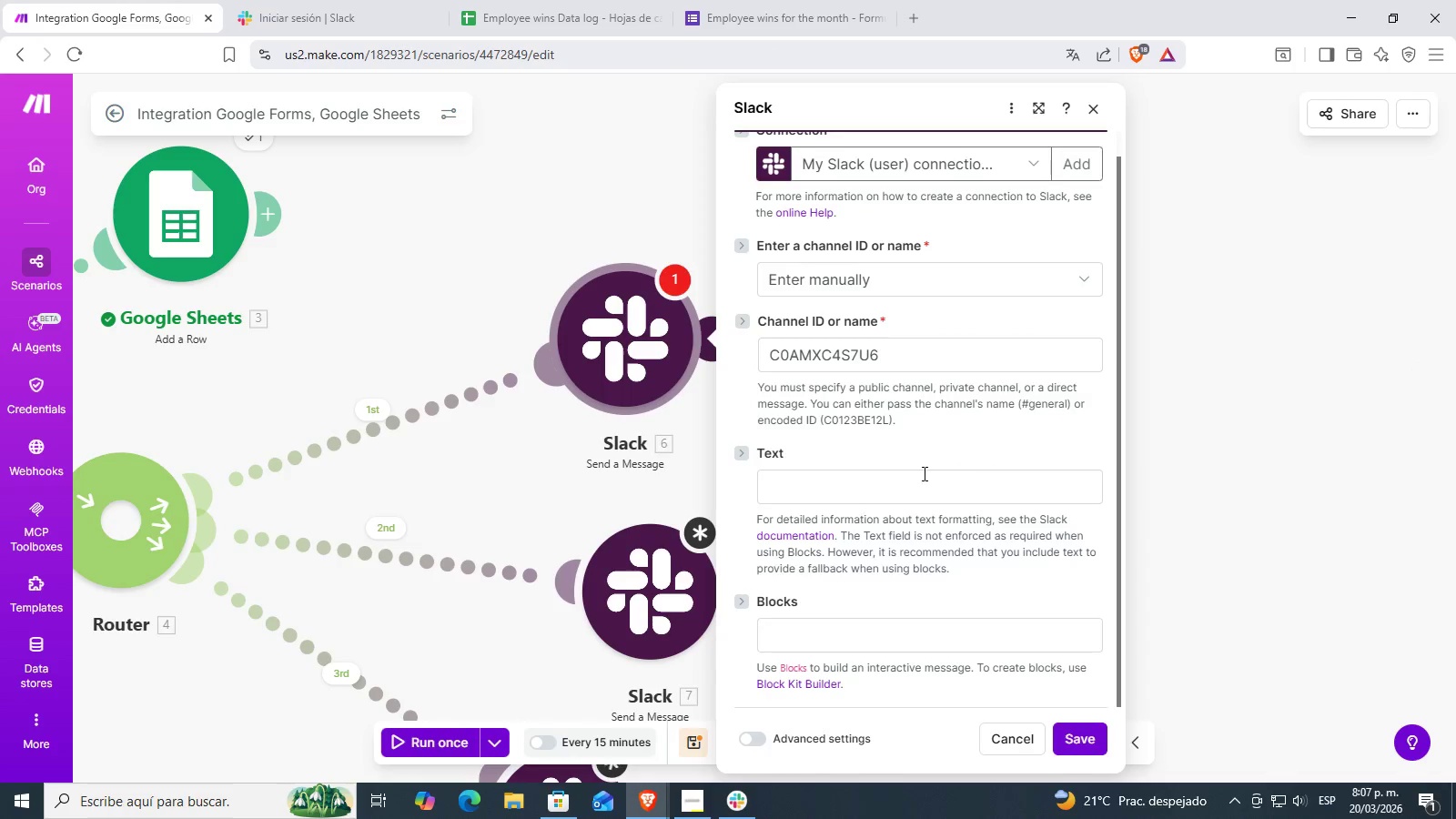 
left_click([910, 478])
 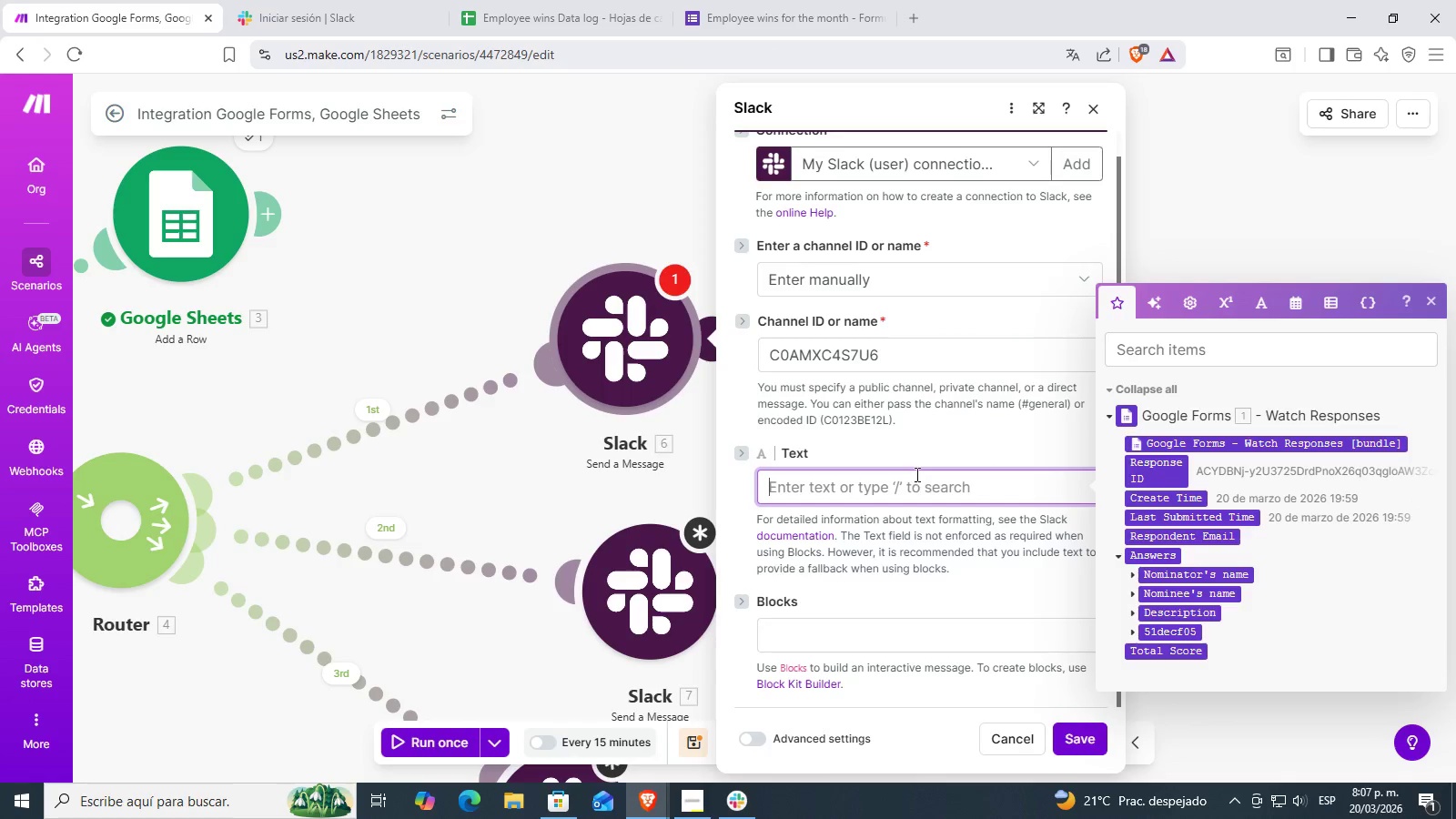 
left_click([941, 440])
 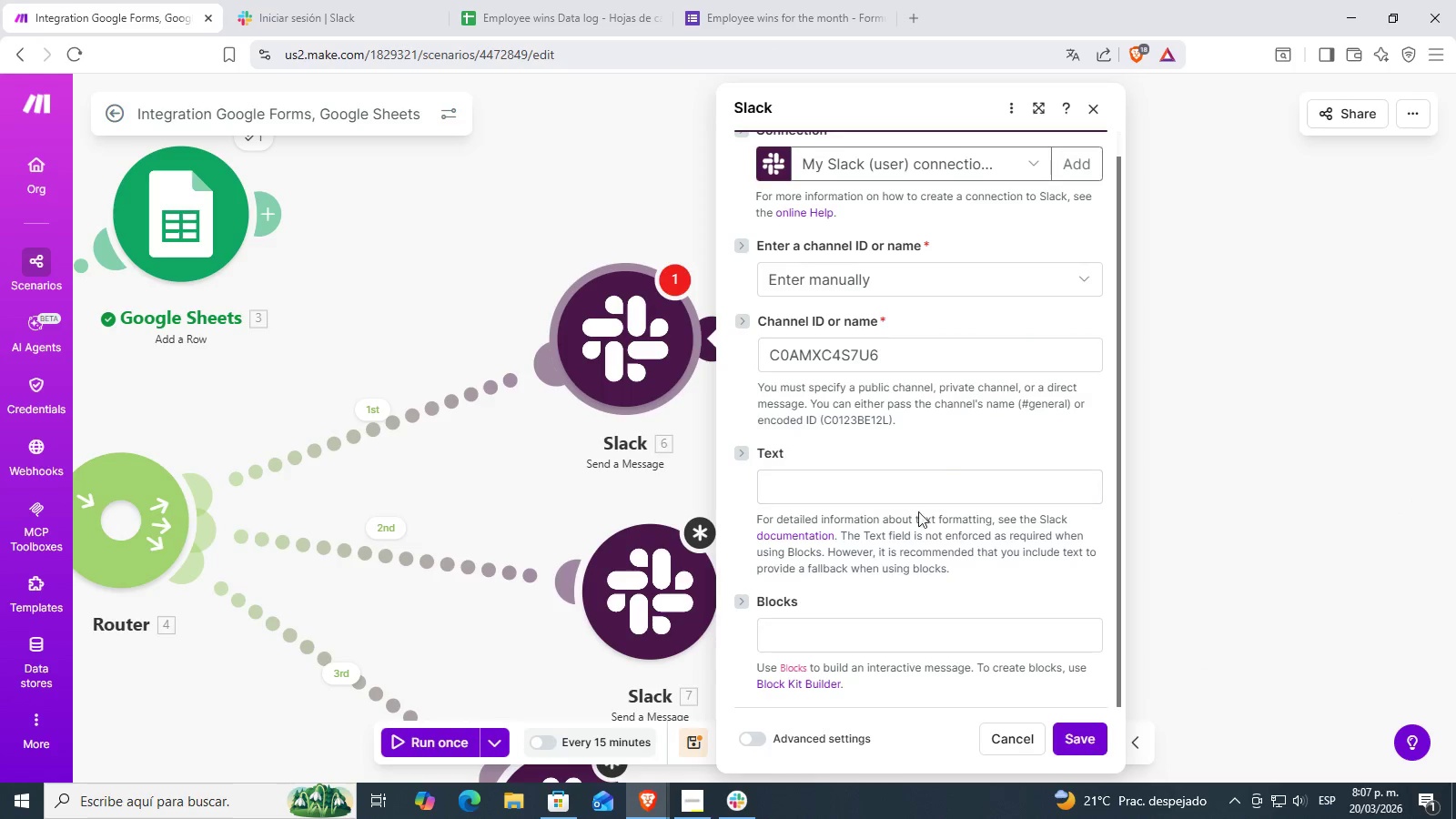 
scroll: coordinate [915, 513], scroll_direction: down, amount: 2.0
 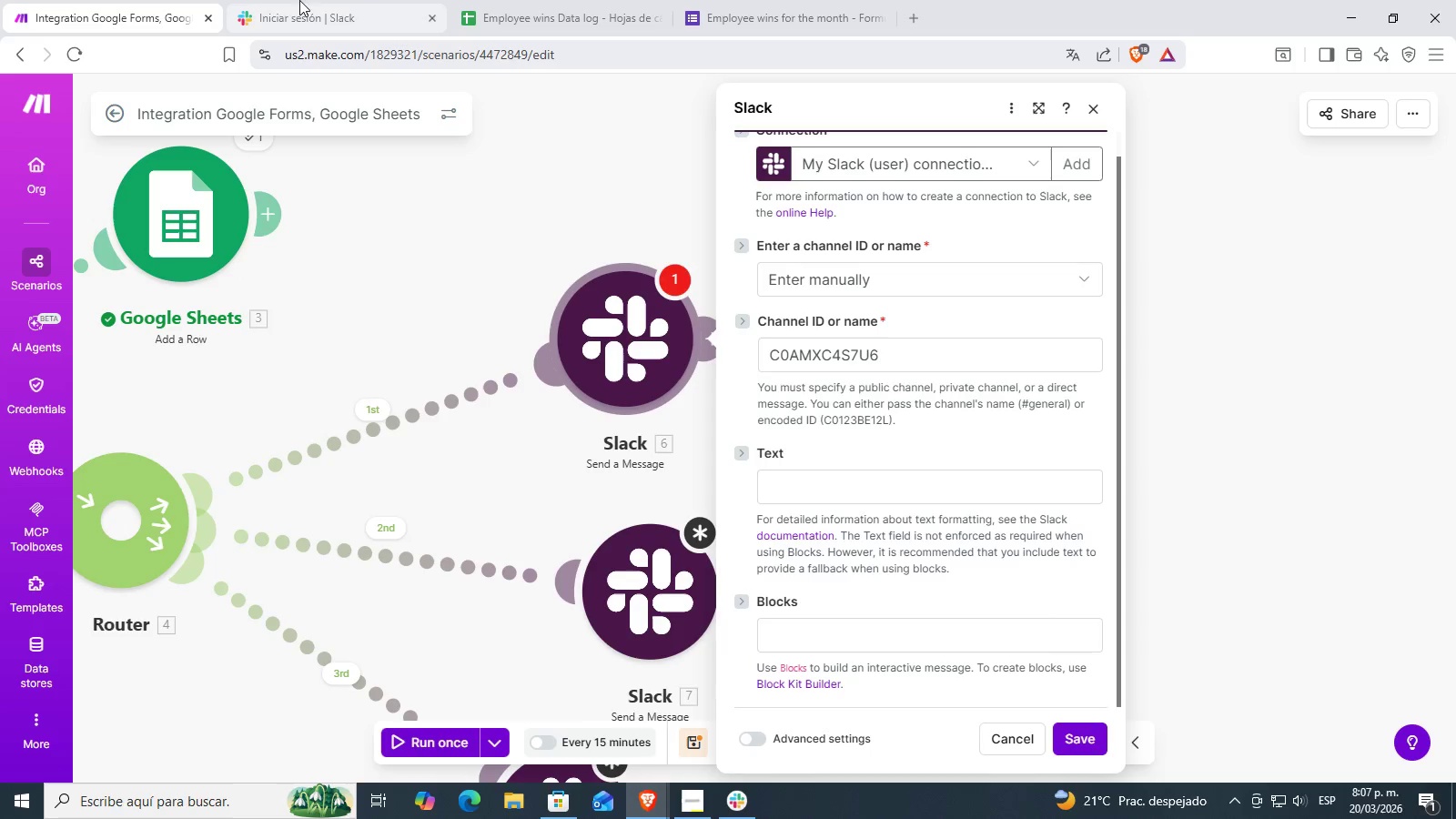 
left_click([379, 0])
 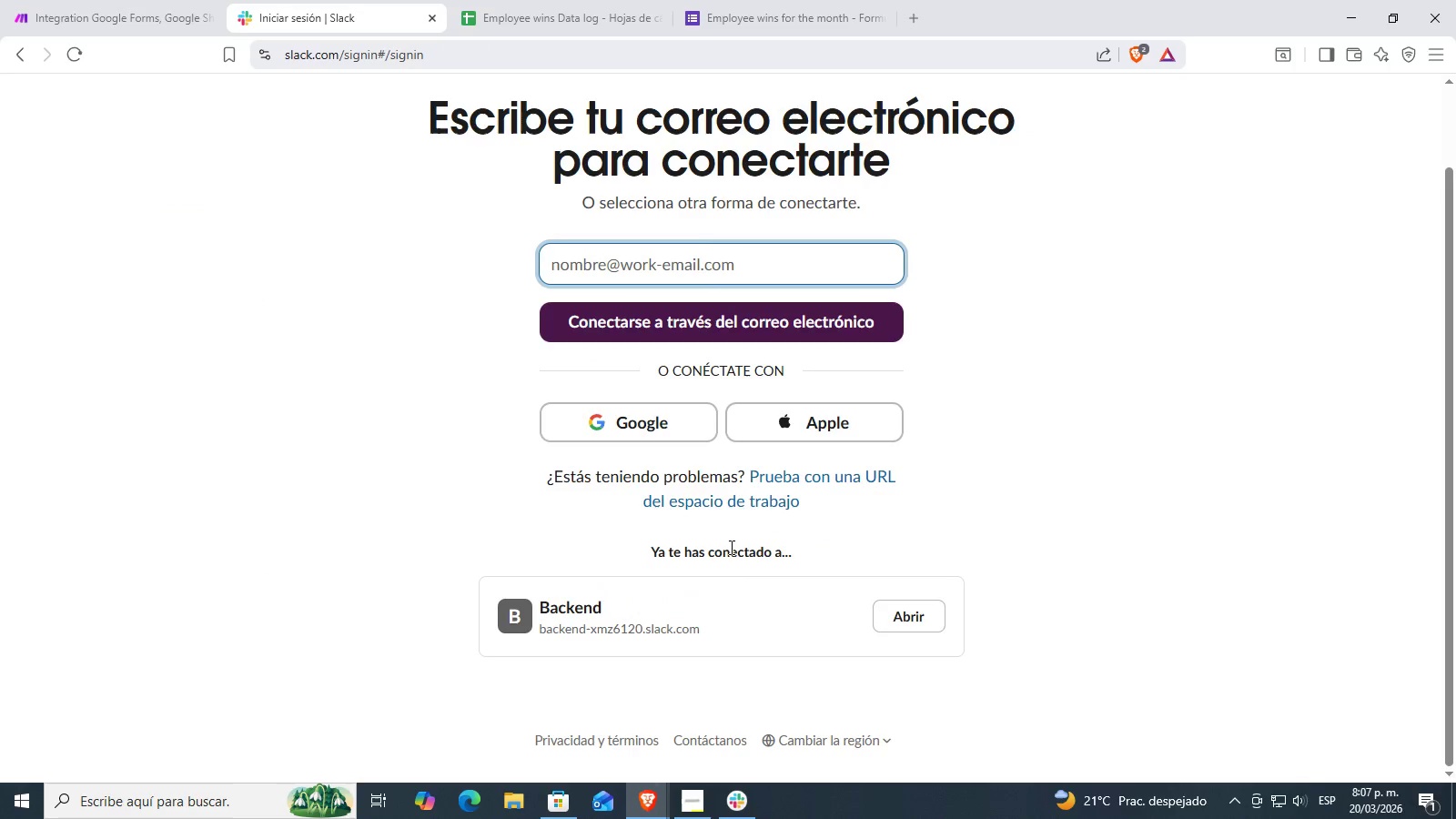 
scroll: coordinate [703, 540], scroll_direction: down, amount: 2.0
 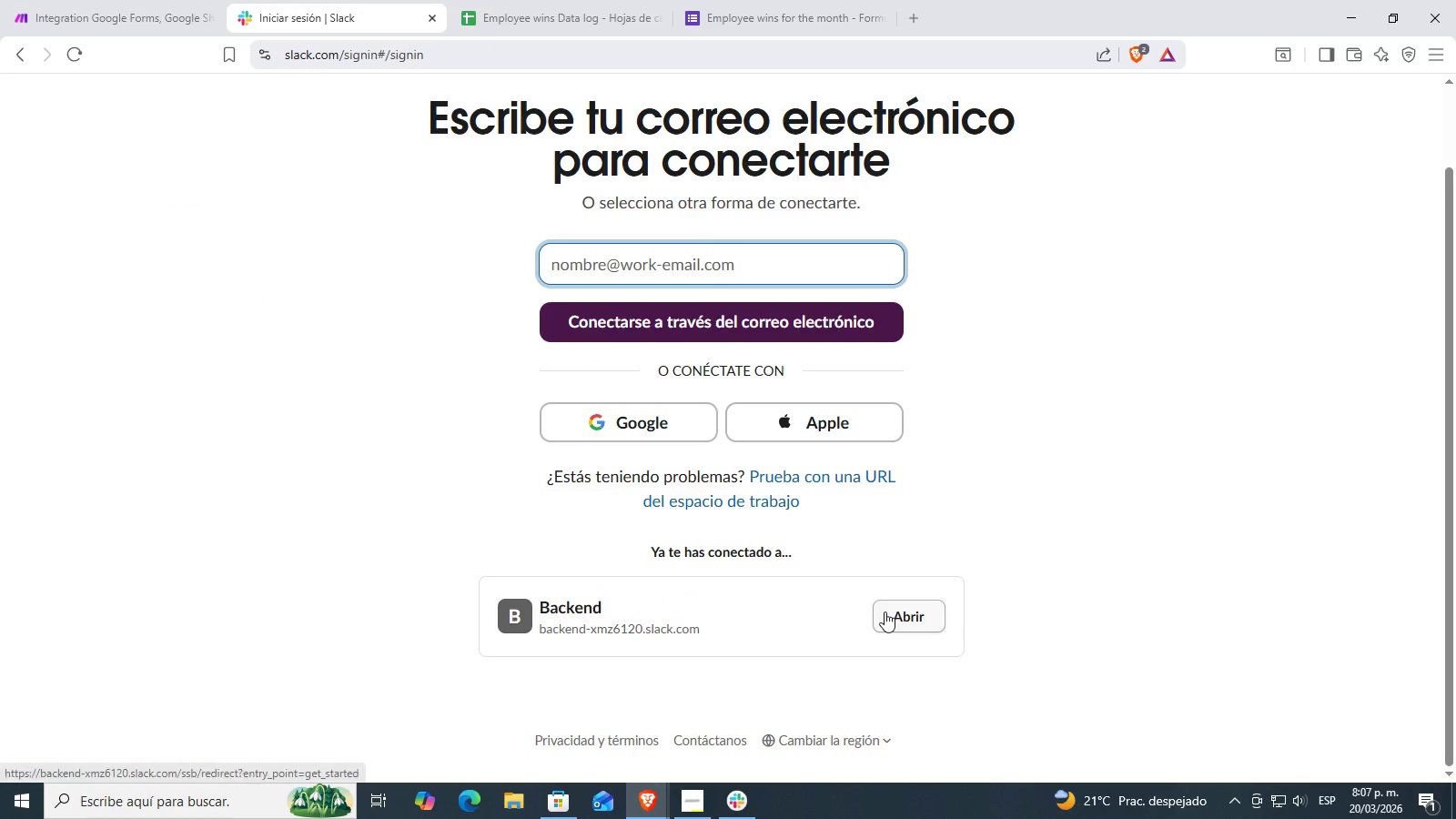 
left_click([885, 612])
 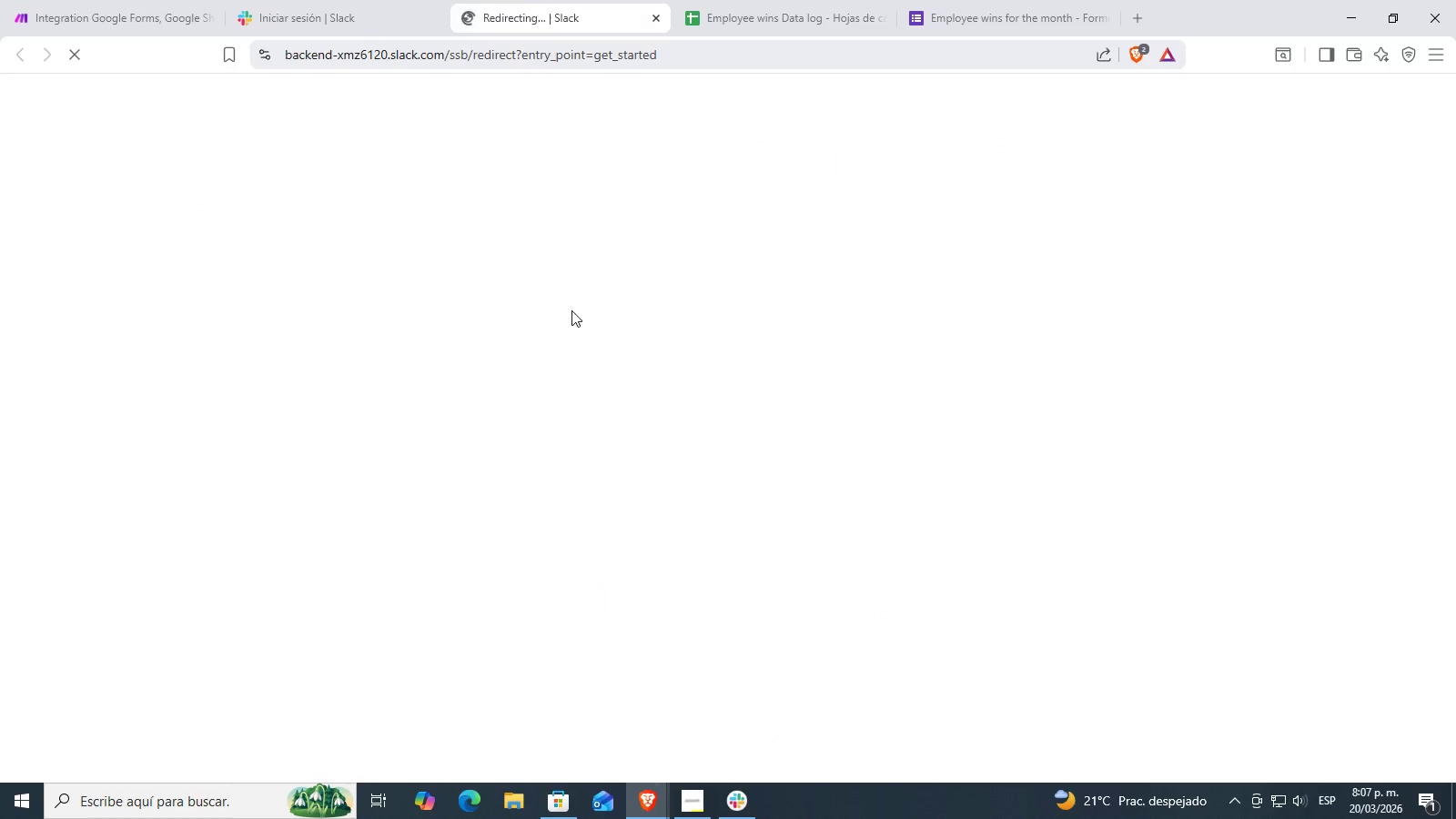 
mouse_move([465, 26])
 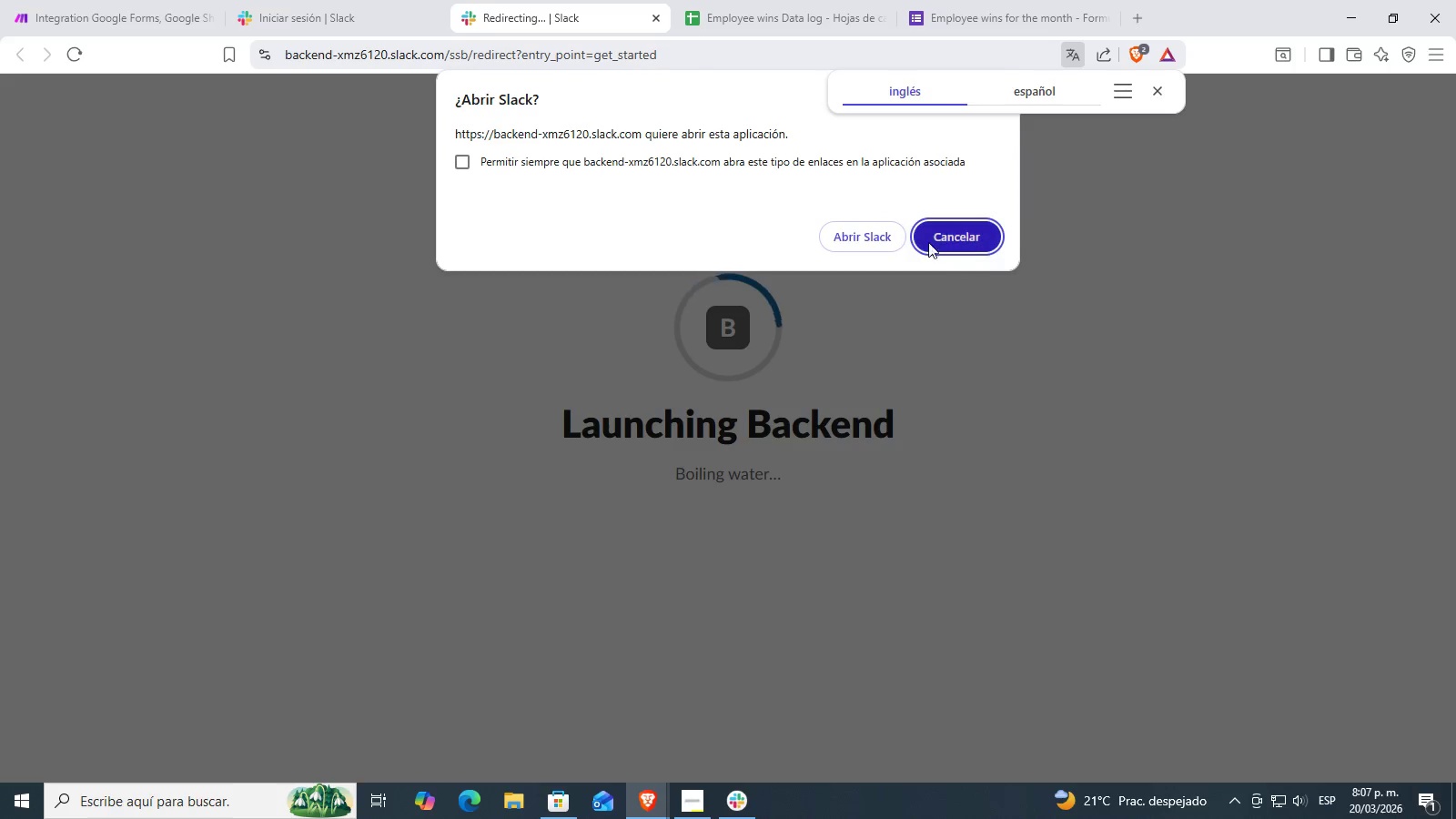 
left_click([883, 234])
 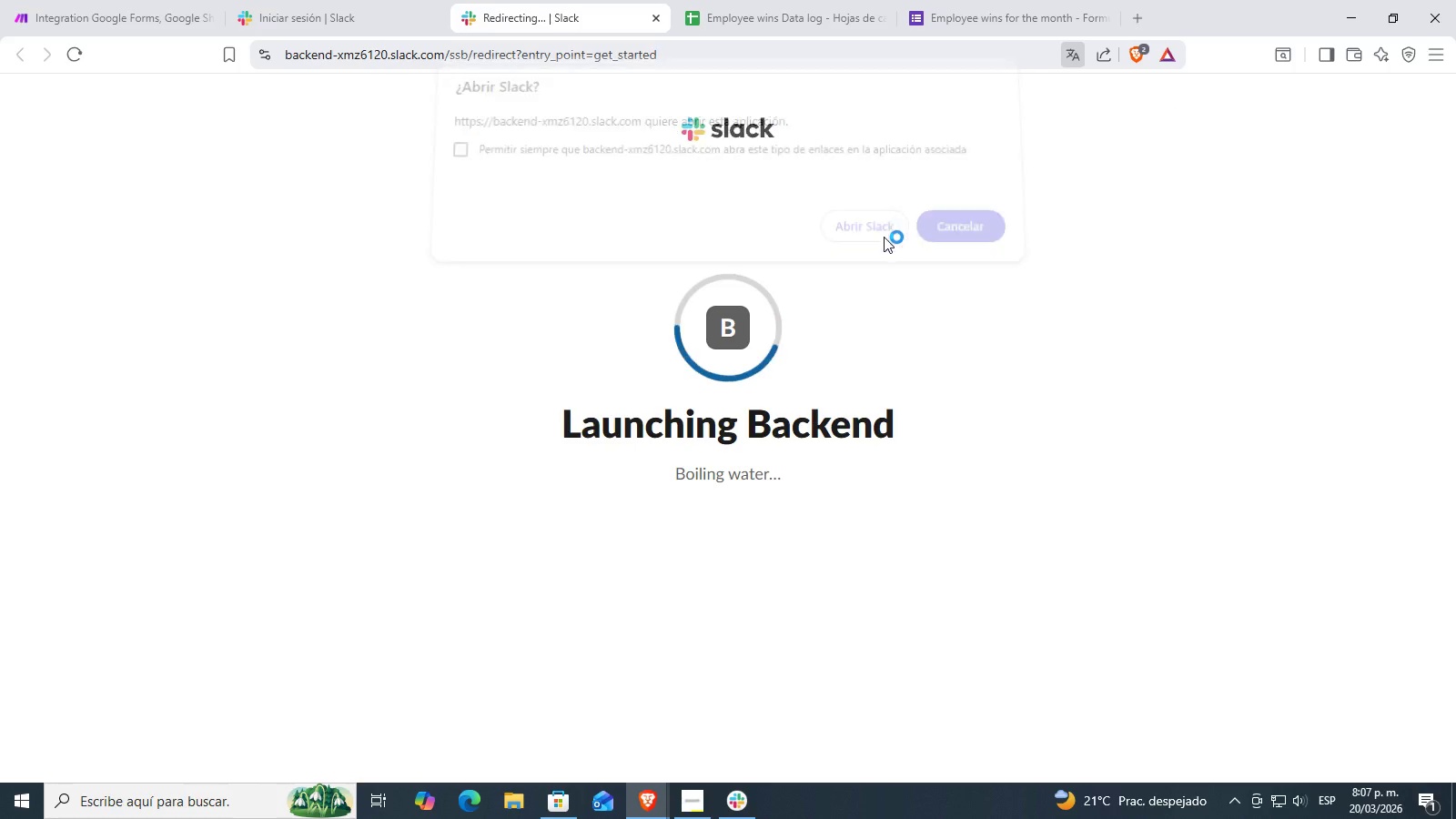 
key(Unknown)
 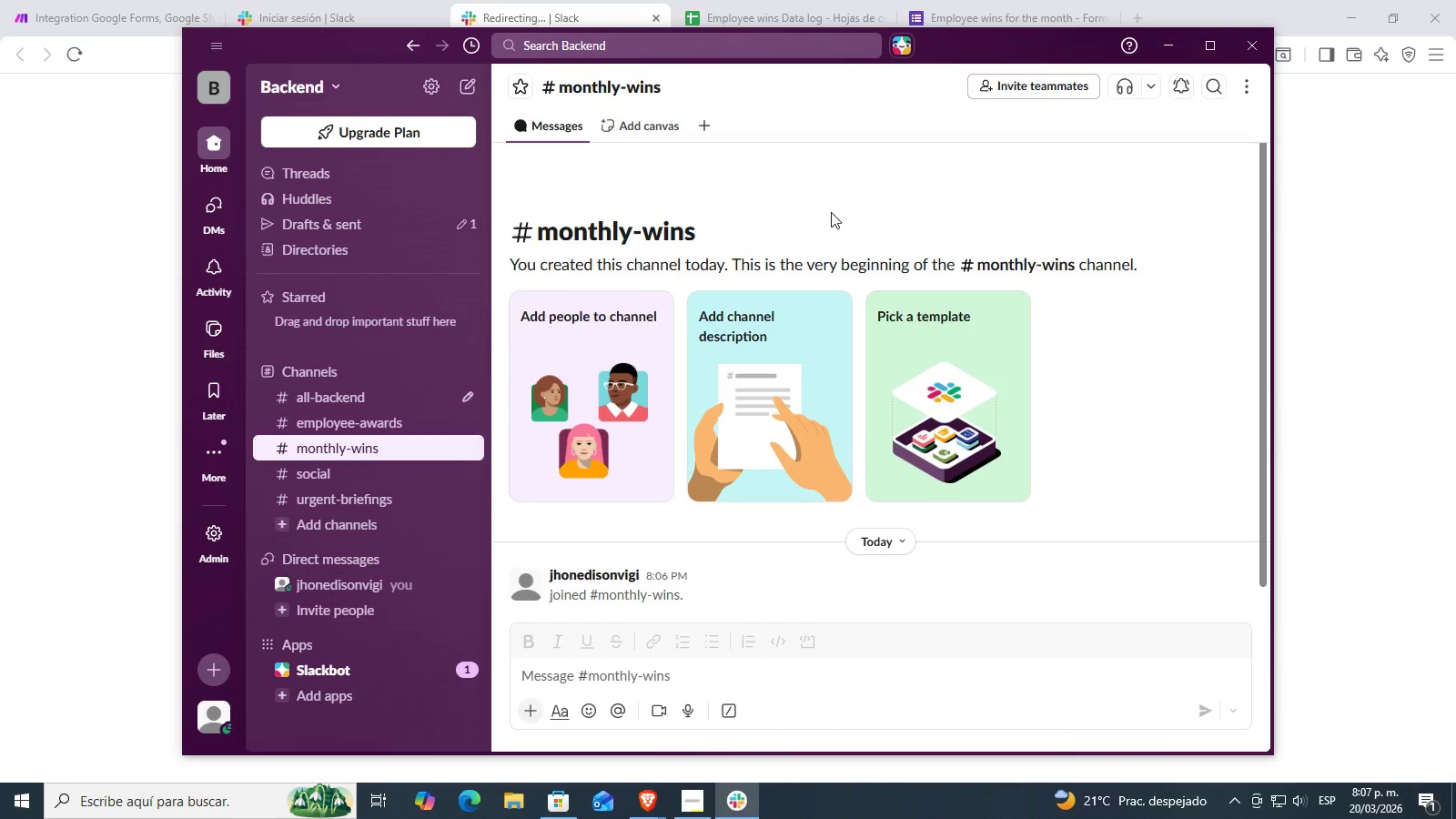 
scroll: coordinate [440, 310], scroll_direction: down, amount: 3.0
 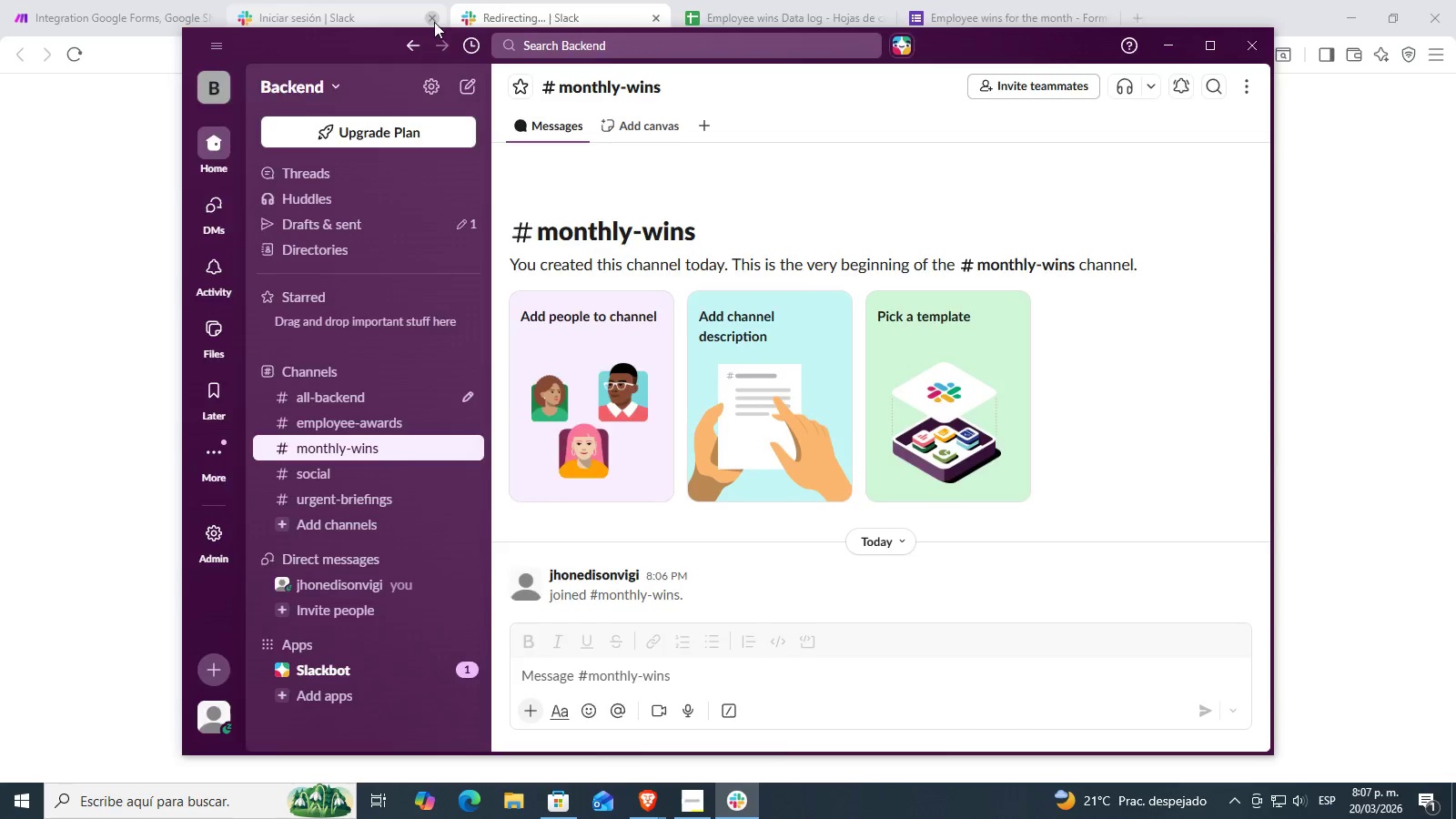 
double_click([432, 21])
 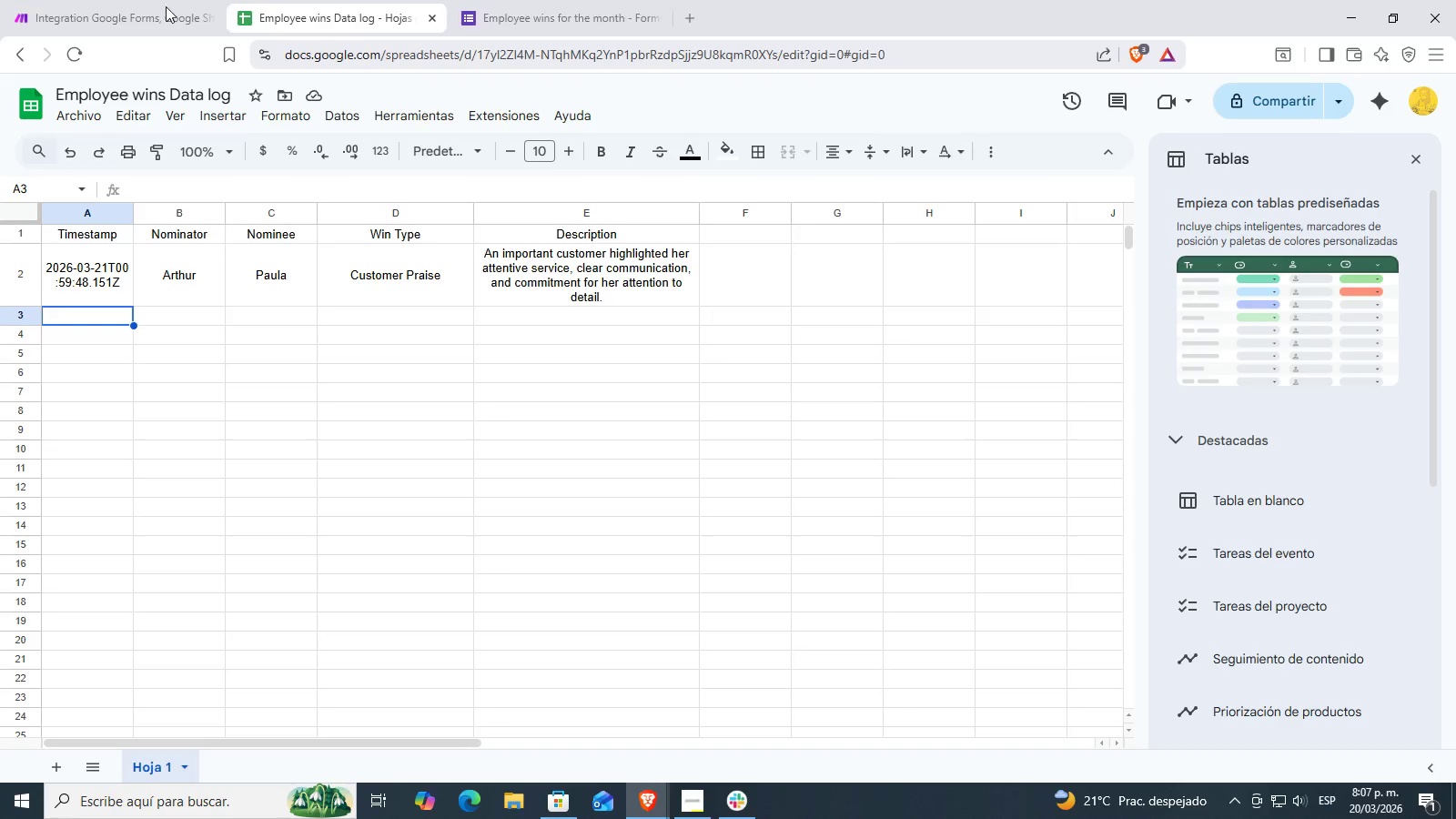 
left_click([157, 0])
 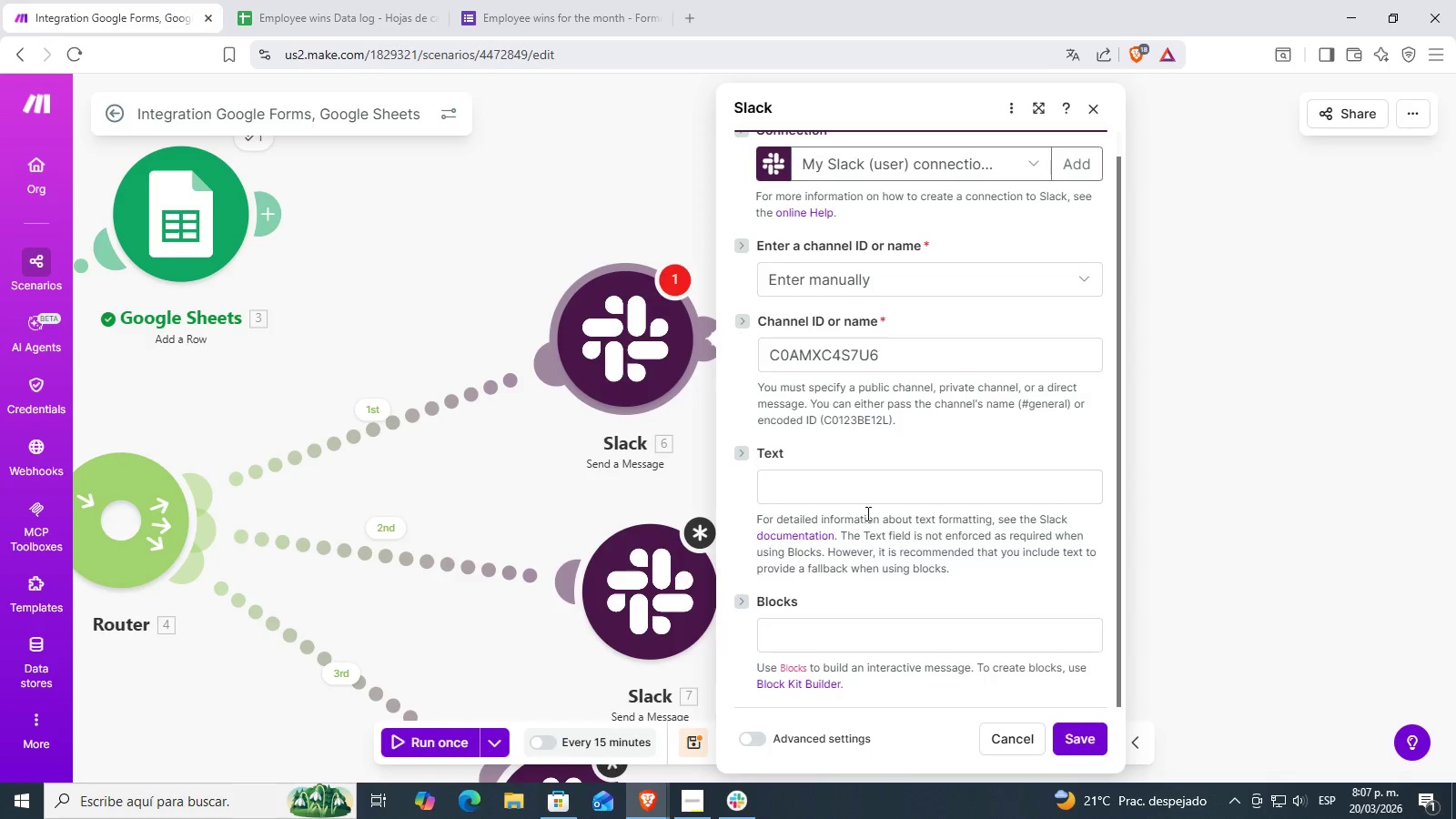 
scroll: coordinate [808, 501], scroll_direction: down, amount: 3.0
 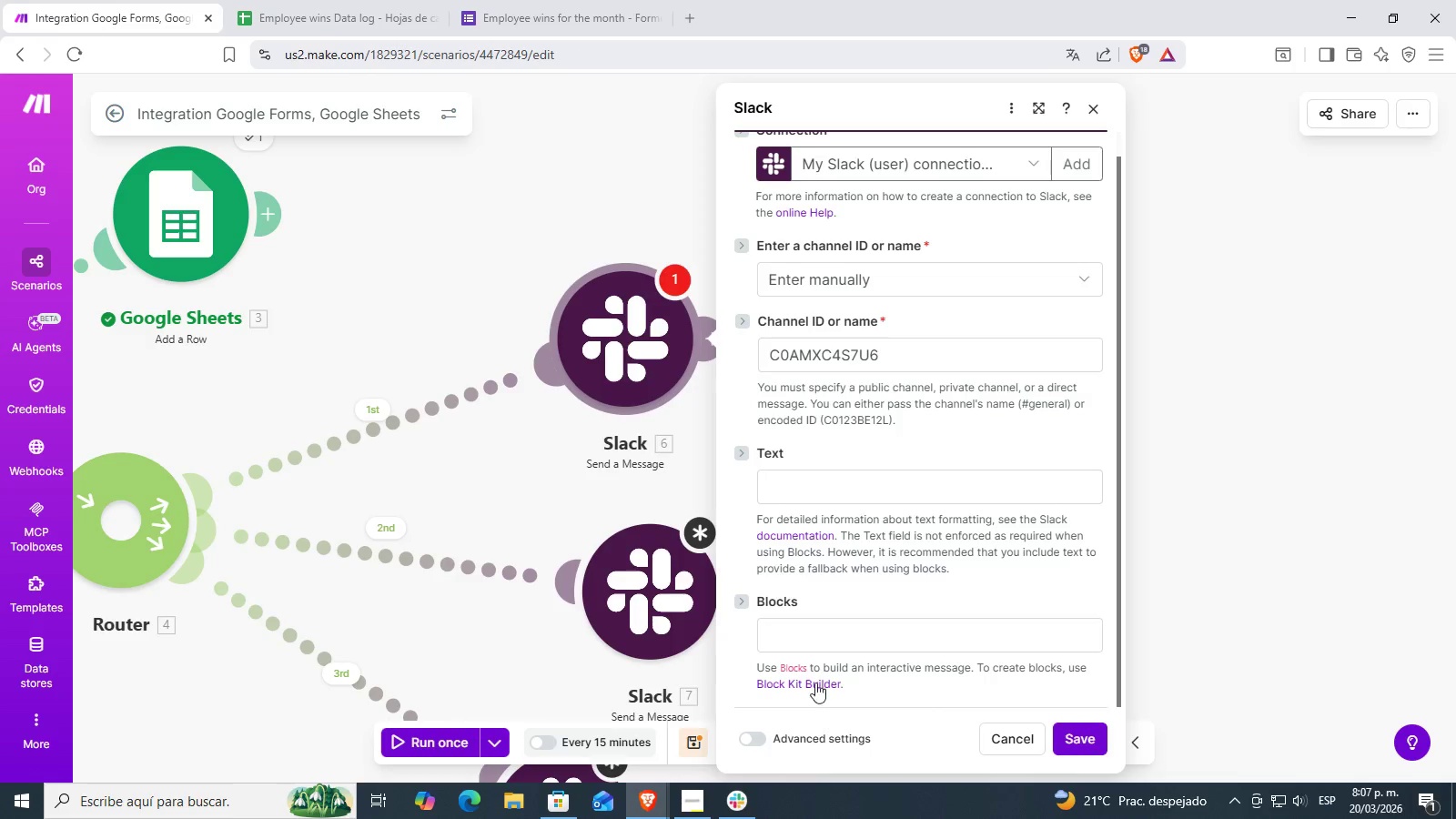 
left_click([815, 680])
 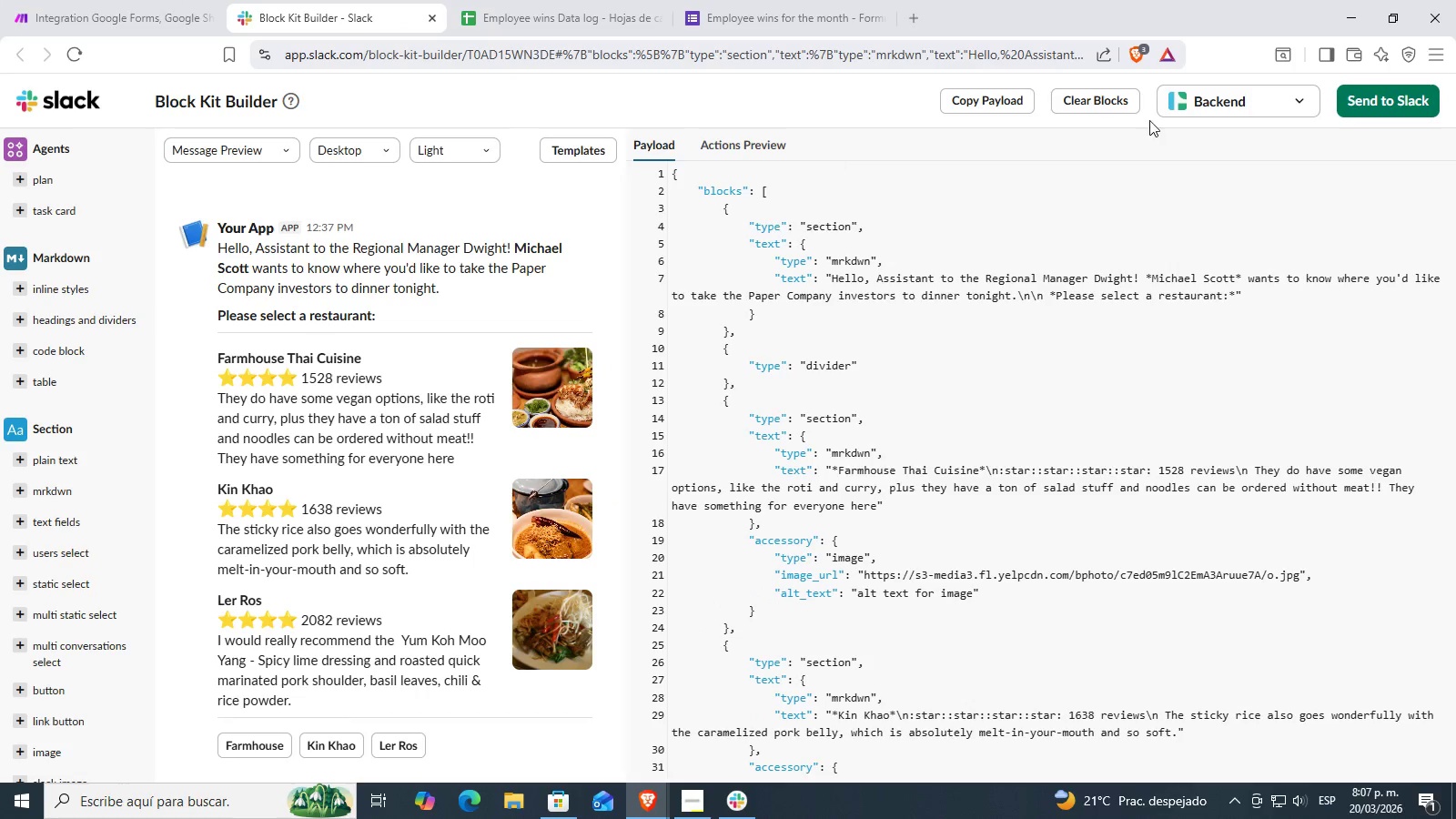 
wait(5.91)
 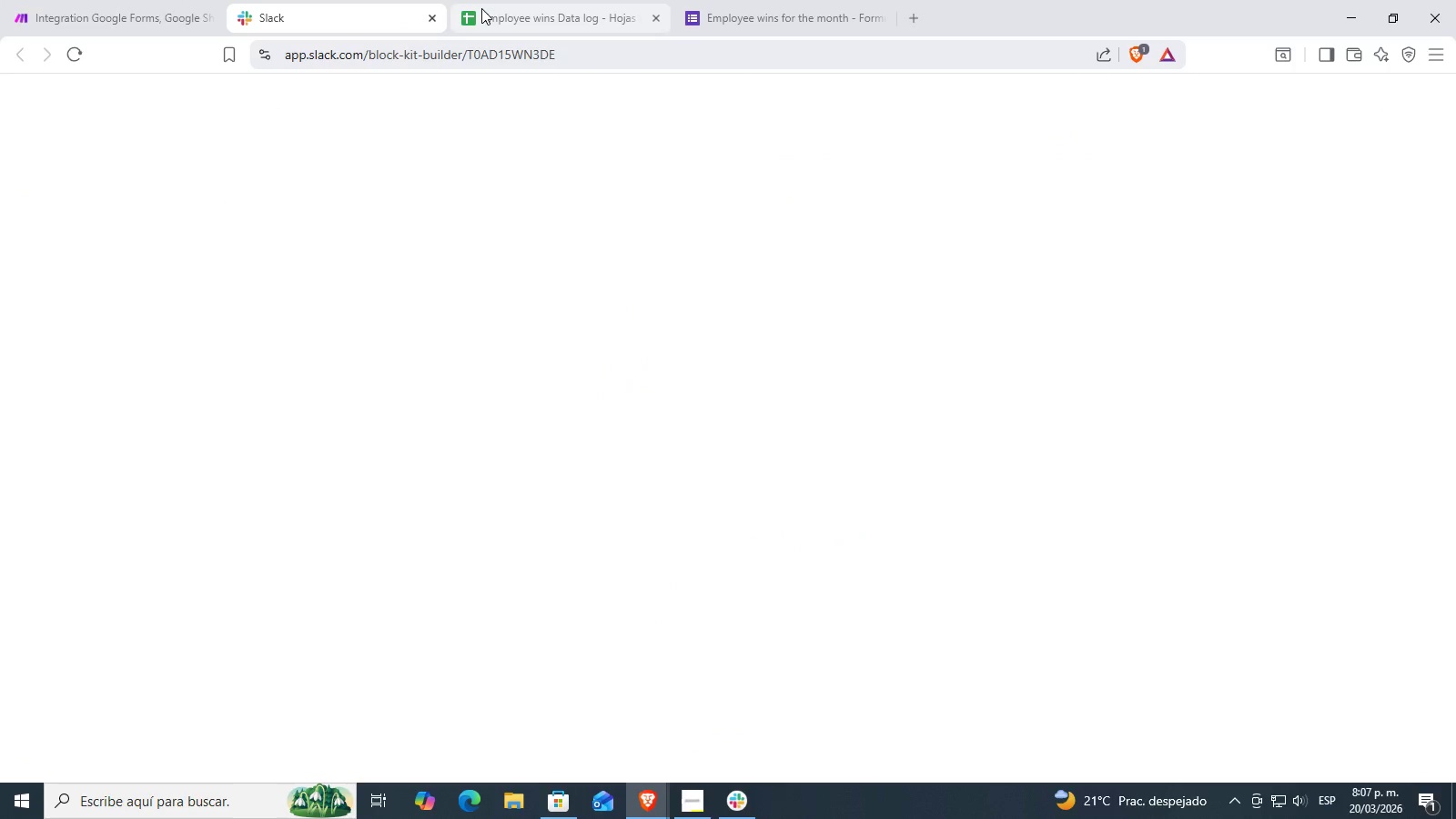 
left_click([1113, 100])
 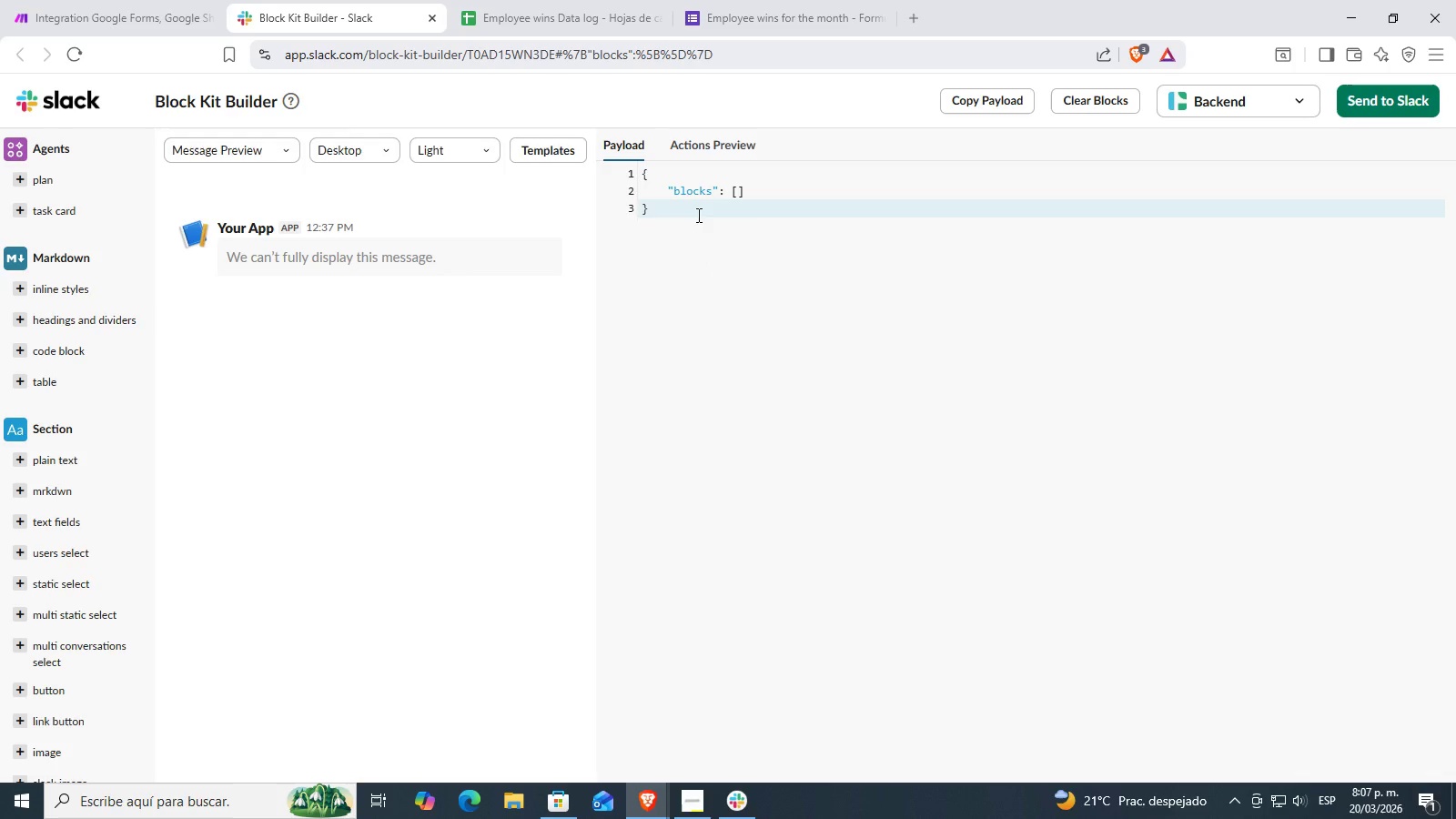 
left_click([708, 203])
 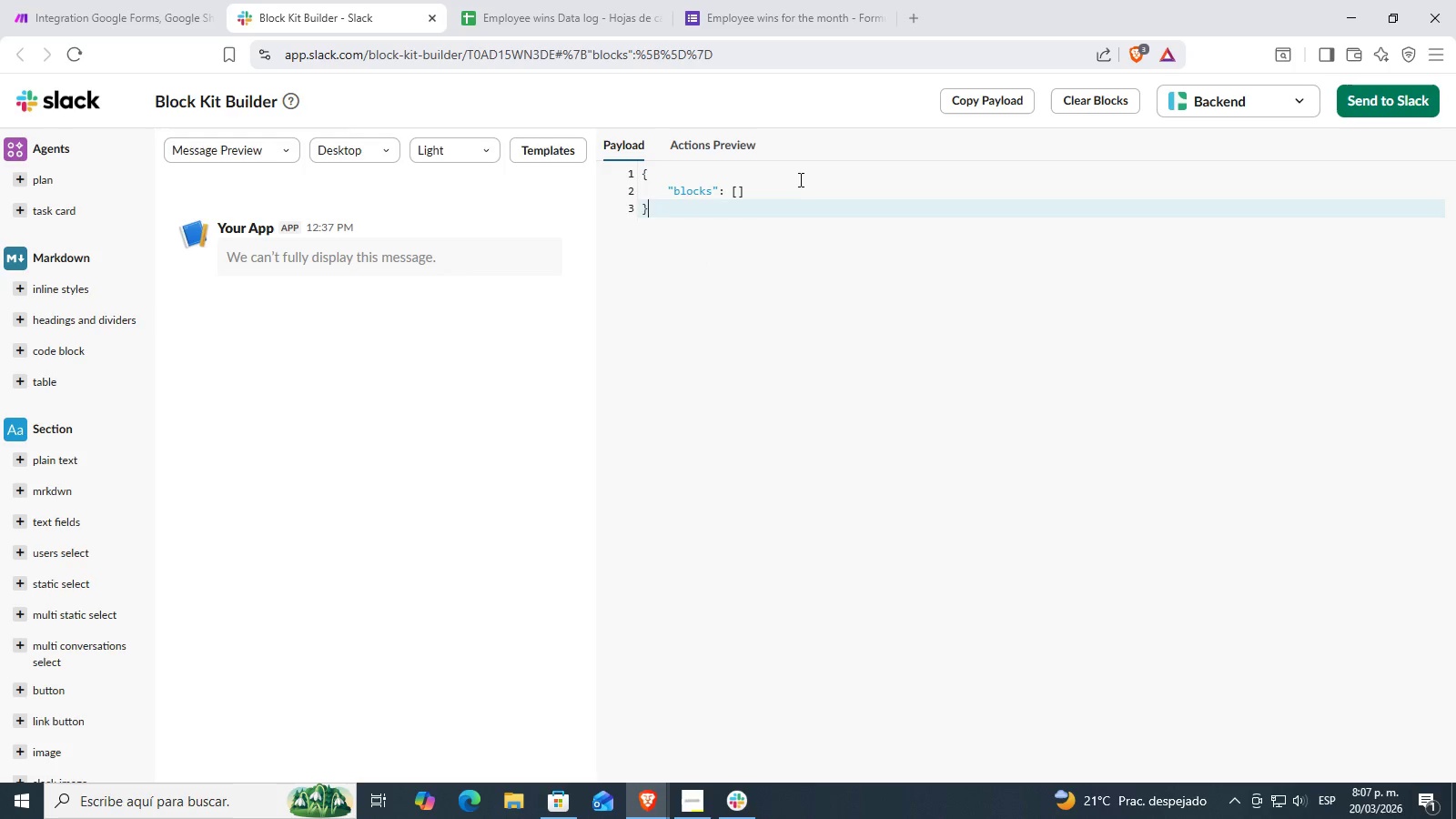 
left_click([799, 178])
 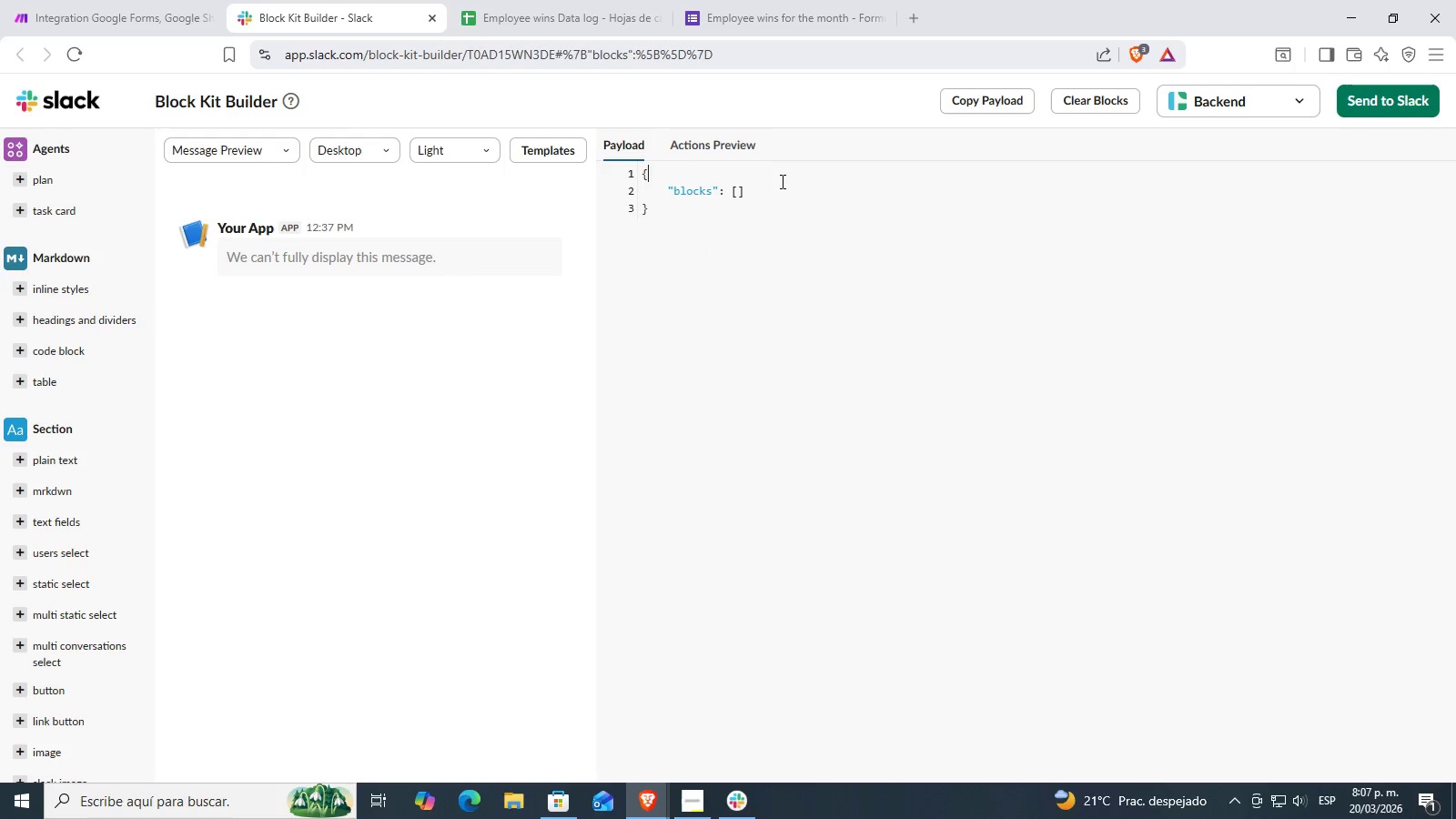 
wait(9.64)
 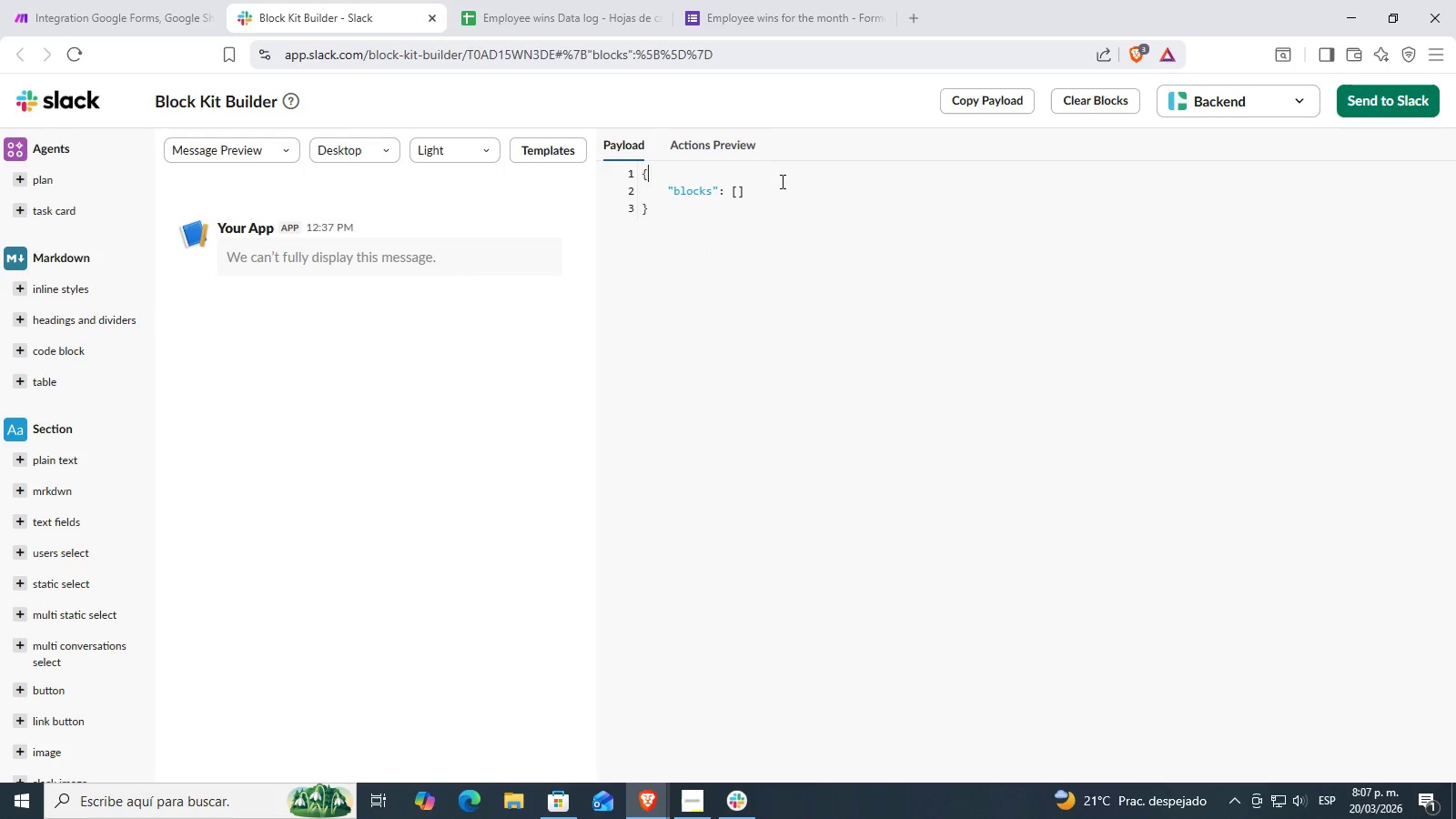 
left_click([736, 189])
 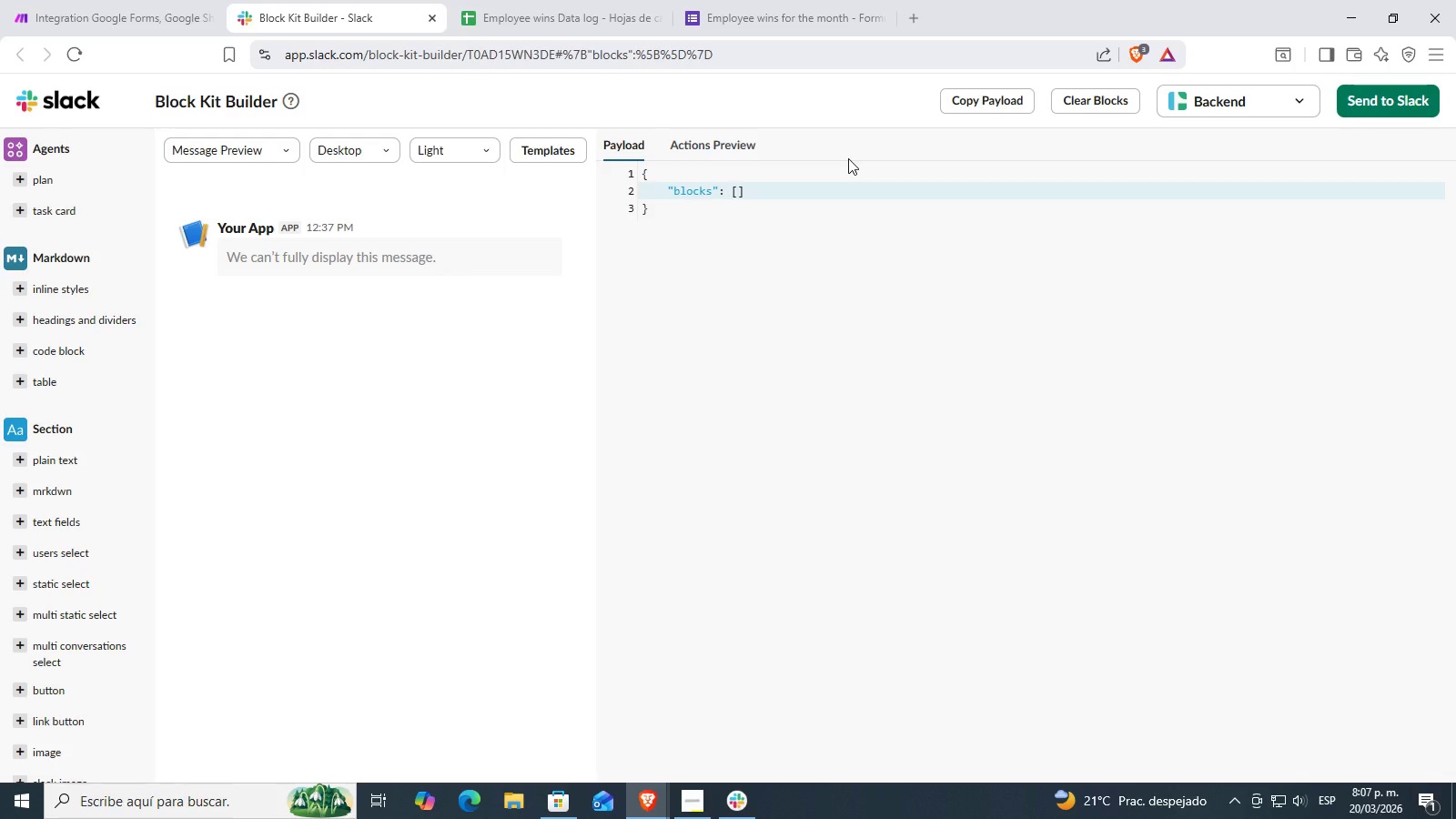 
key(Enter)
 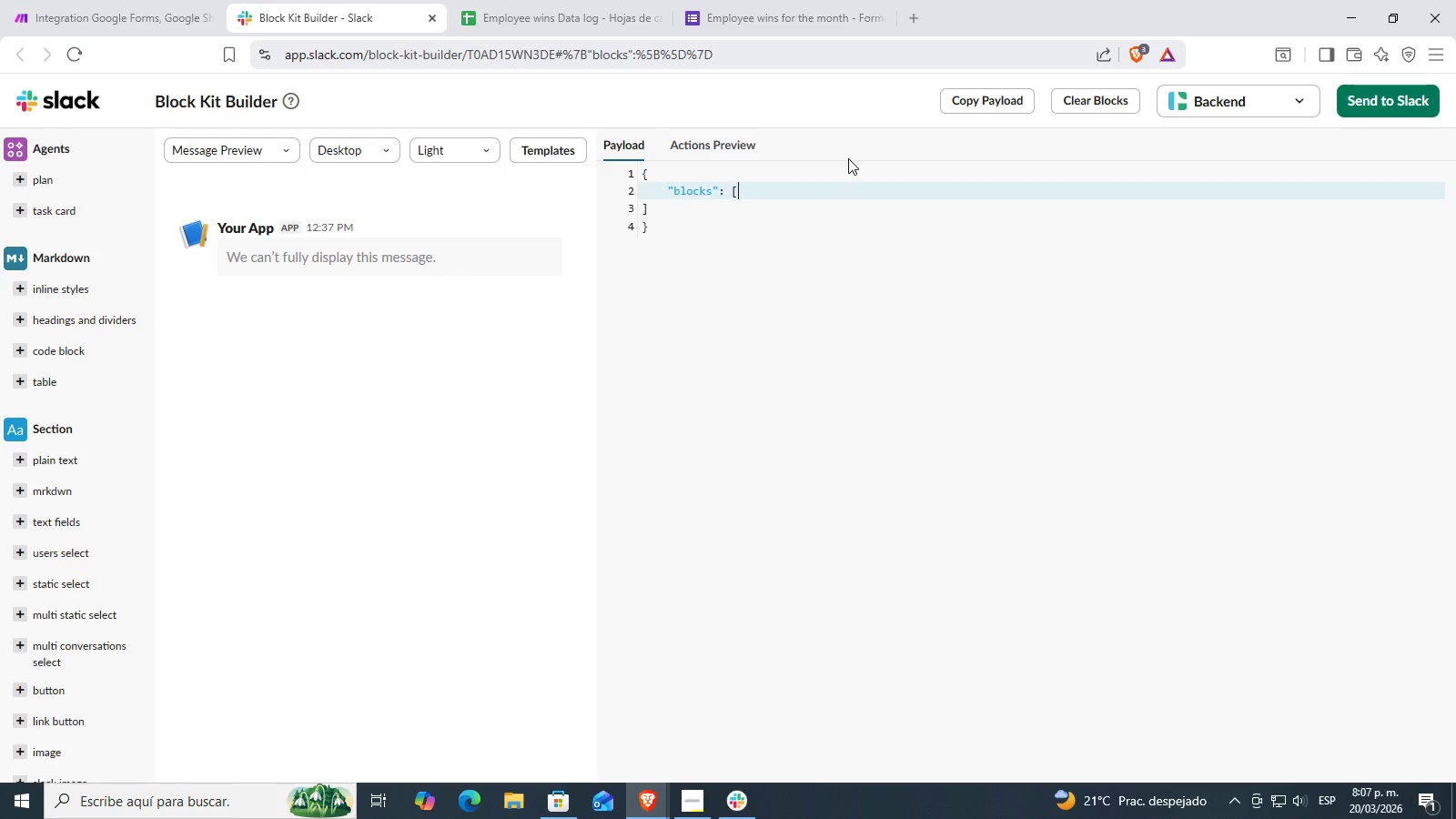 
key(Enter)
 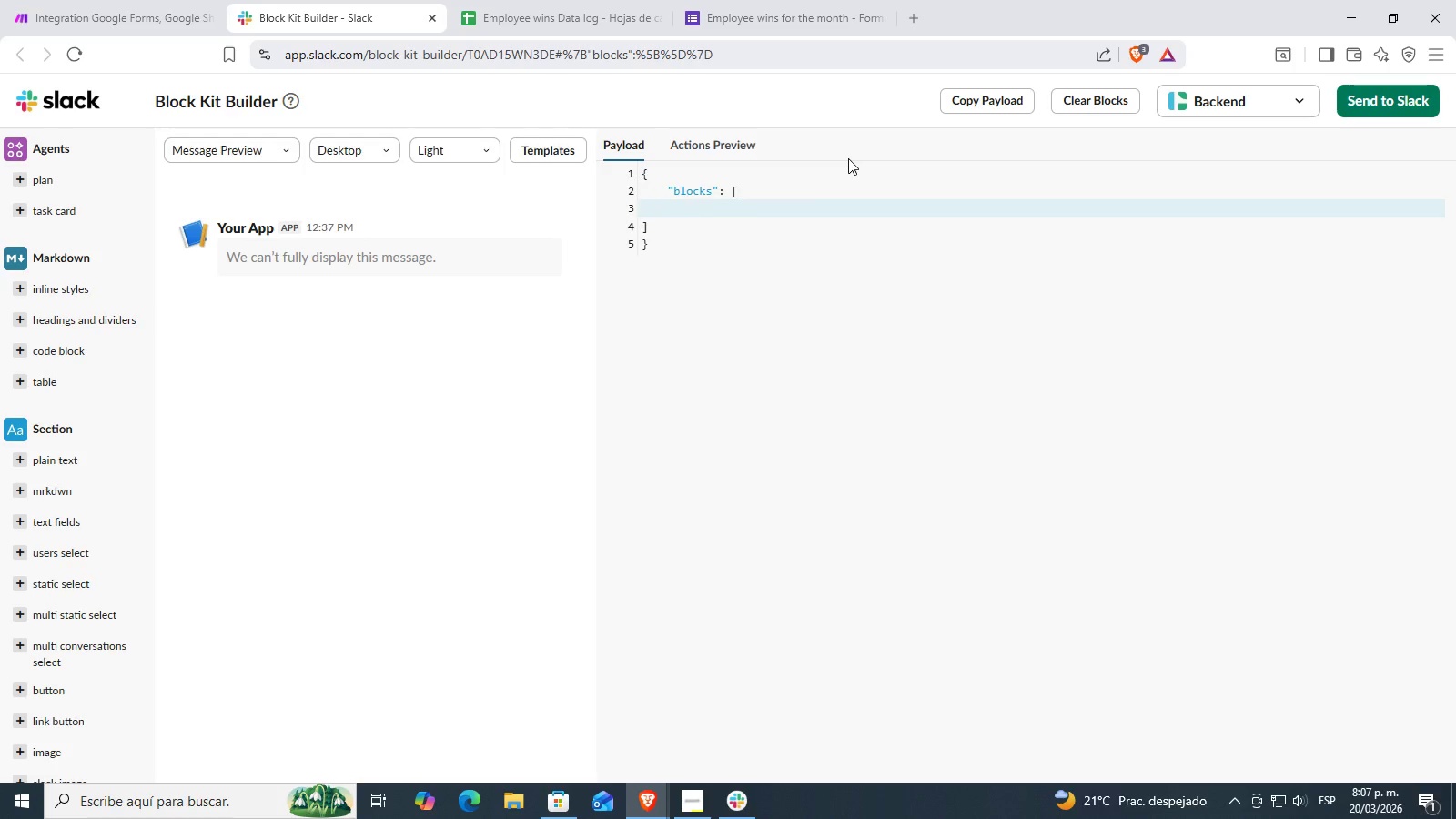 
wait(6.24)
 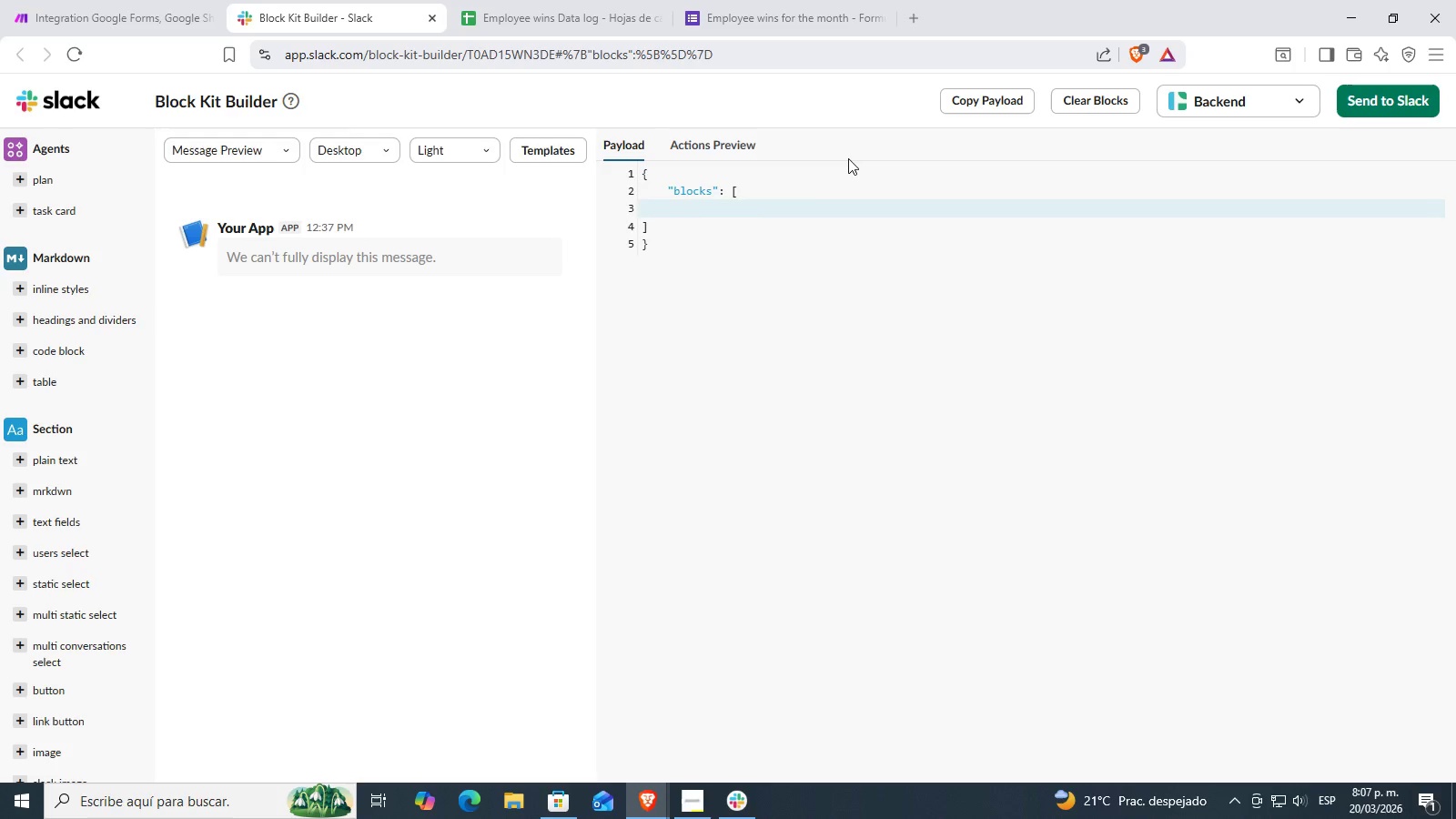 
left_click([172, 818])
 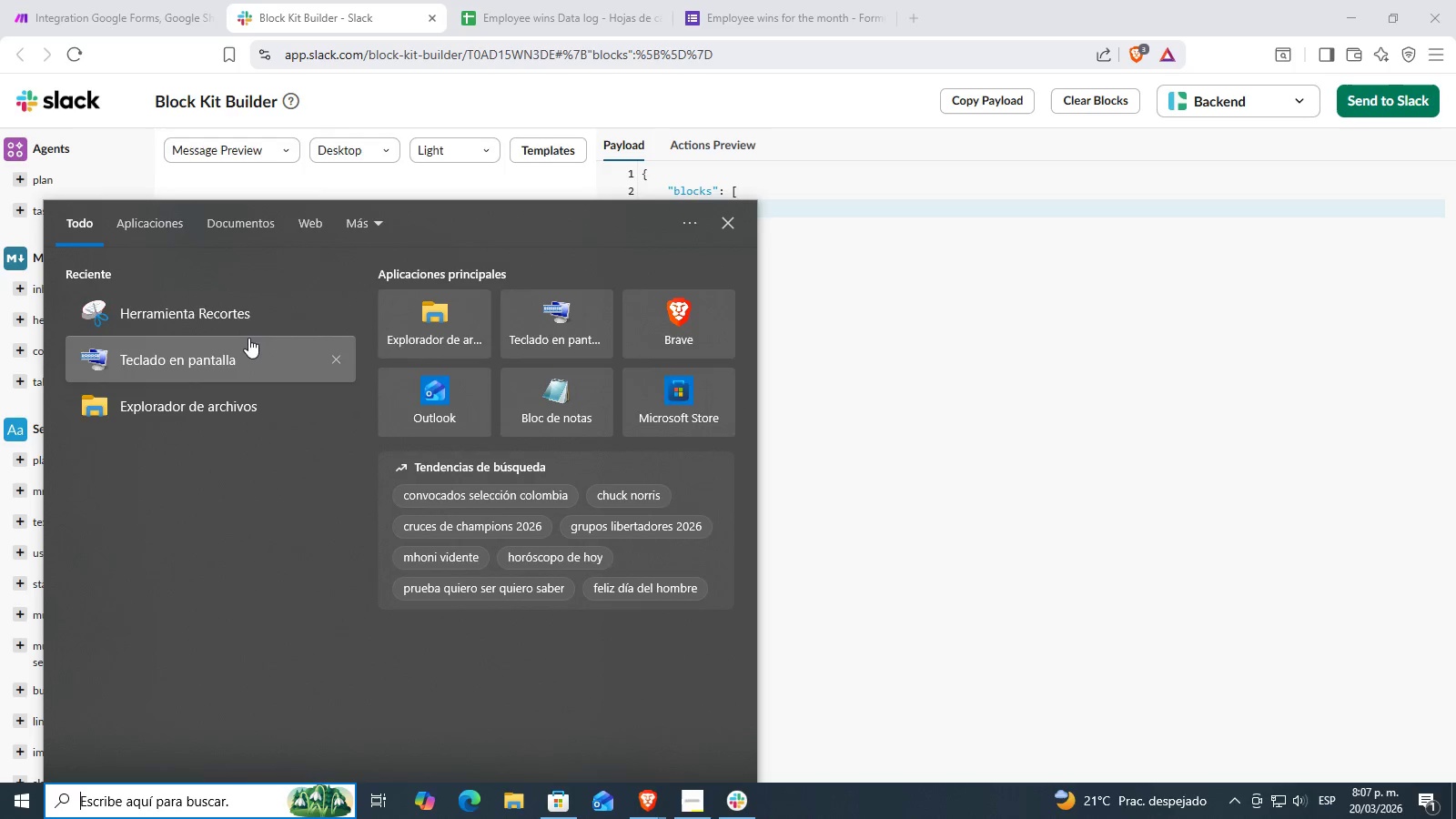 
left_click([236, 371])
 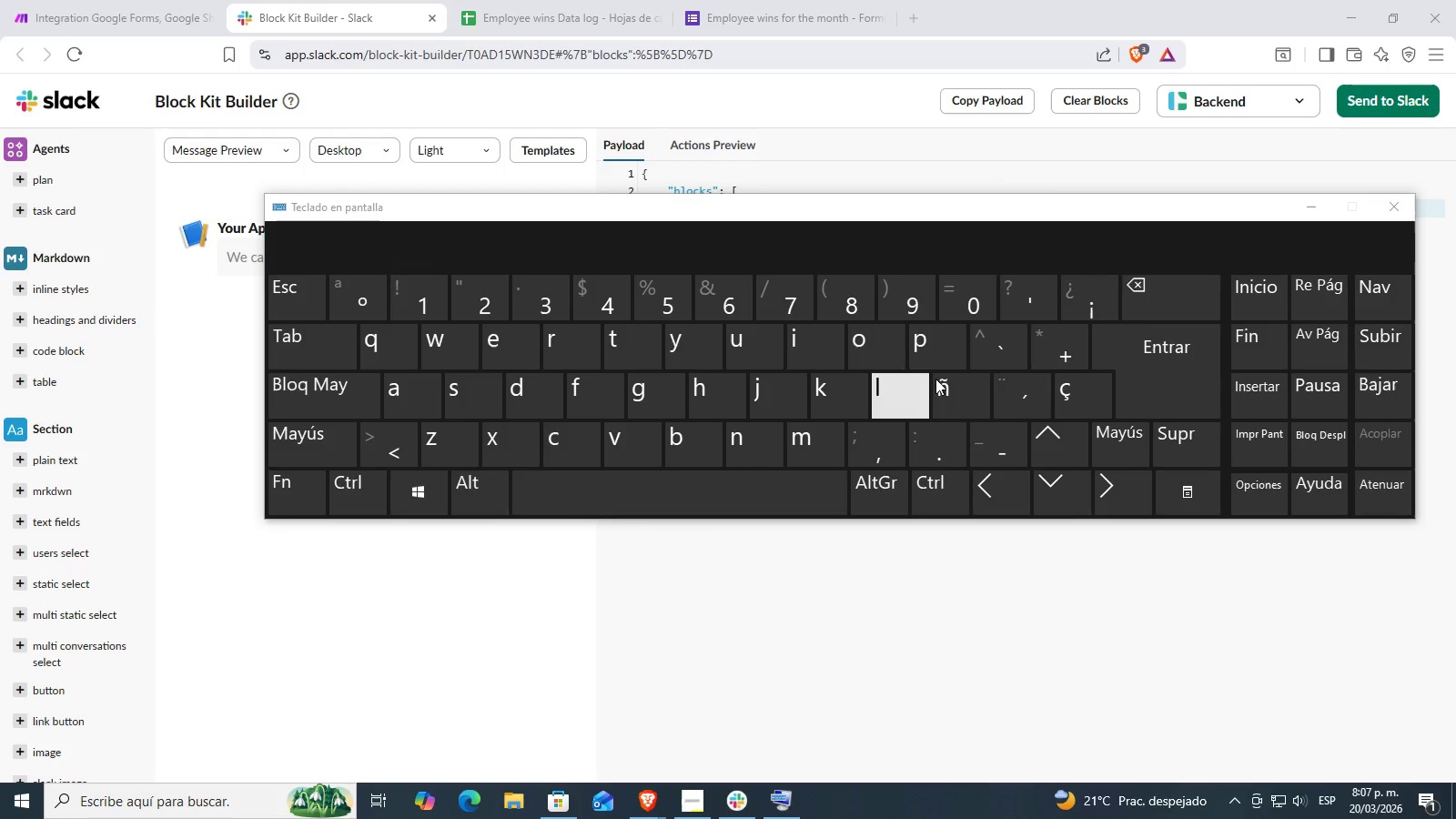 
wait(6.39)
 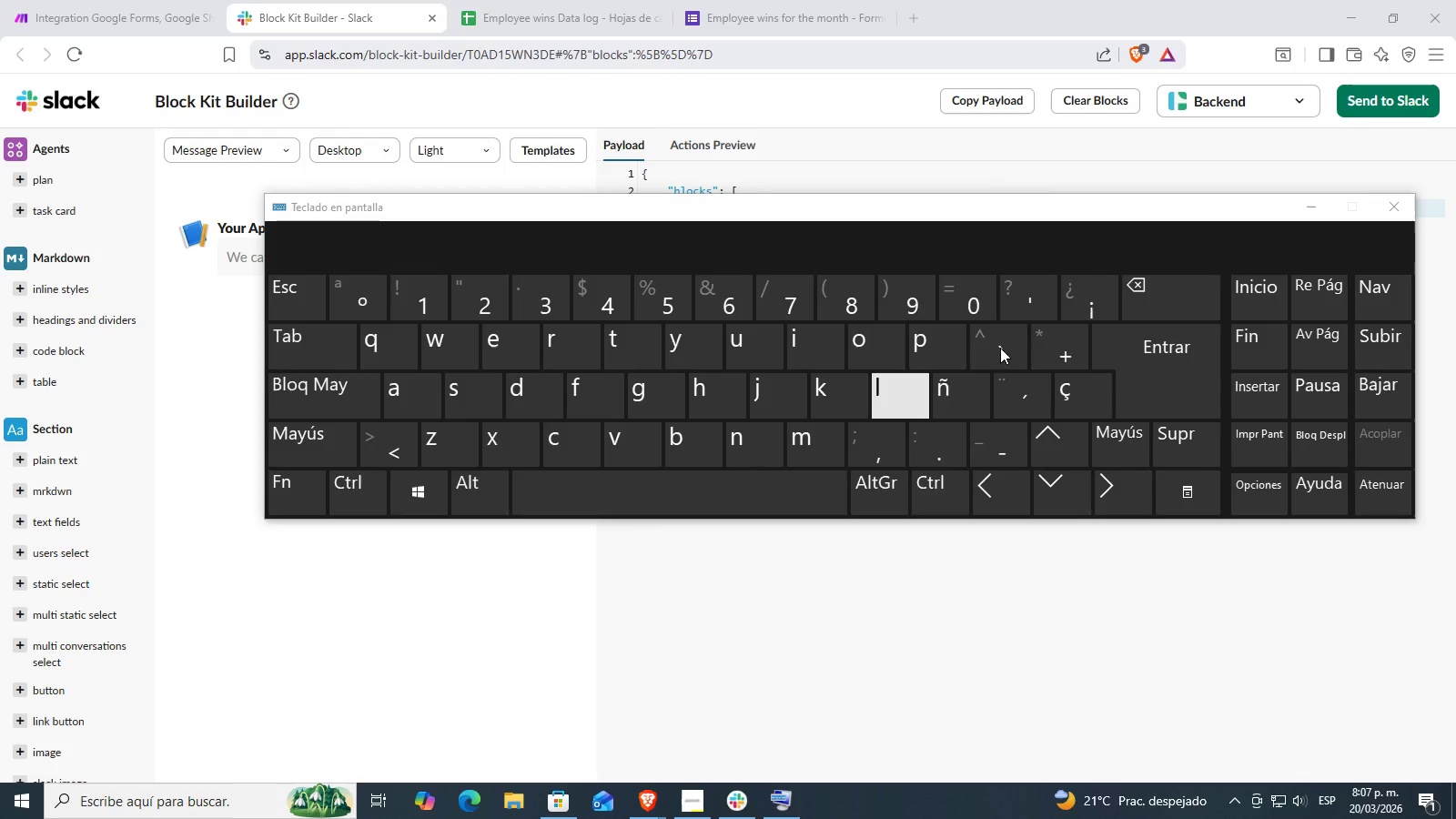 
hold_key(key=ControlLeft, duration=1.5)
 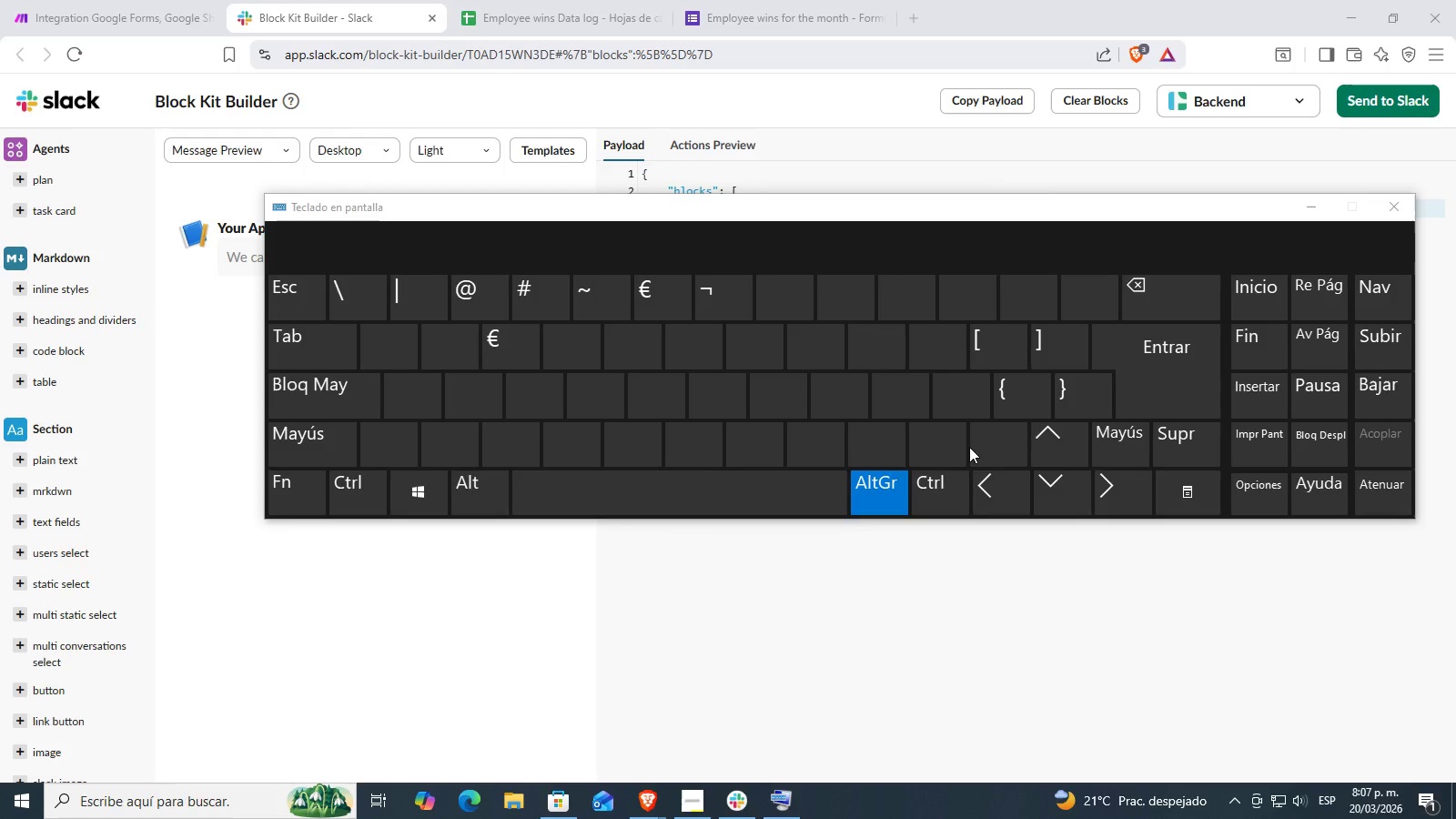 
hold_key(key=AltRight, duration=1.5)
 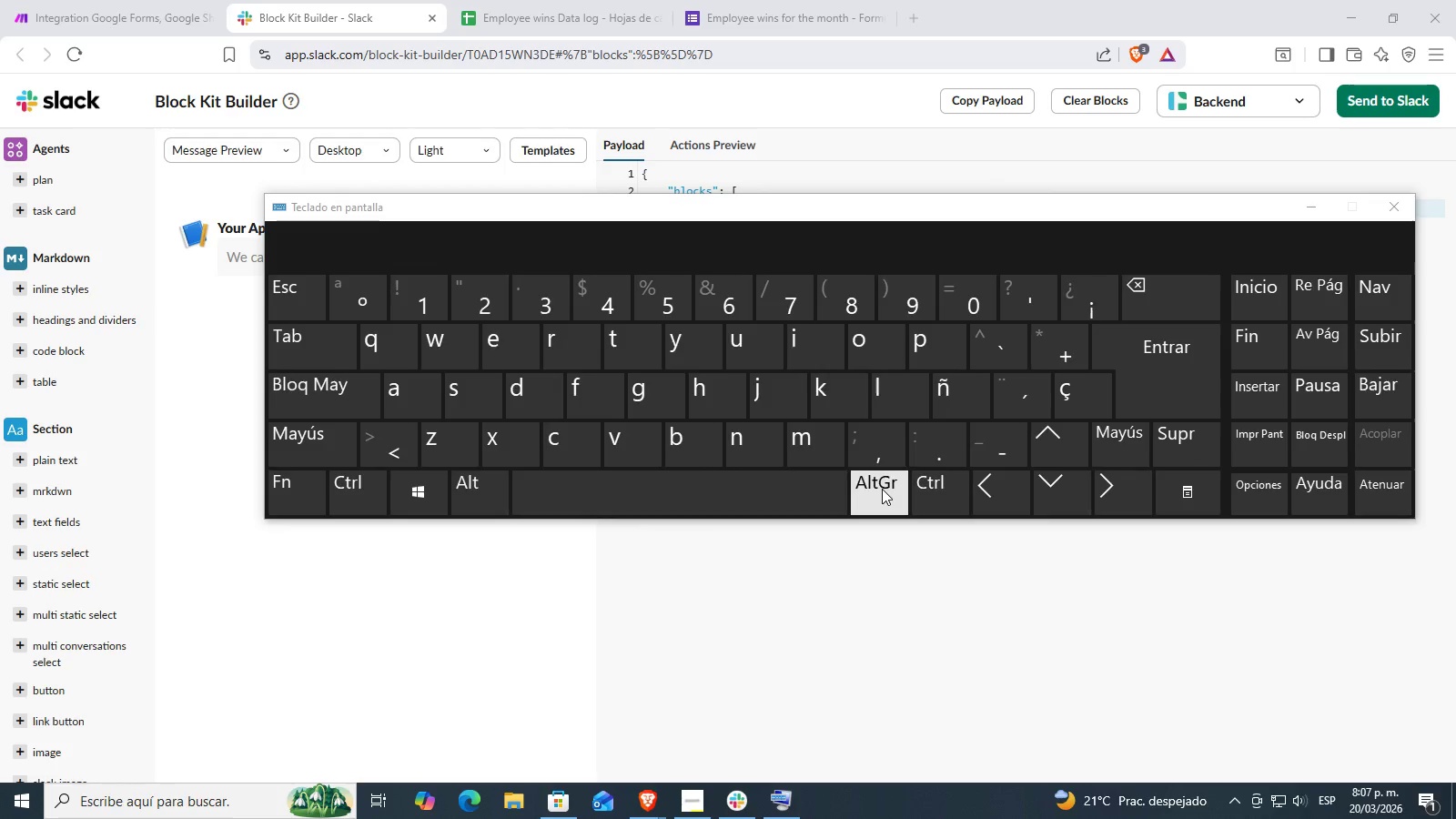 
key(Alt+Control+Quote)
 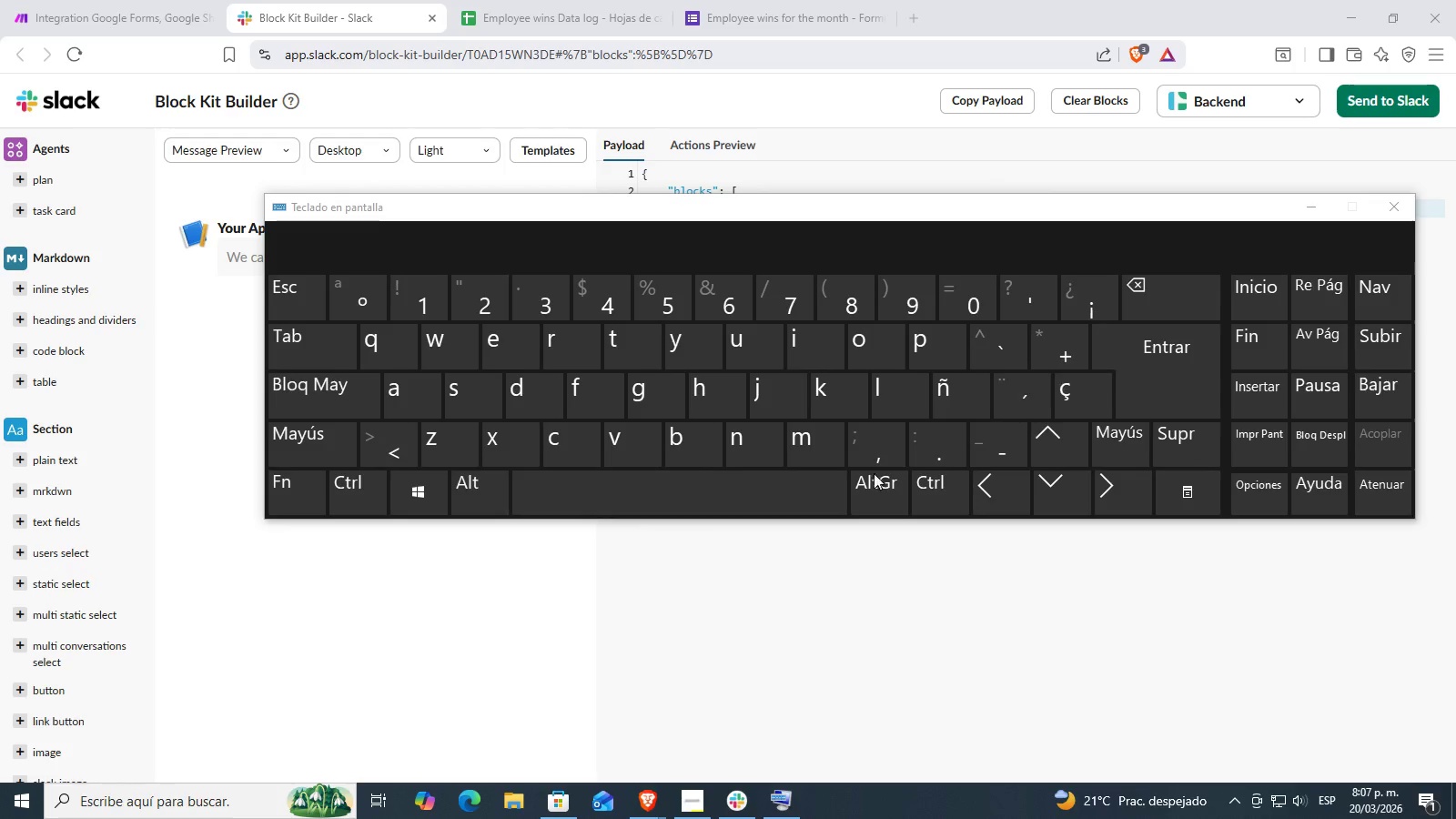 
key(Alt+Control+Slash)
 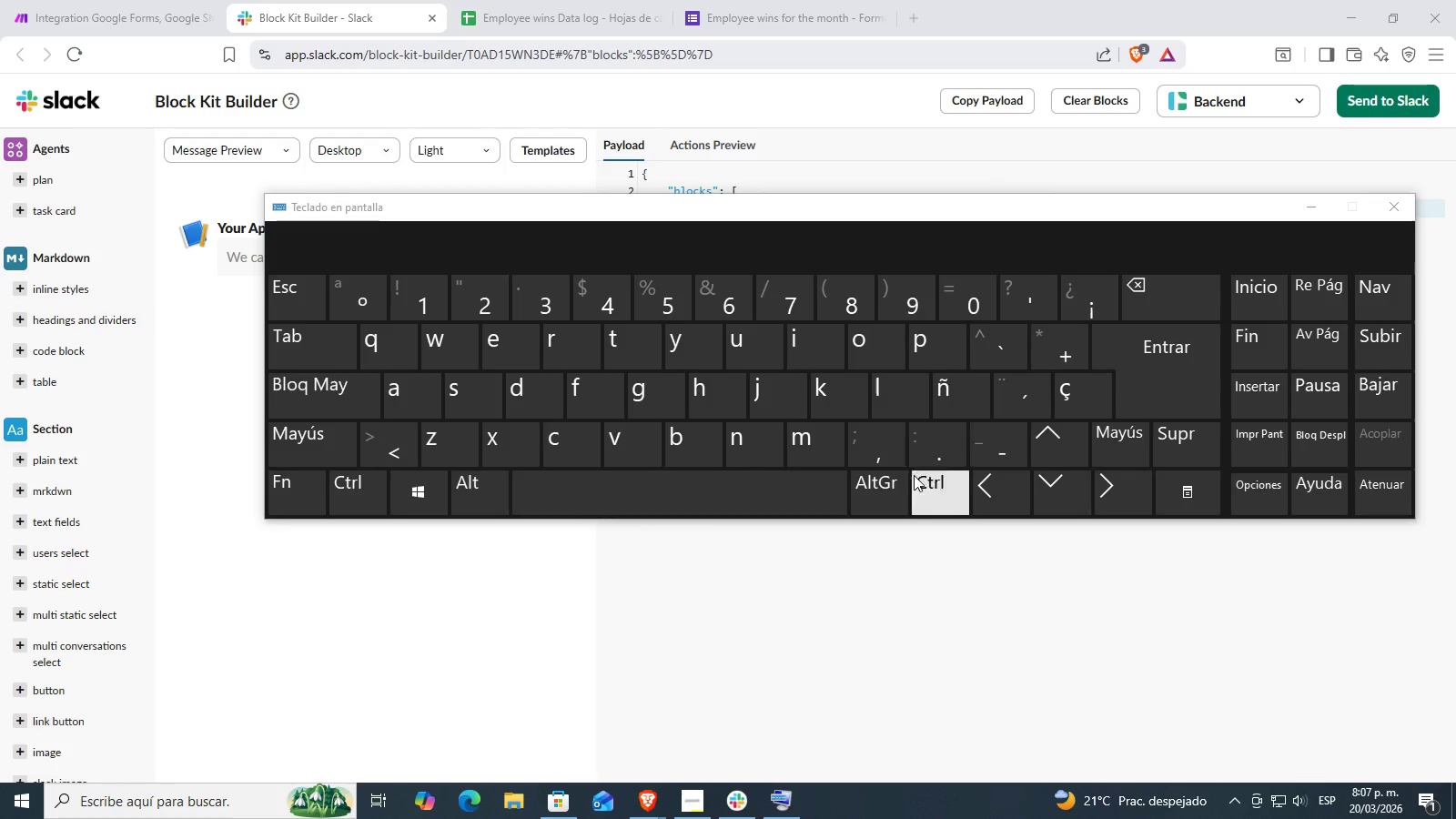 
key(Alt+Control+Semicolon)
 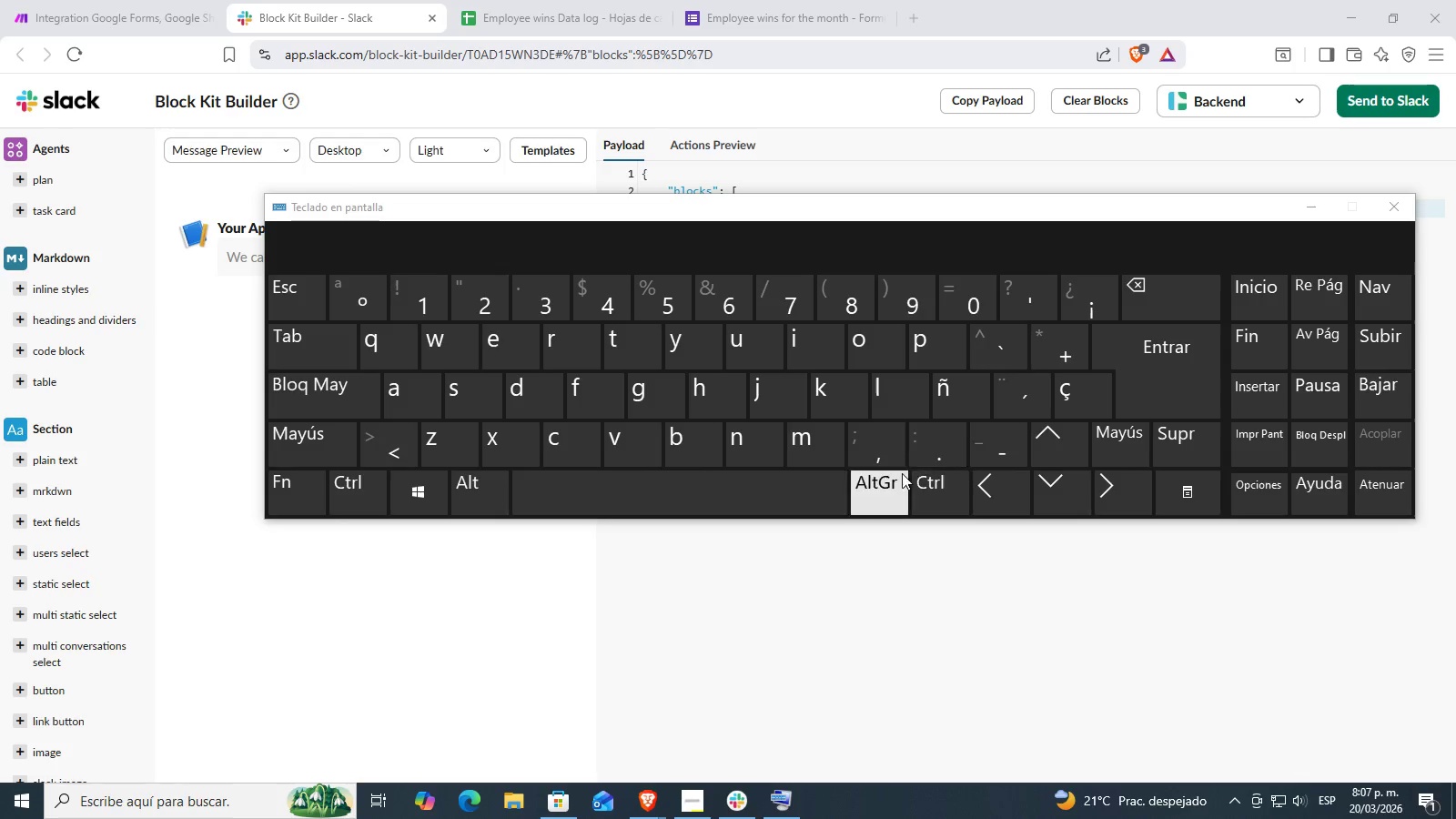 
key(Alt+Control+Equal)
 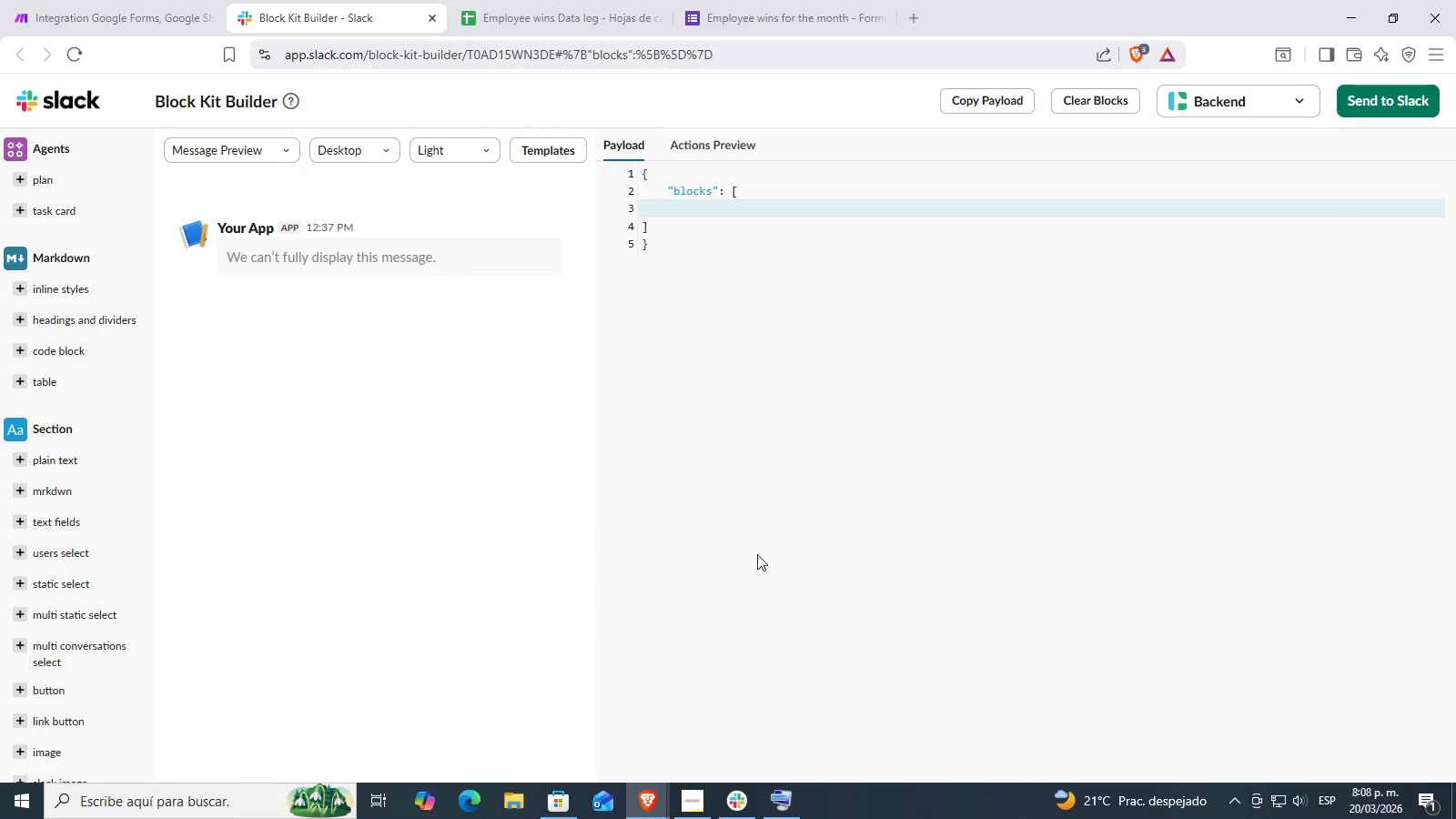 
double_click([656, 204])
 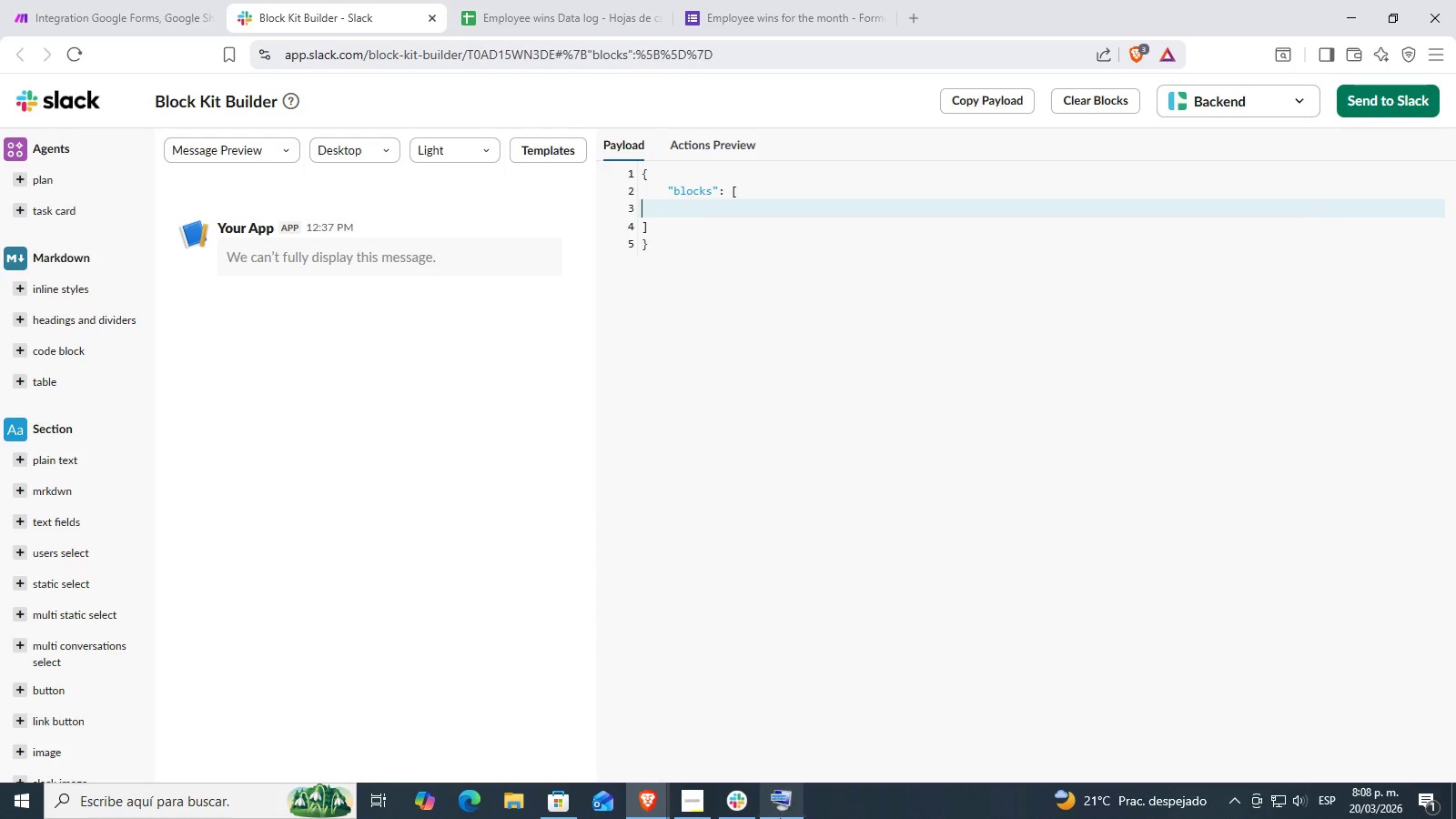 
left_click([780, 811])
 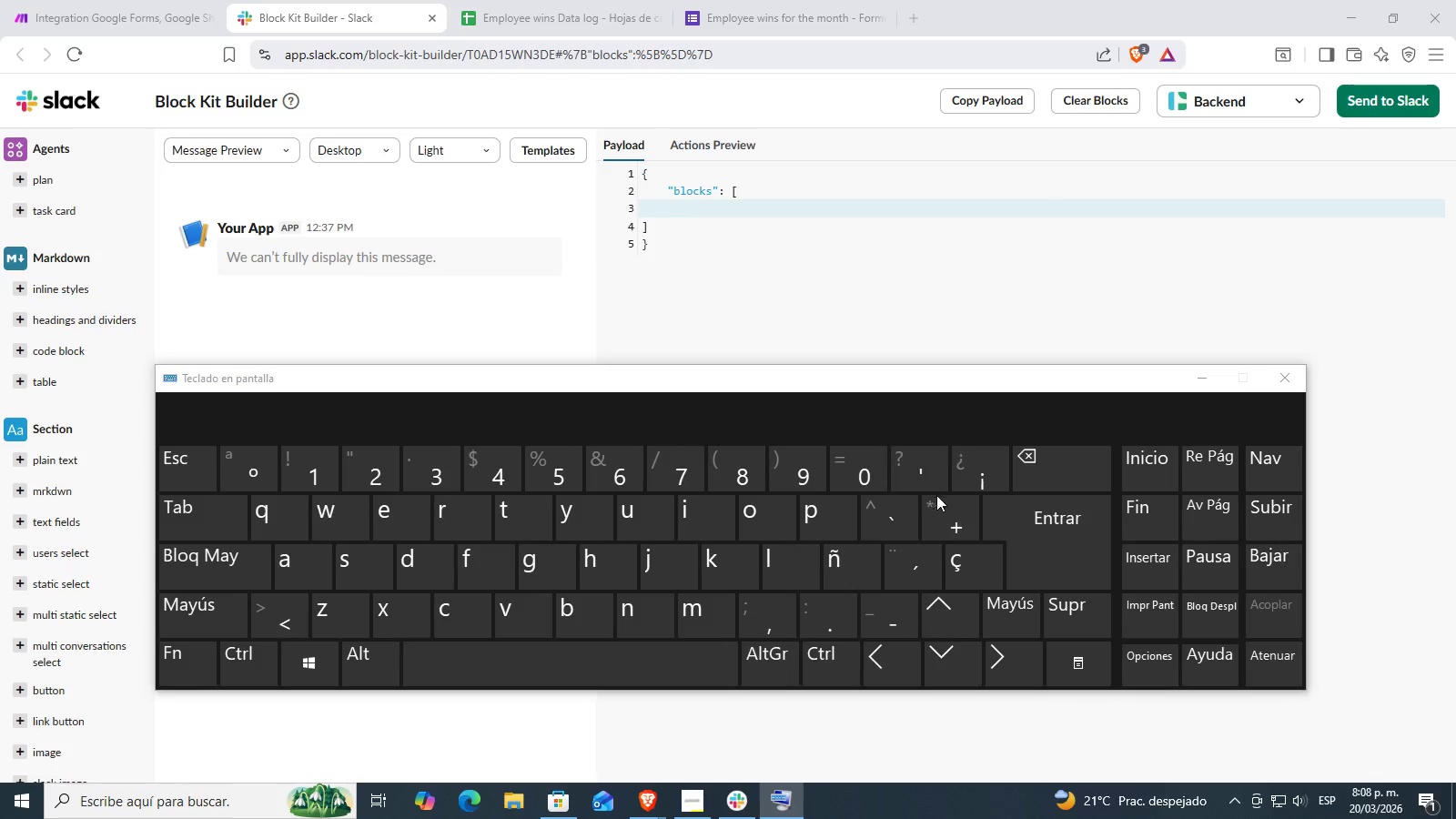 
hold_key(key=AltLeft, duration=0.31)
 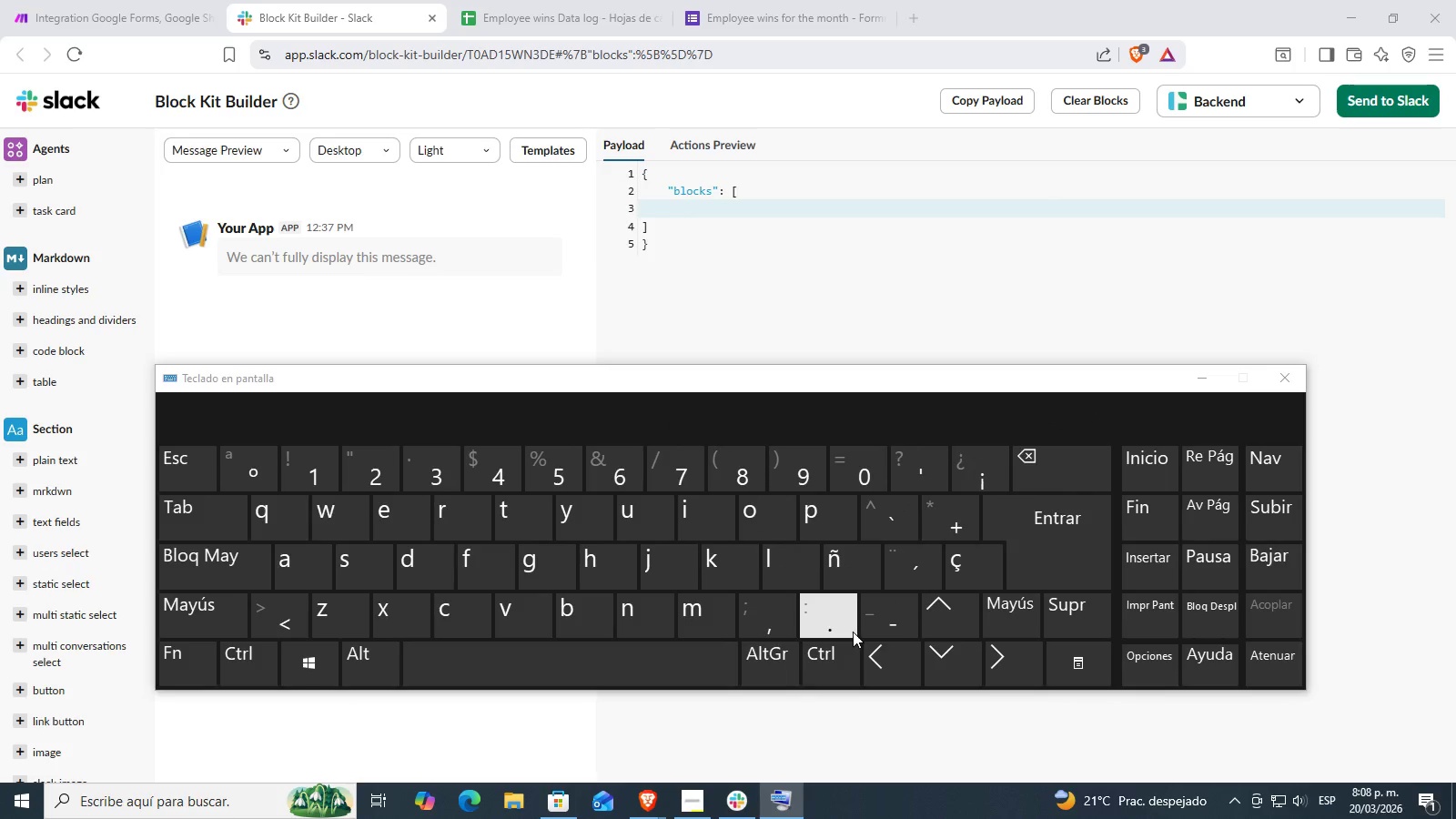 
hold_key(key=ControlLeft, duration=1.5)
 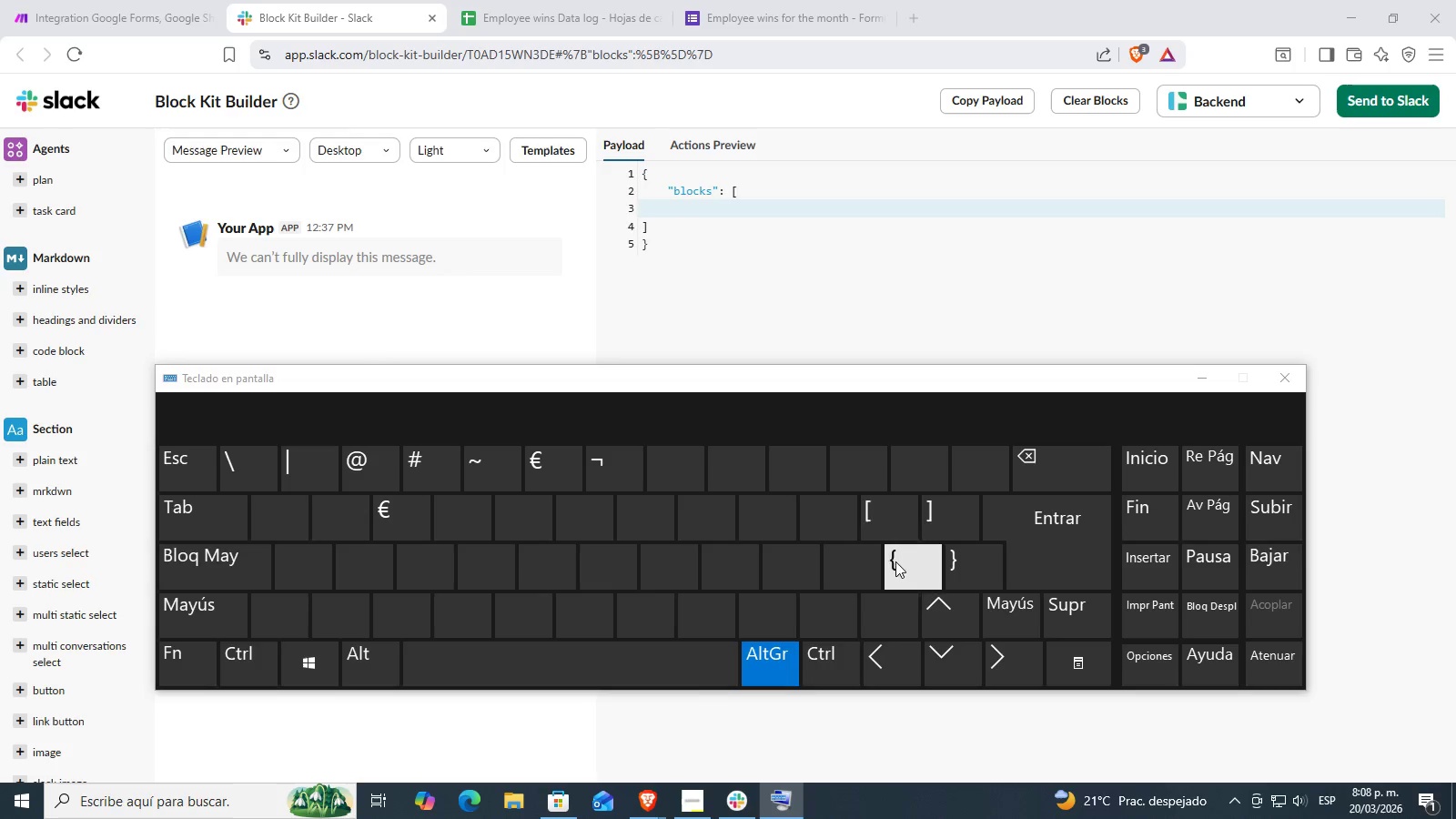 
hold_key(key=AltRight, duration=1.5)
 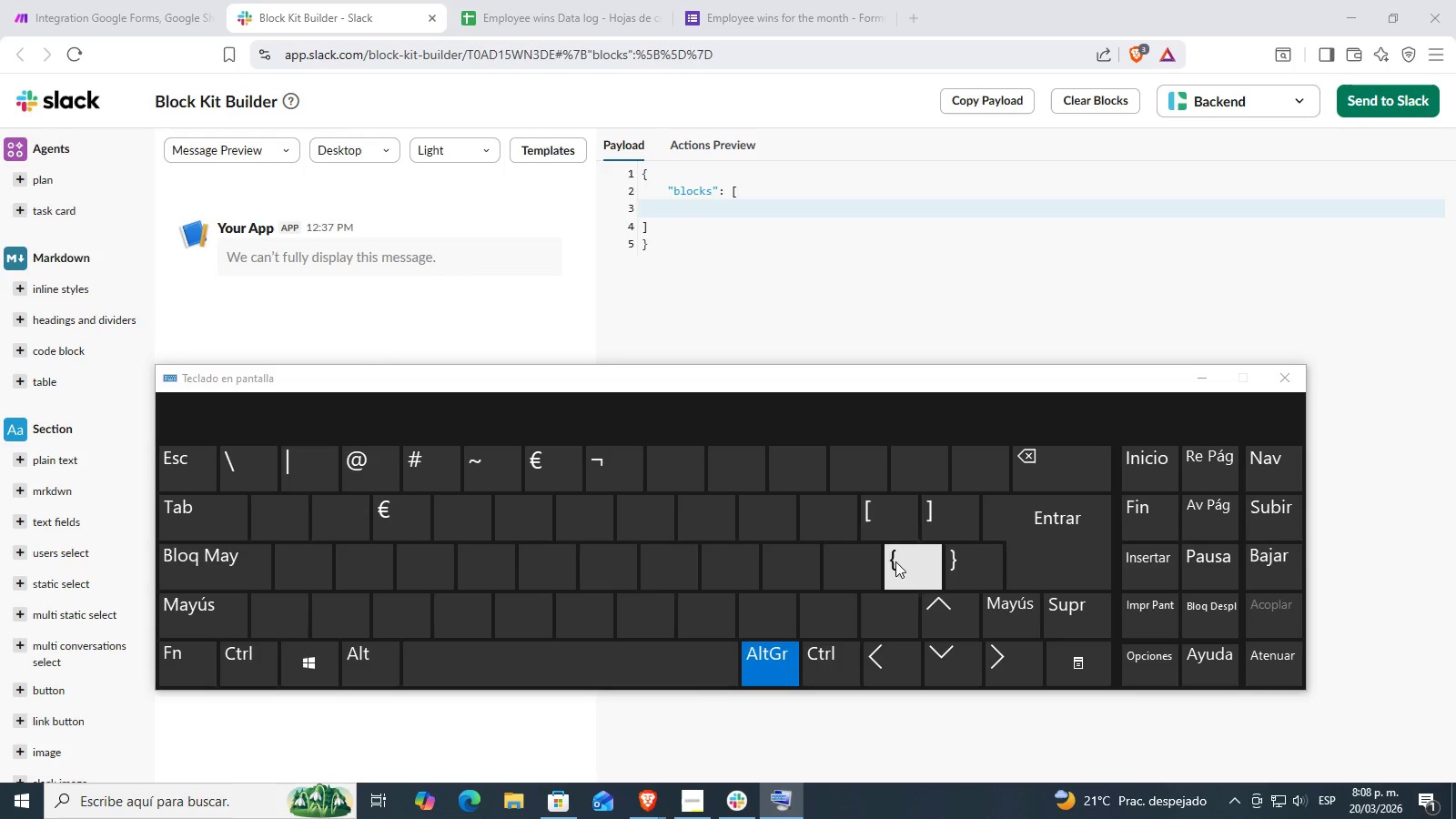 
key(Alt+Control+Quote)
 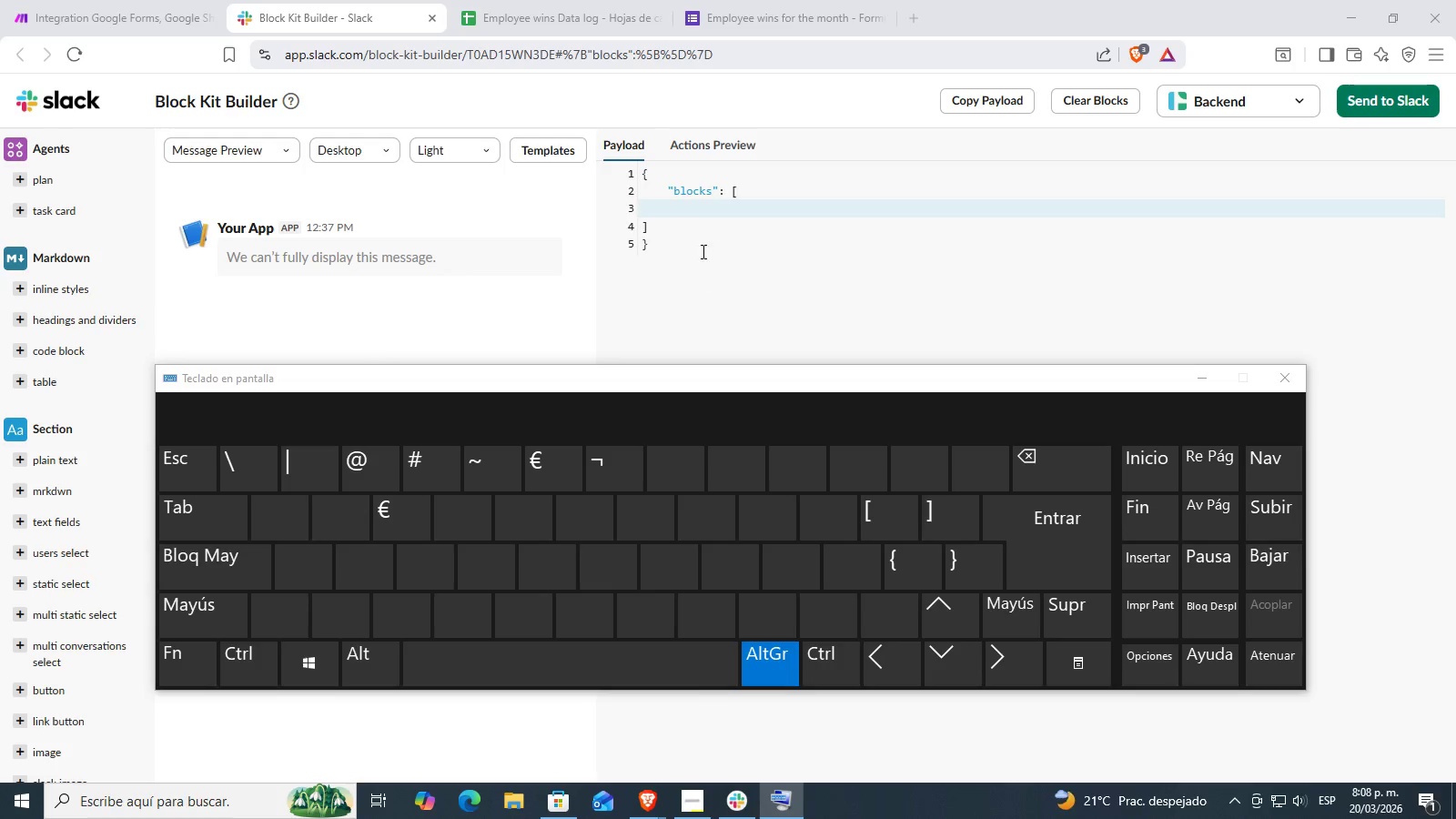 
left_click([698, 217])
 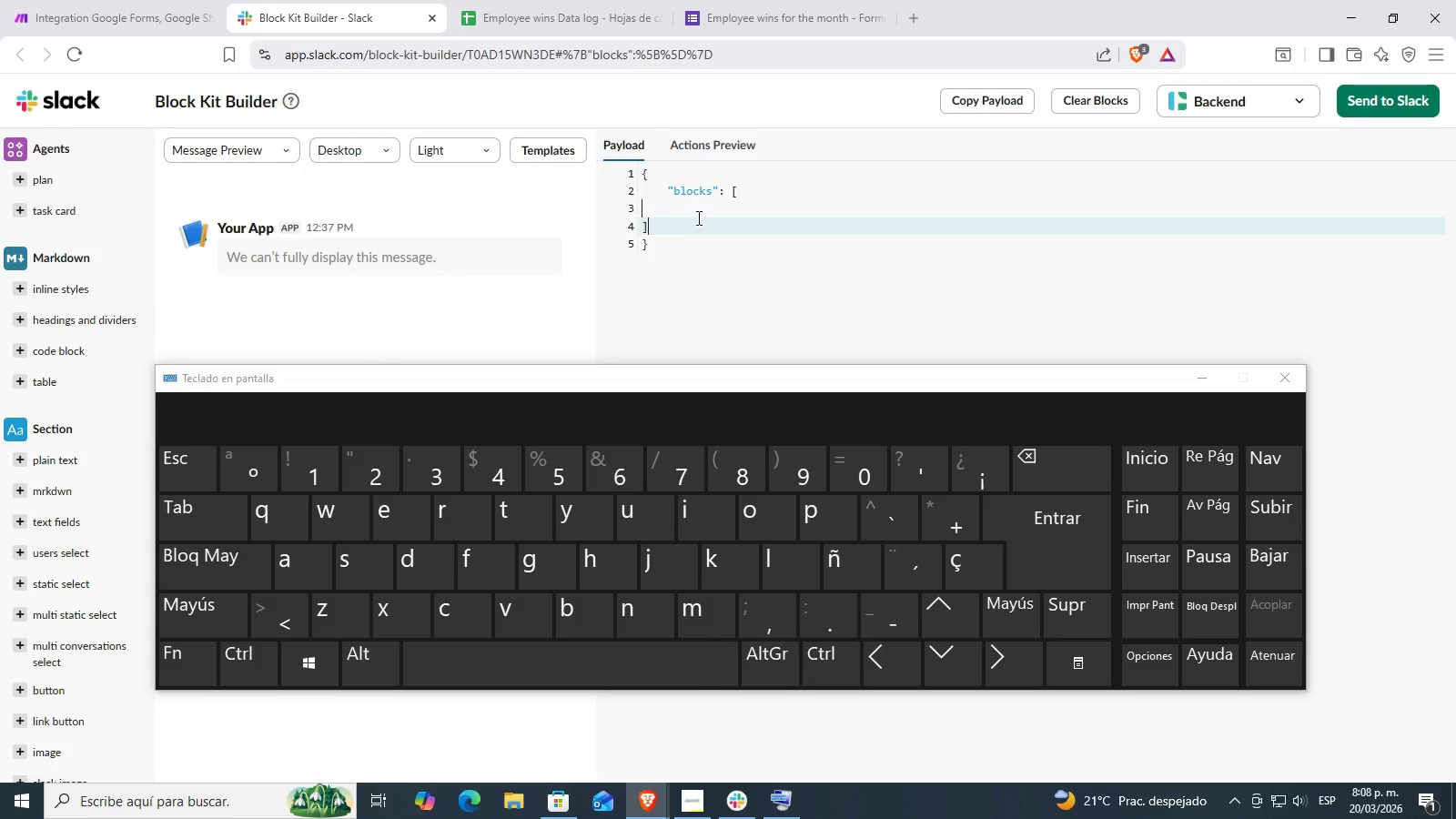 
left_click([701, 208])
 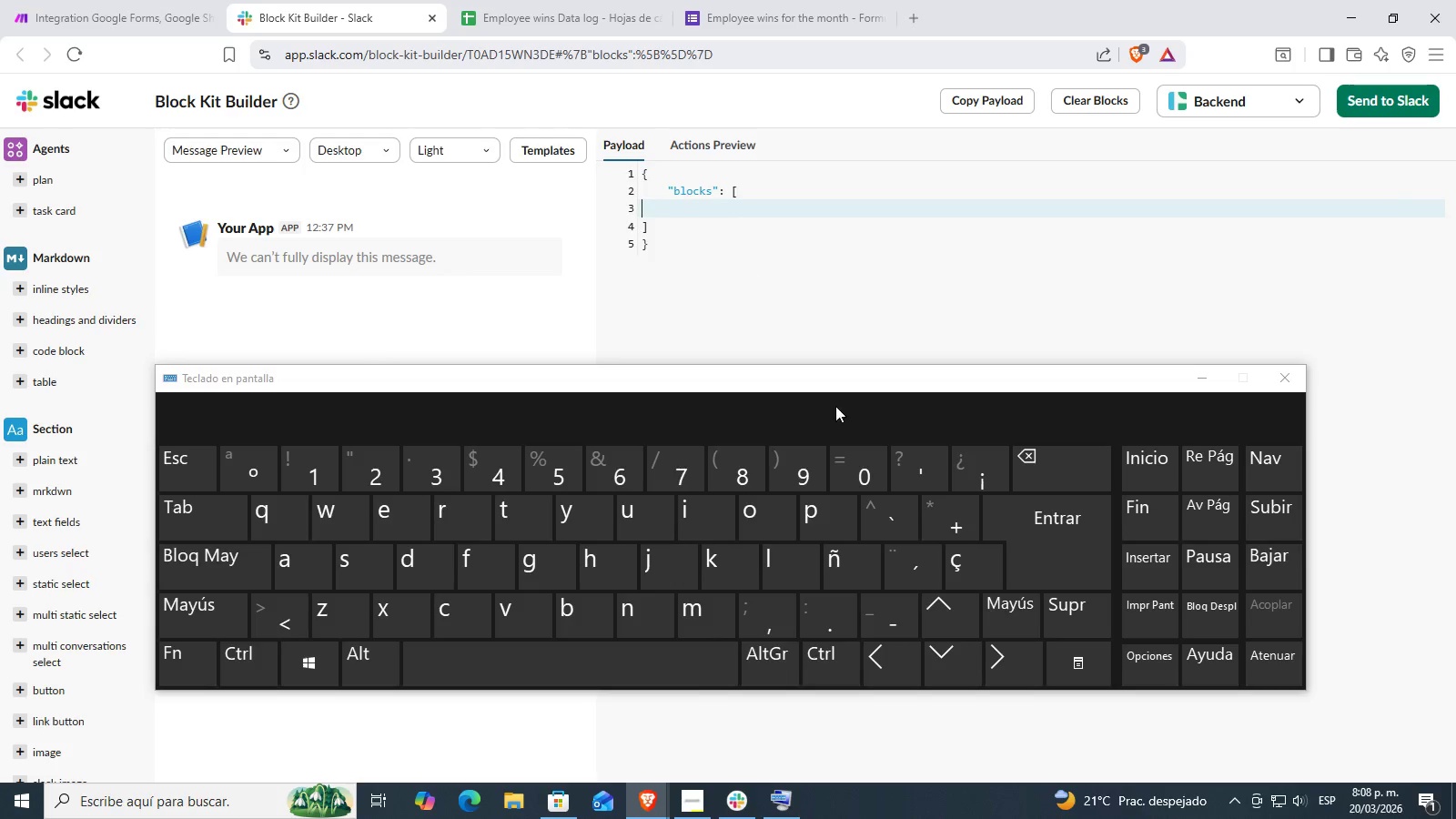 
key(Alt+Control+Quote)
 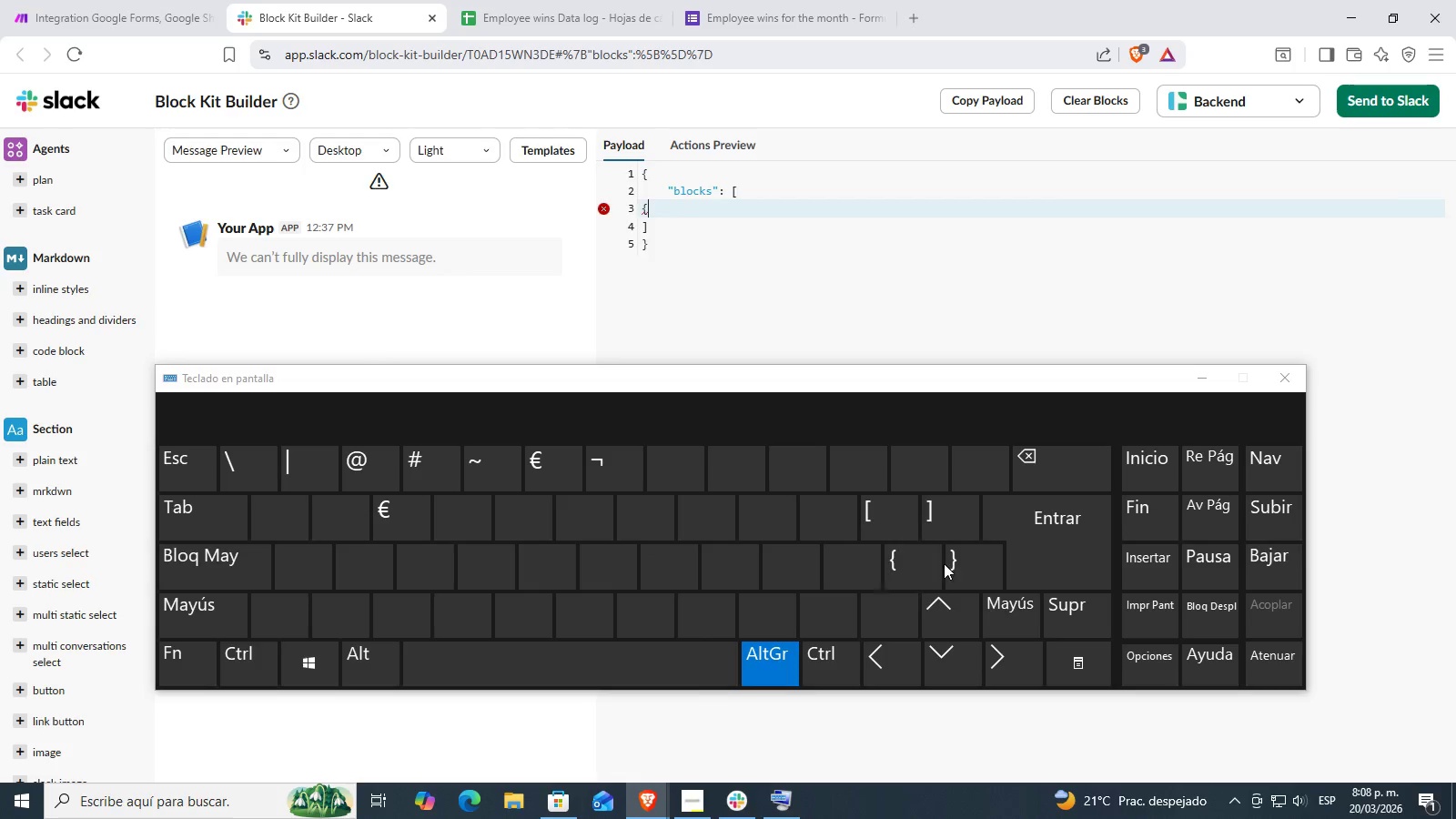 
key(Alt+Control+Slash)
 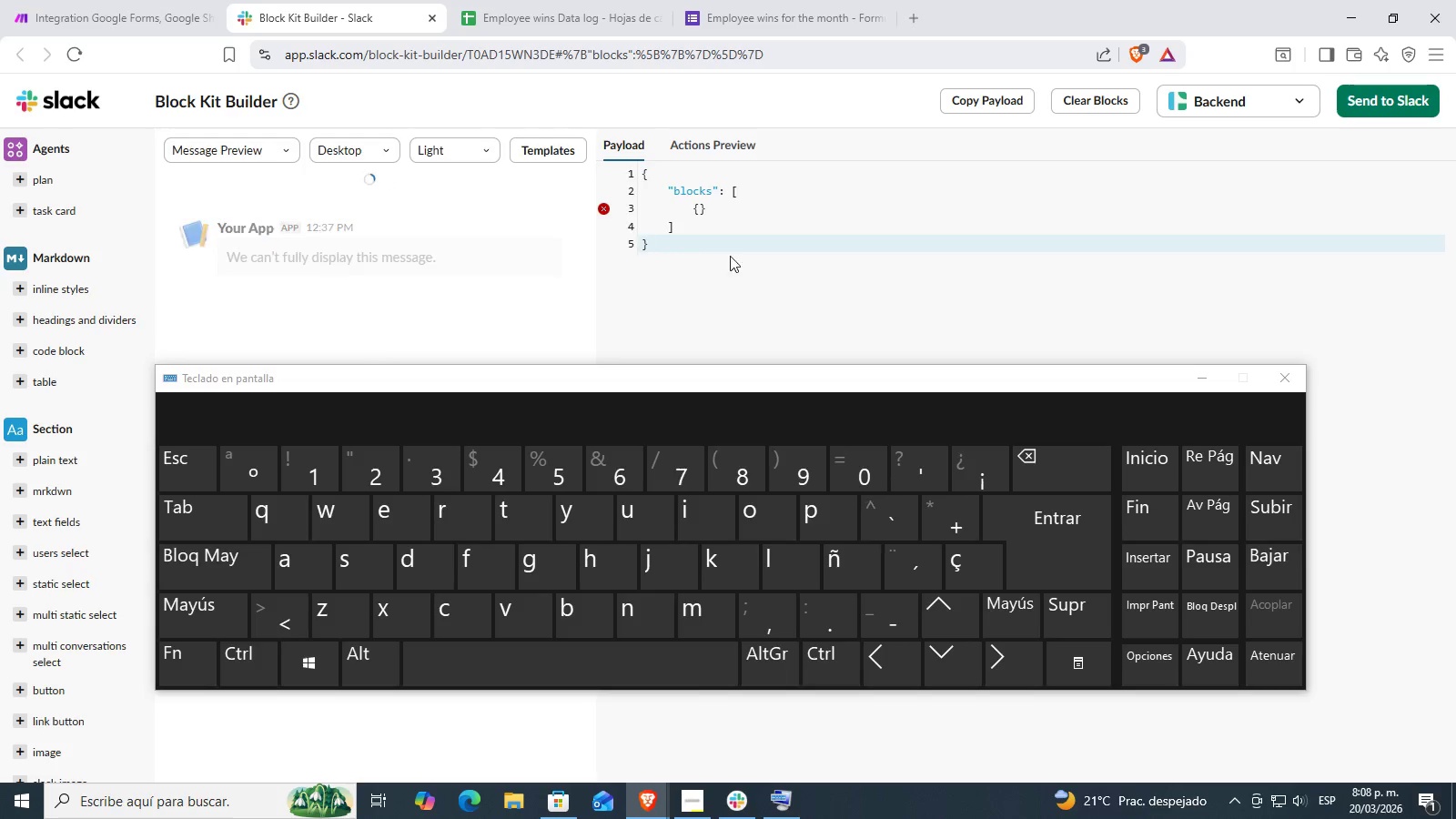 
left_click([766, 210])
 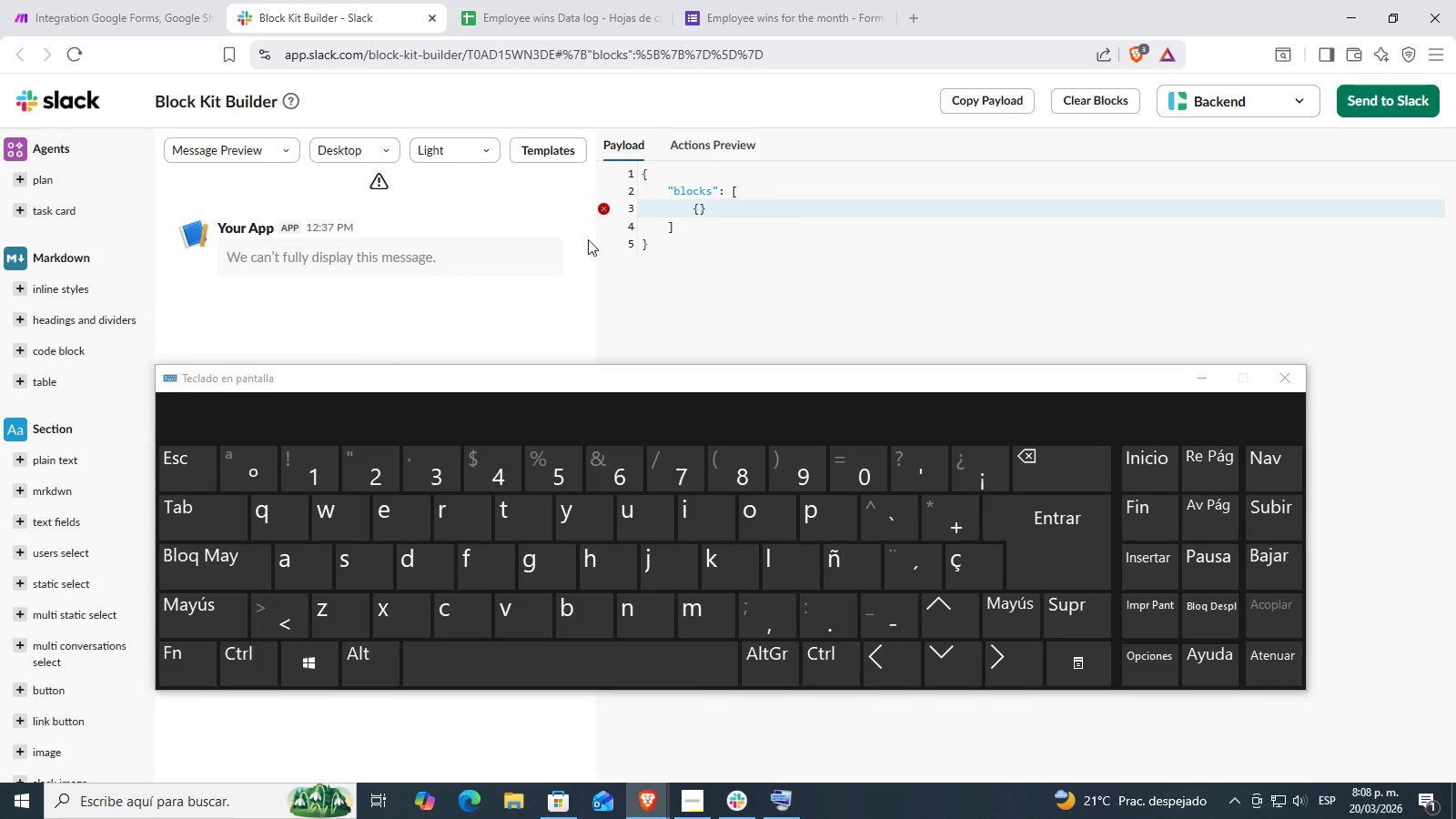 
left_click([681, 198])
 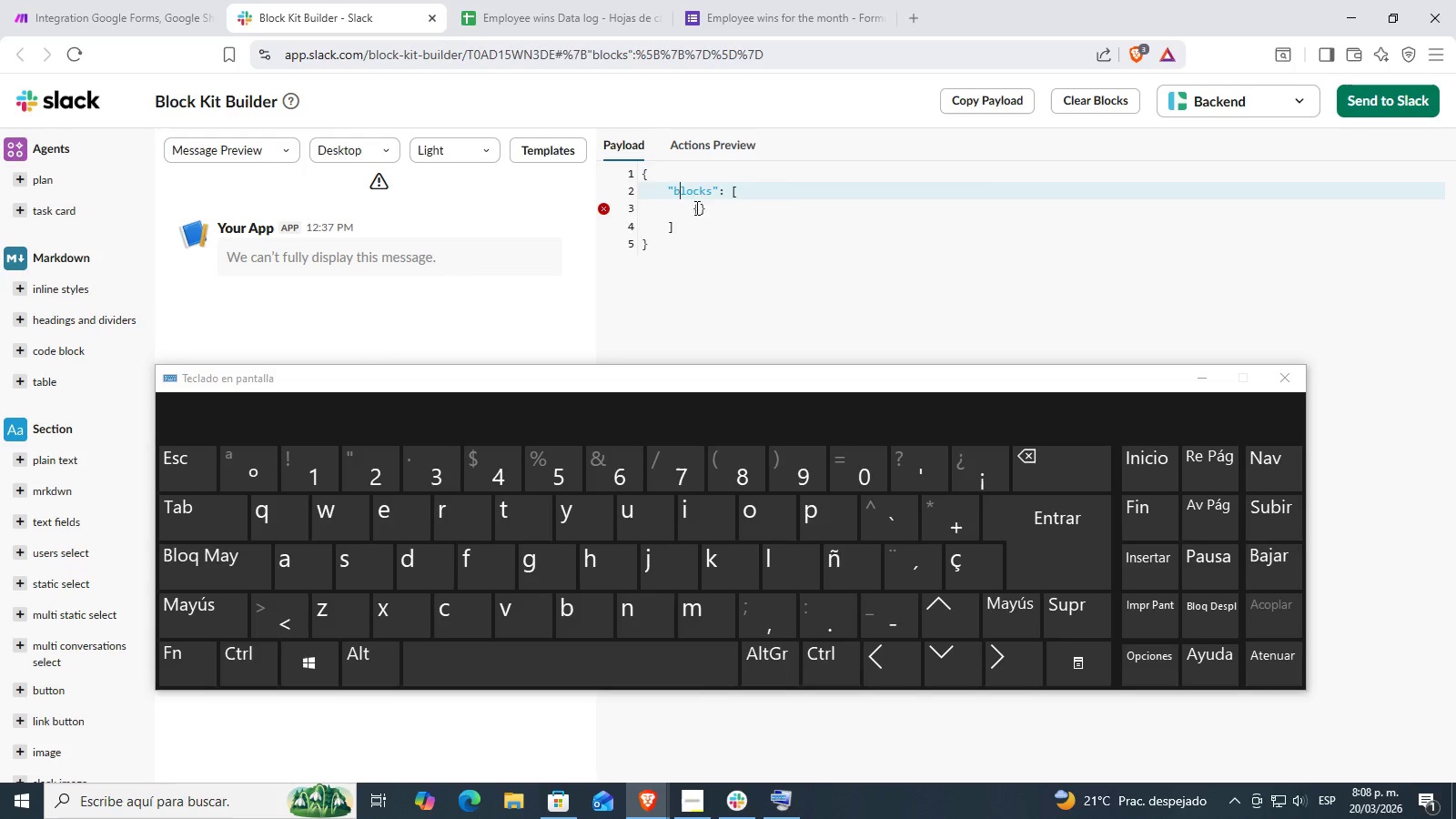 
left_click([688, 205])
 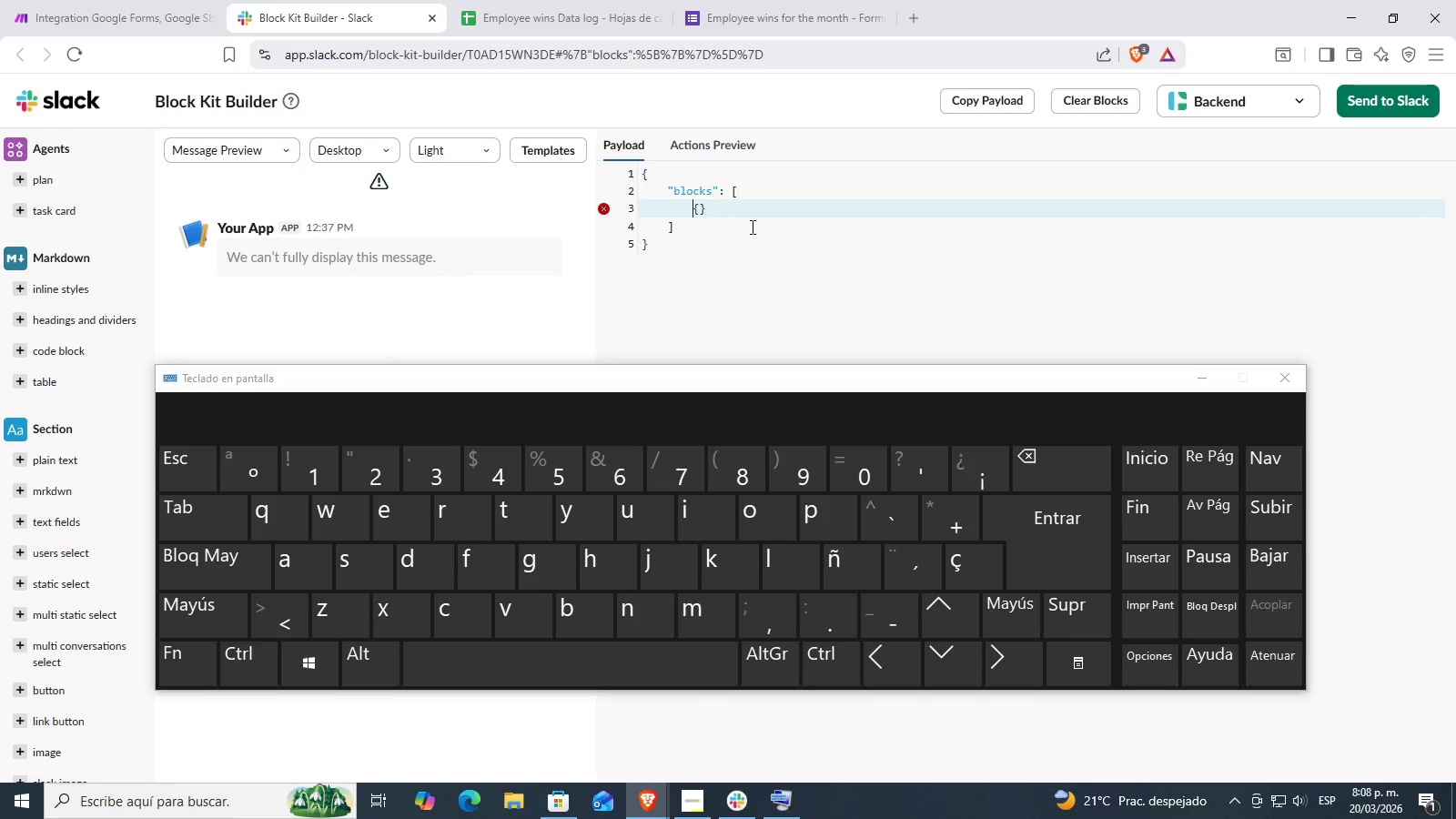 
key(Alt+Control+Semicolon)
 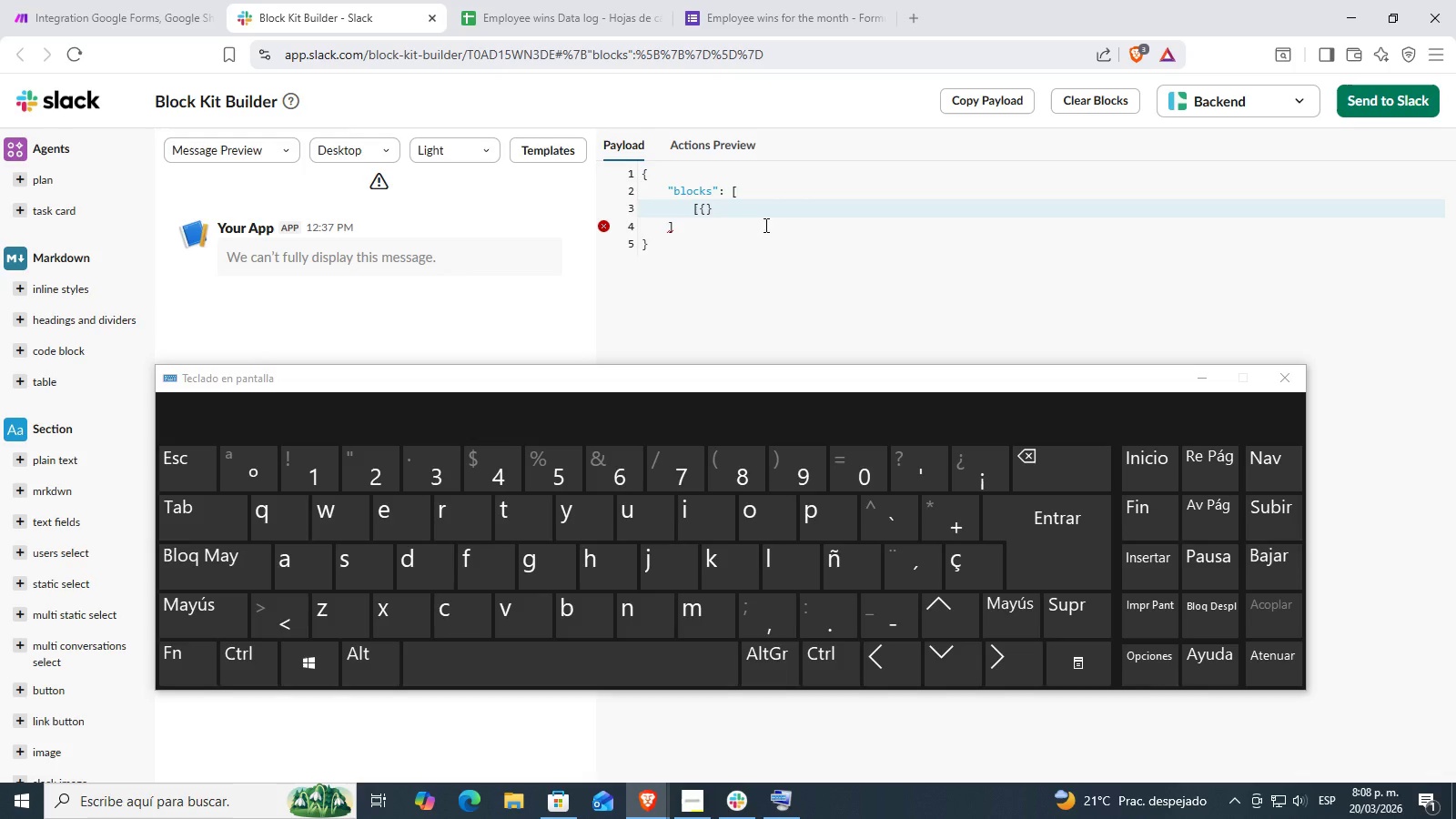 
left_click([765, 212])
 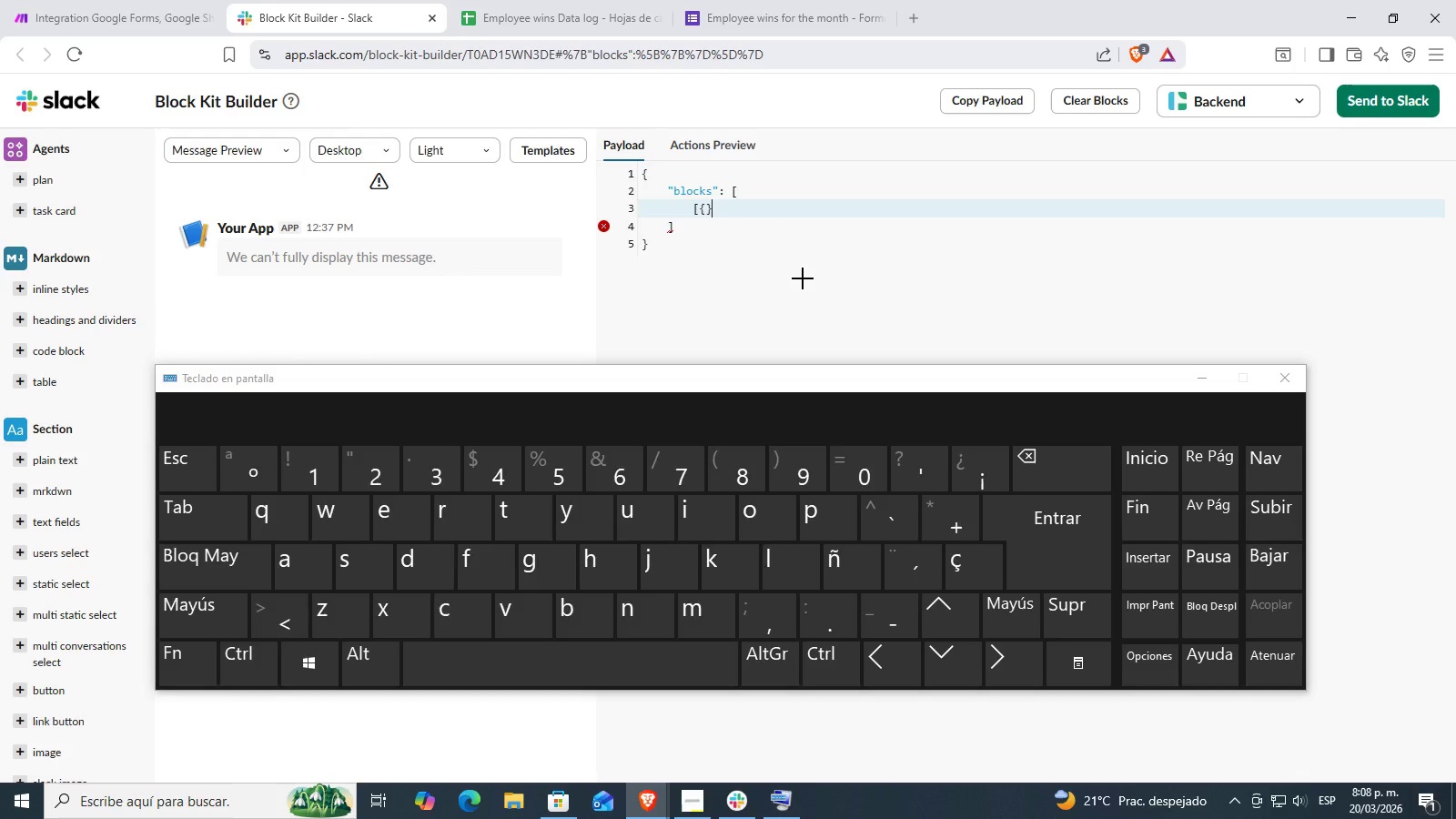 
key(Alt+Control+Equal)
 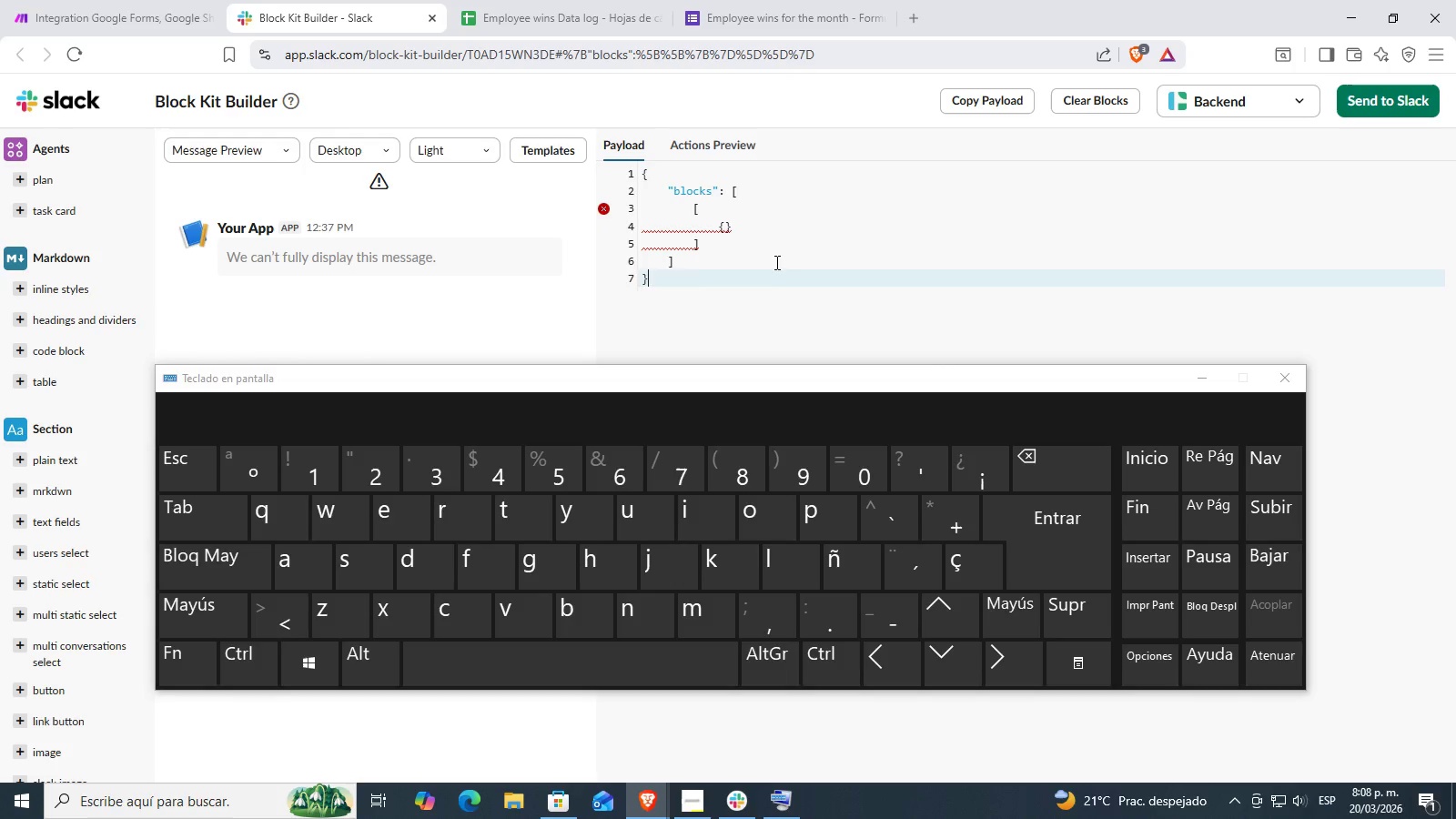 
double_click([725, 238])
 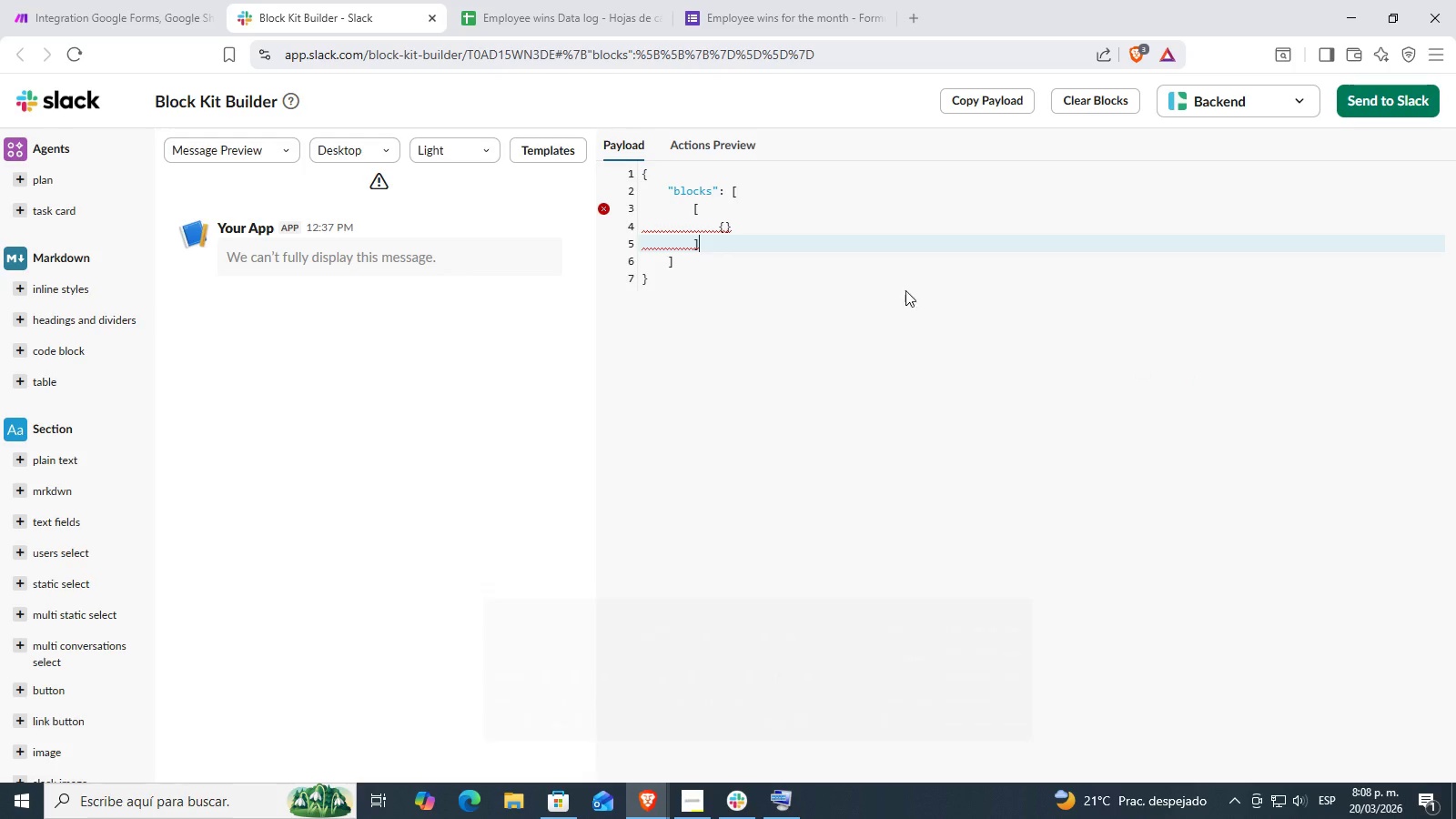 
left_click_drag(start_coordinate=[750, 229], to_coordinate=[716, 229])
 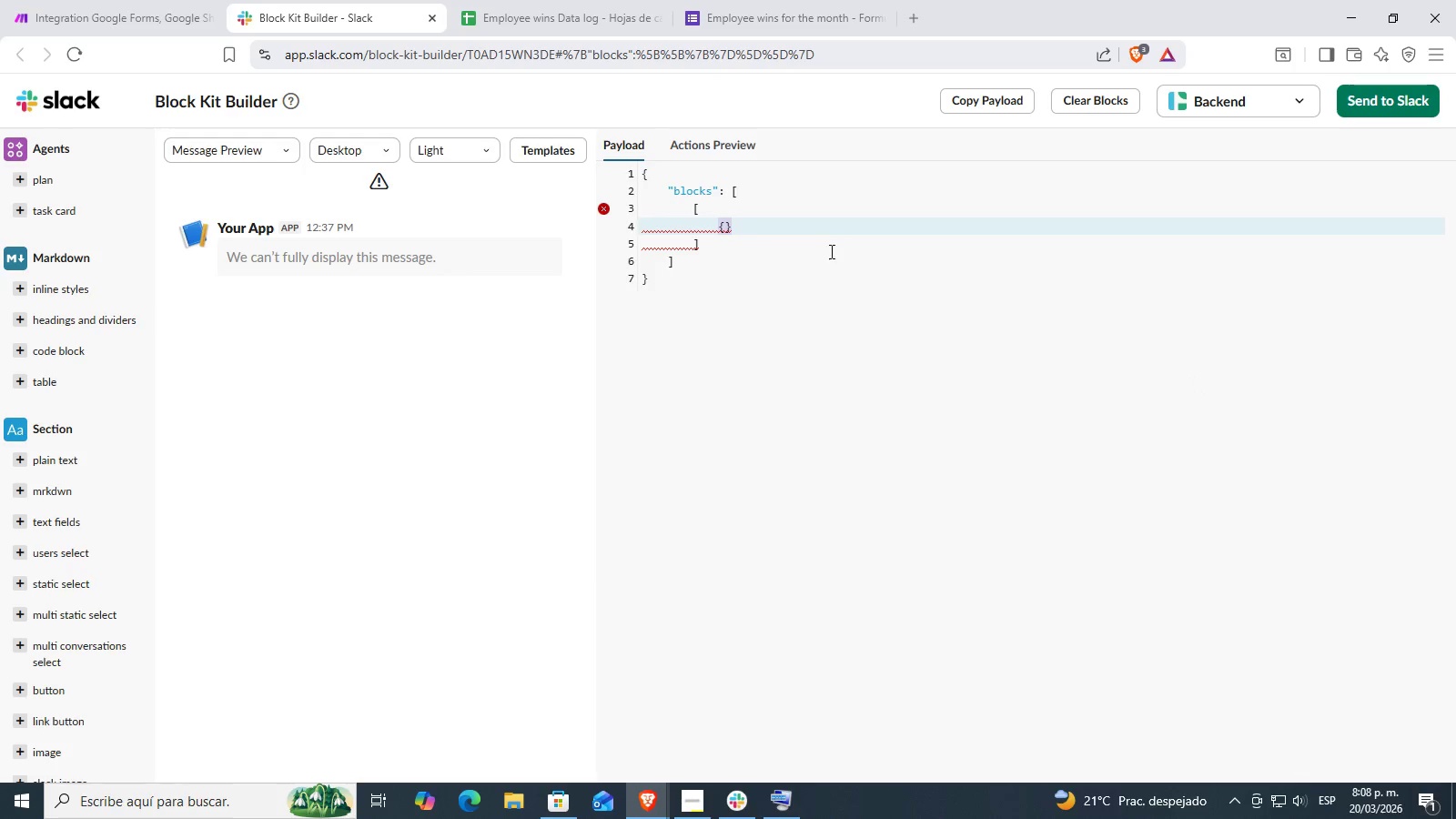 
left_click([830, 251])
 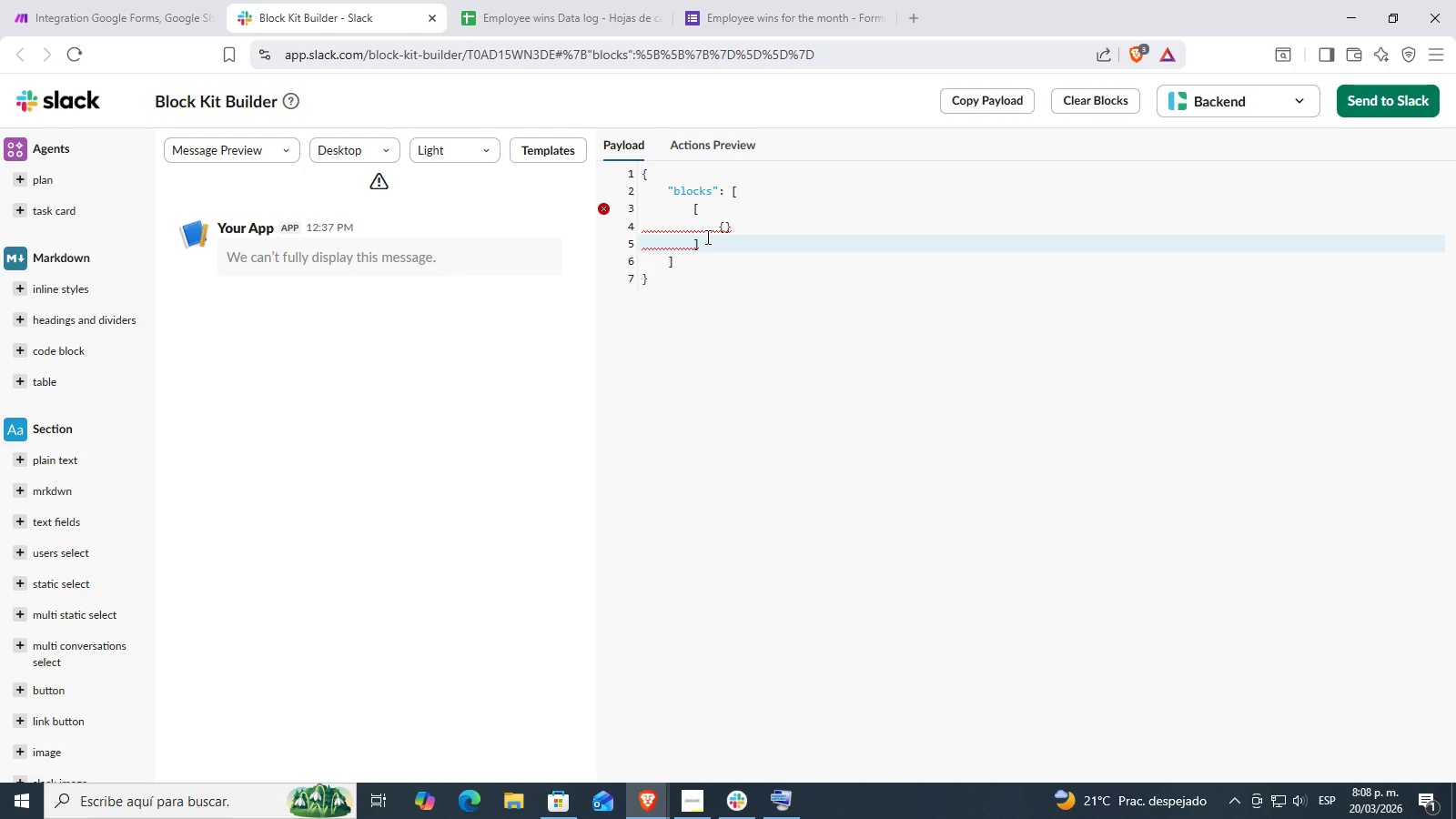 
wait(15.42)
 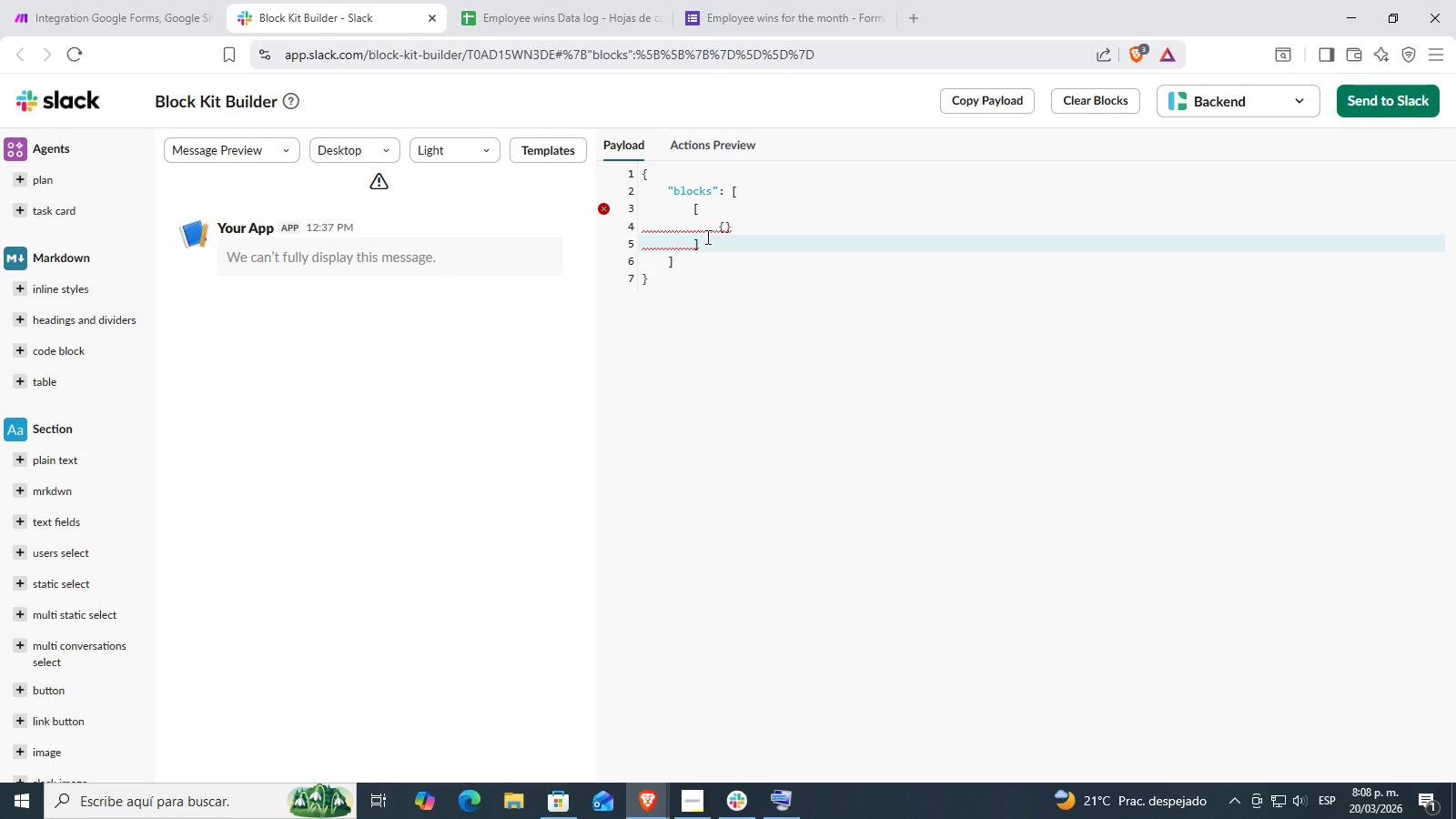 
left_click_drag(start_coordinate=[733, 228], to_coordinate=[721, 228])
 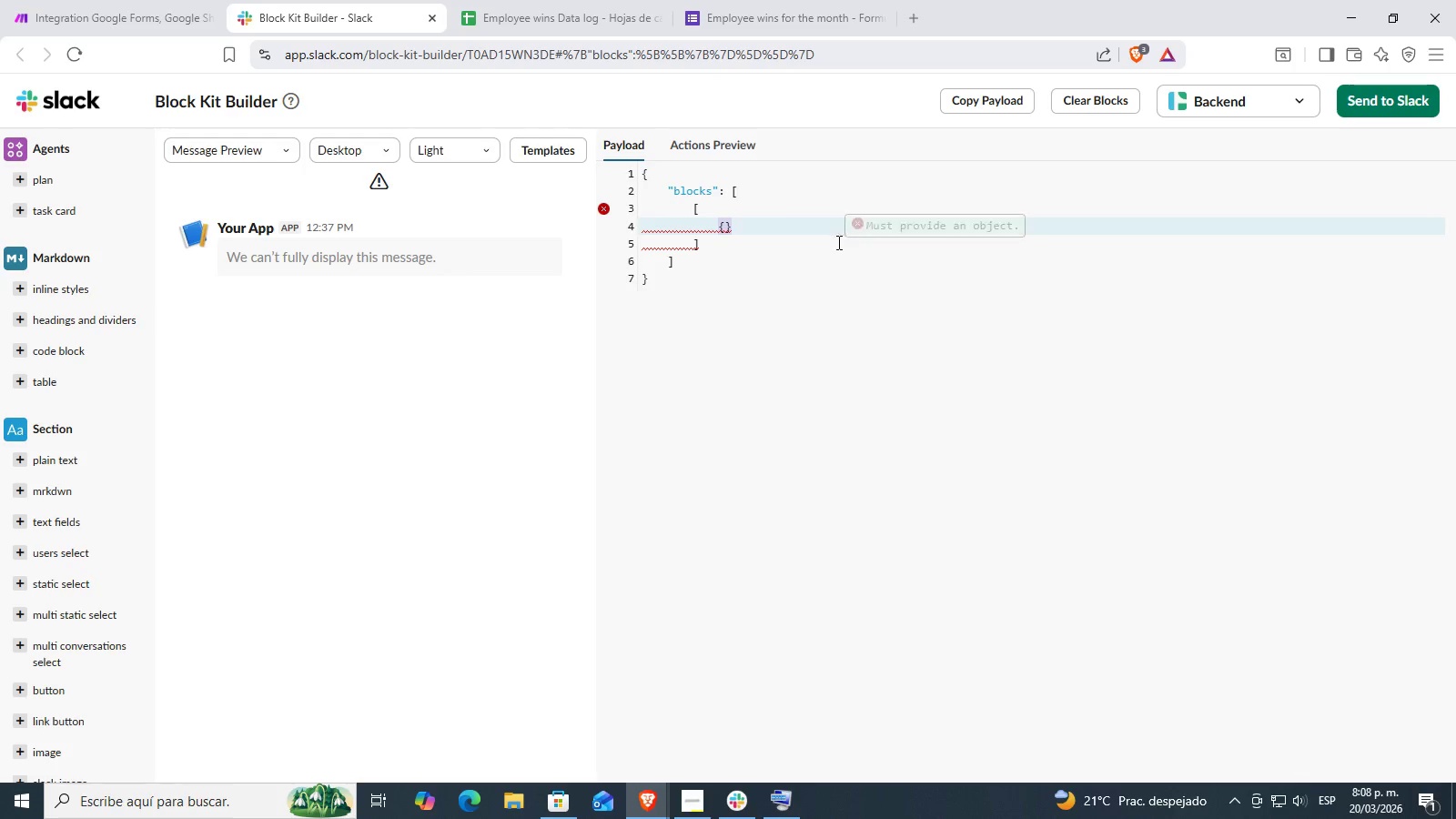 
key(Control+ControlLeft)
 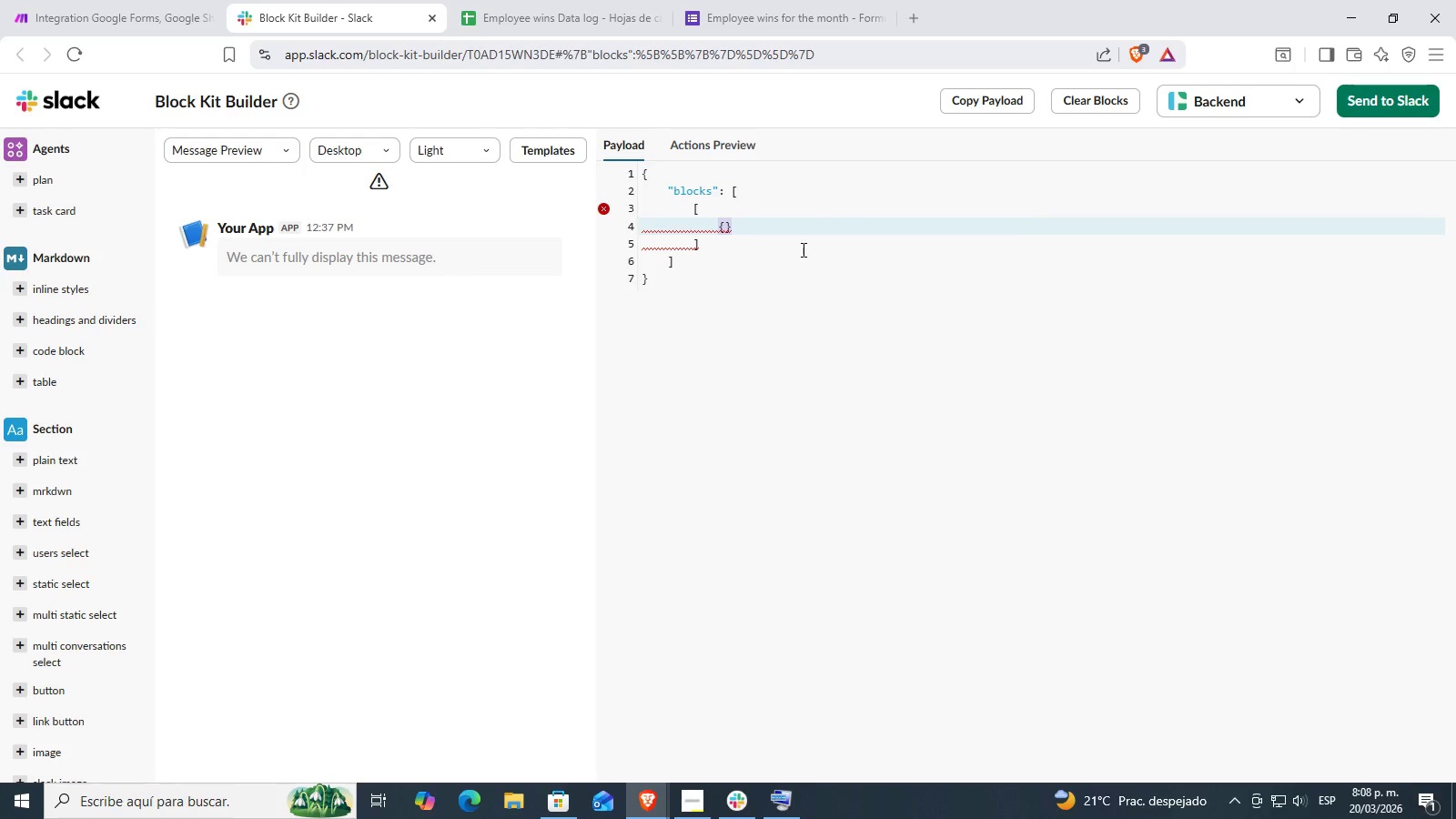 
key(Control+C)
 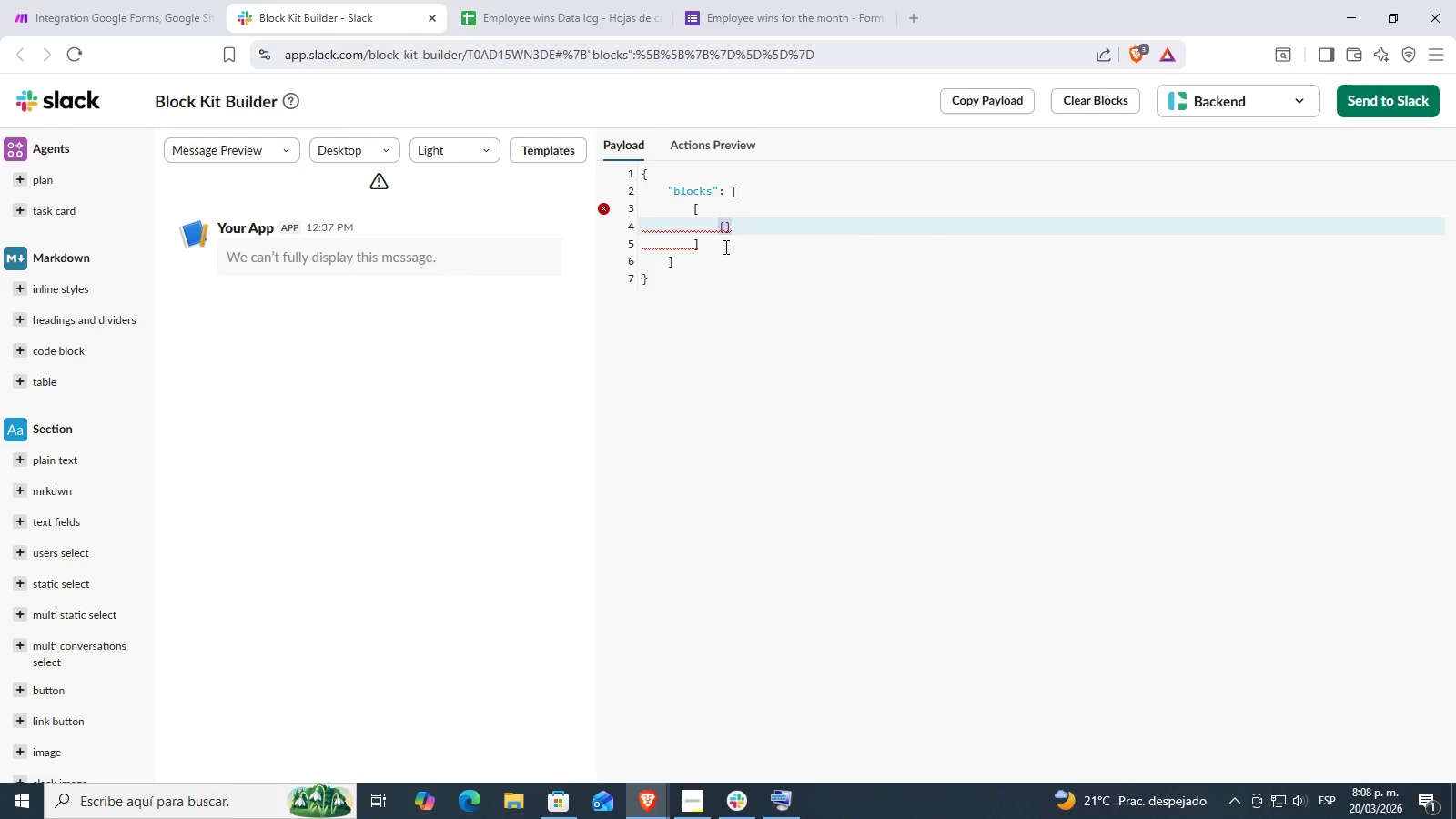 
left_click([723, 247])
 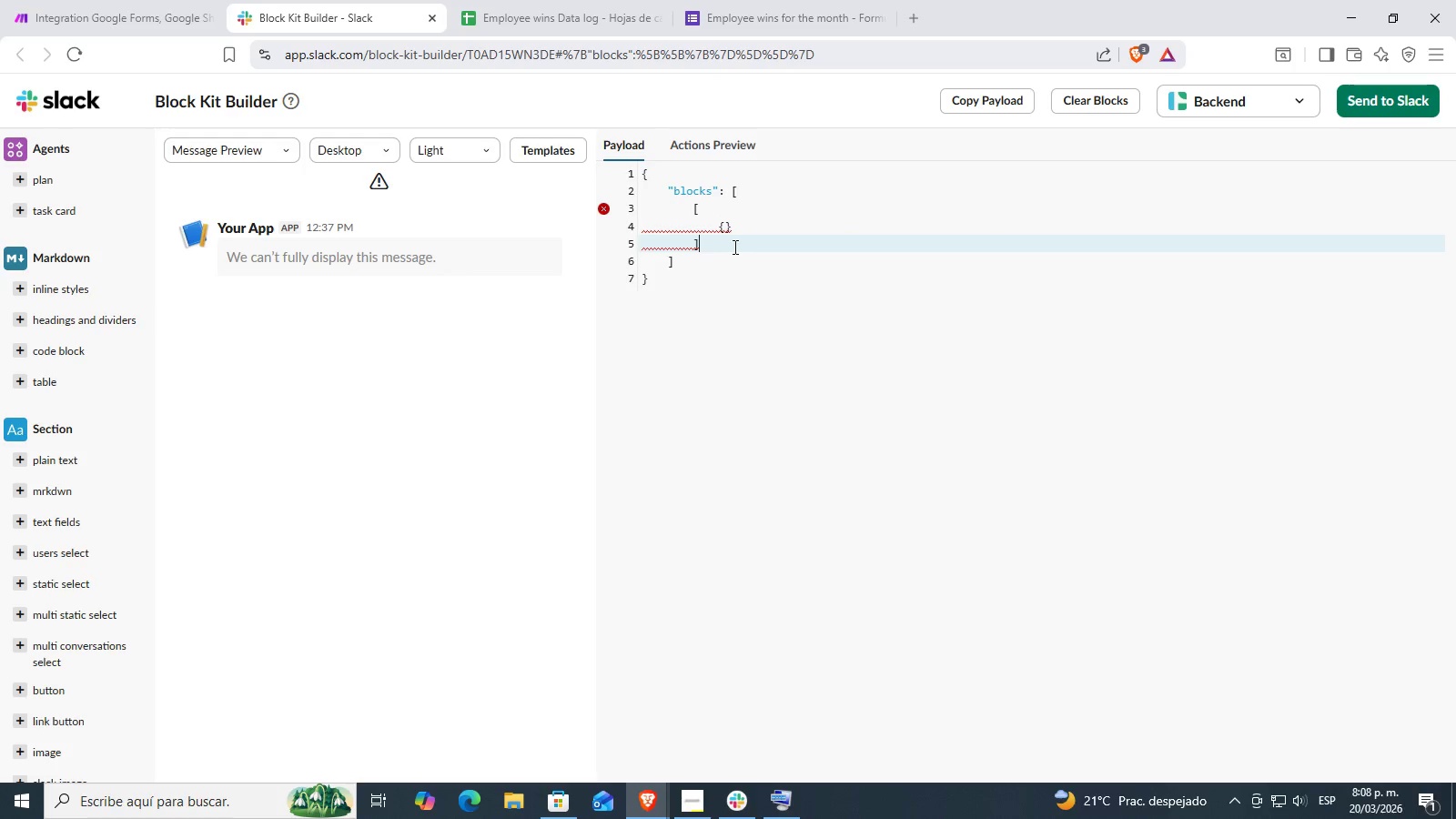 
key(Backspace)
 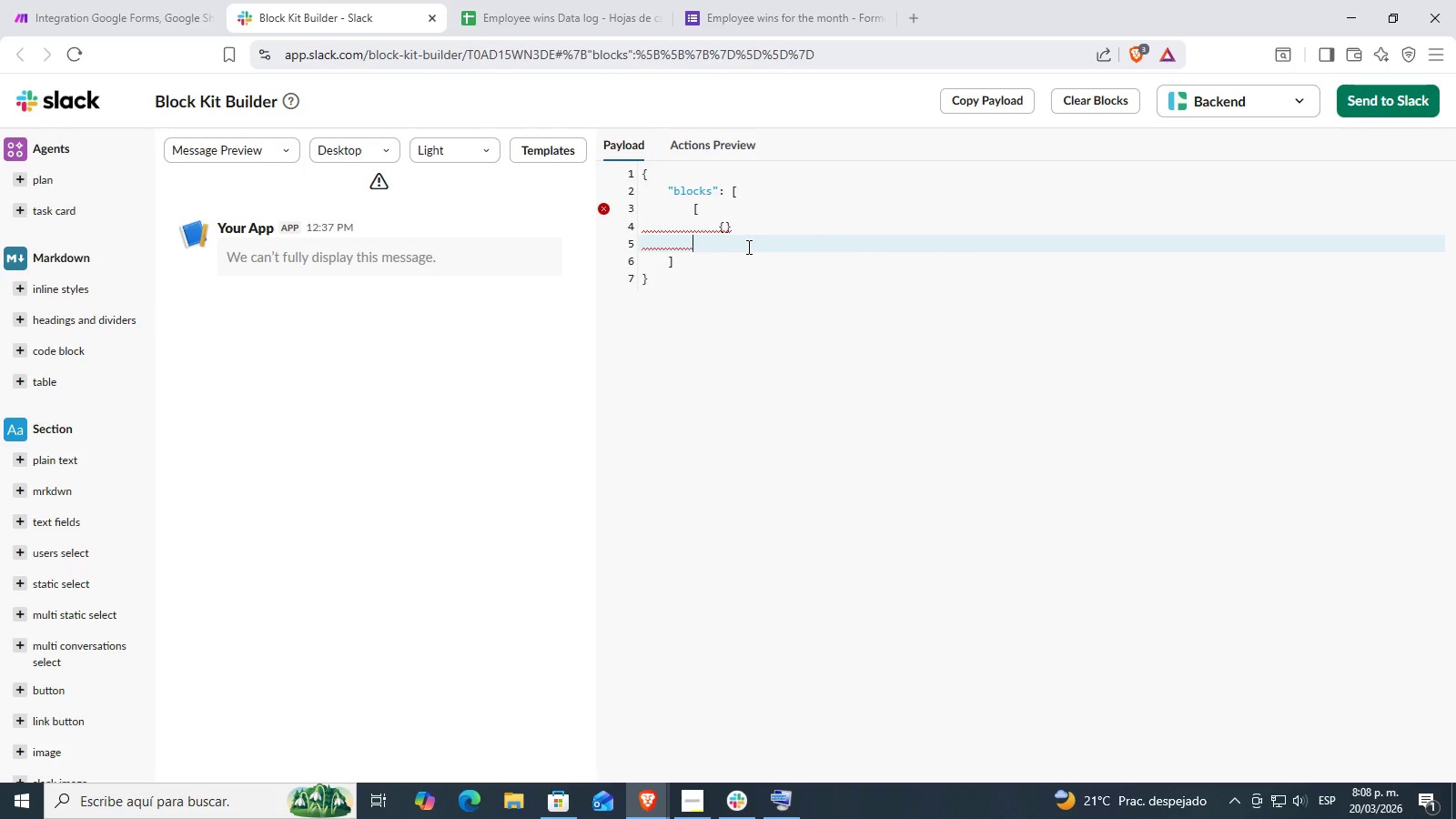 
key(Backspace)
 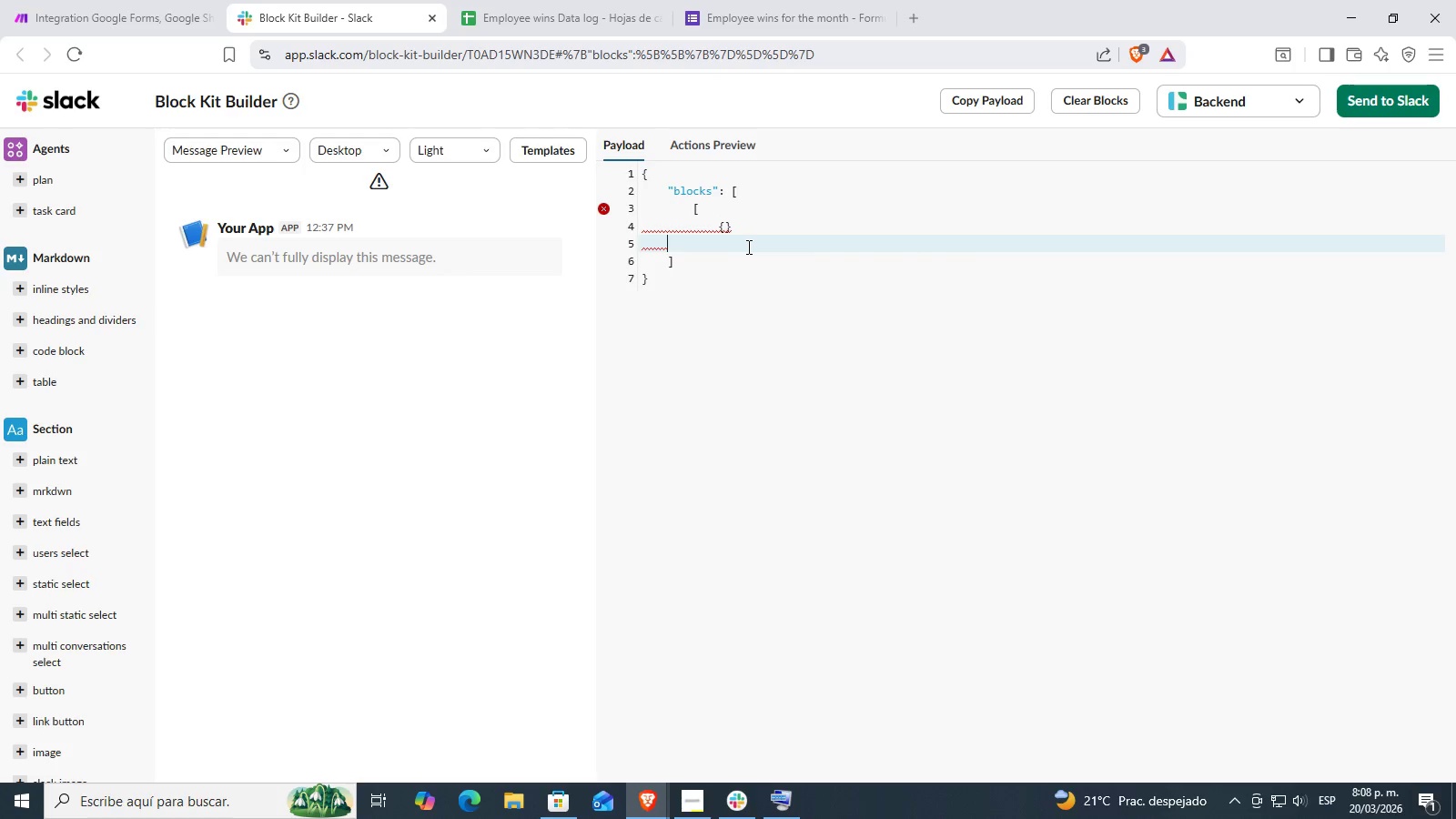 
key(Backspace)
 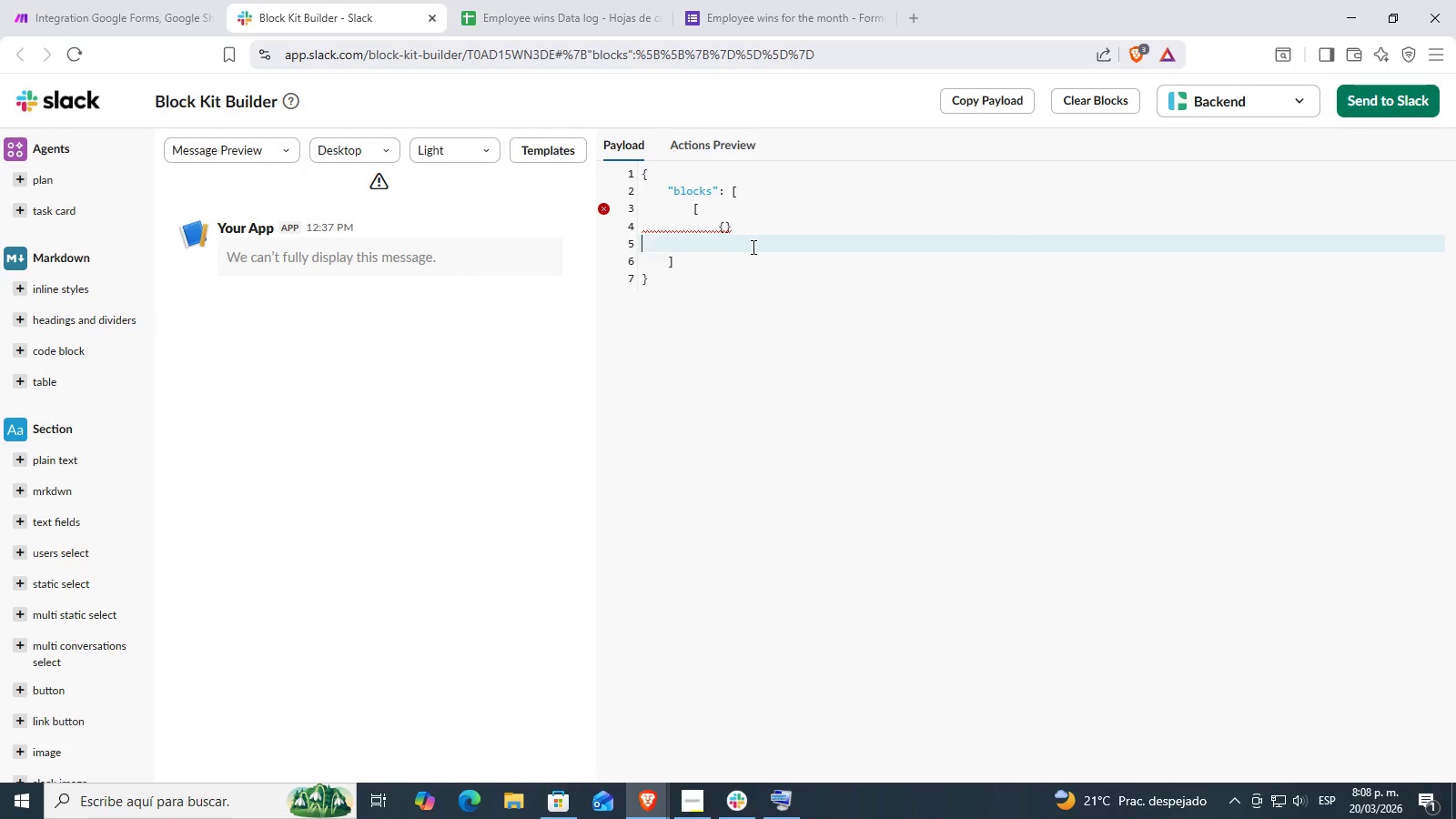 
key(Backspace)
 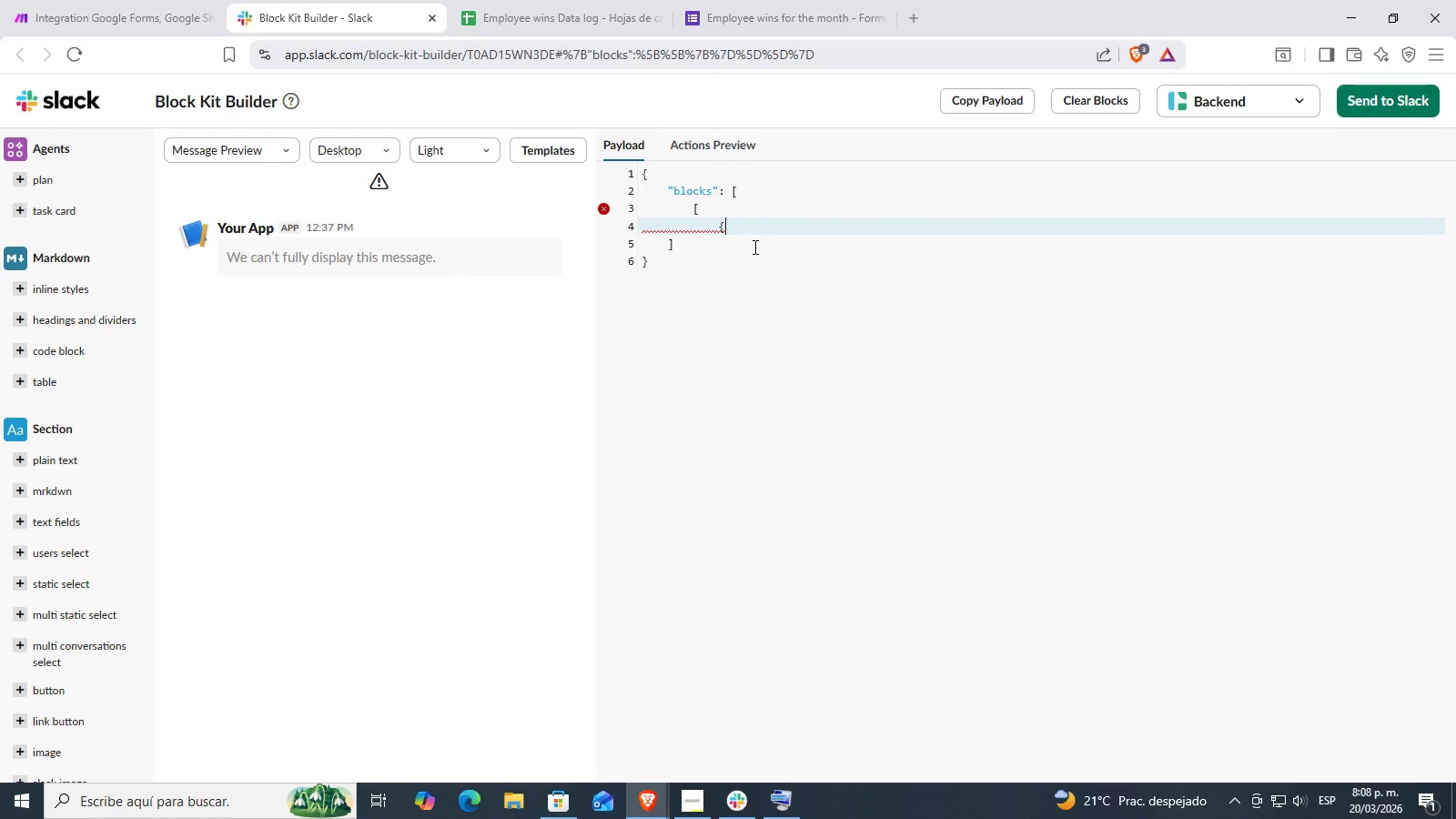 
key(Backspace)
 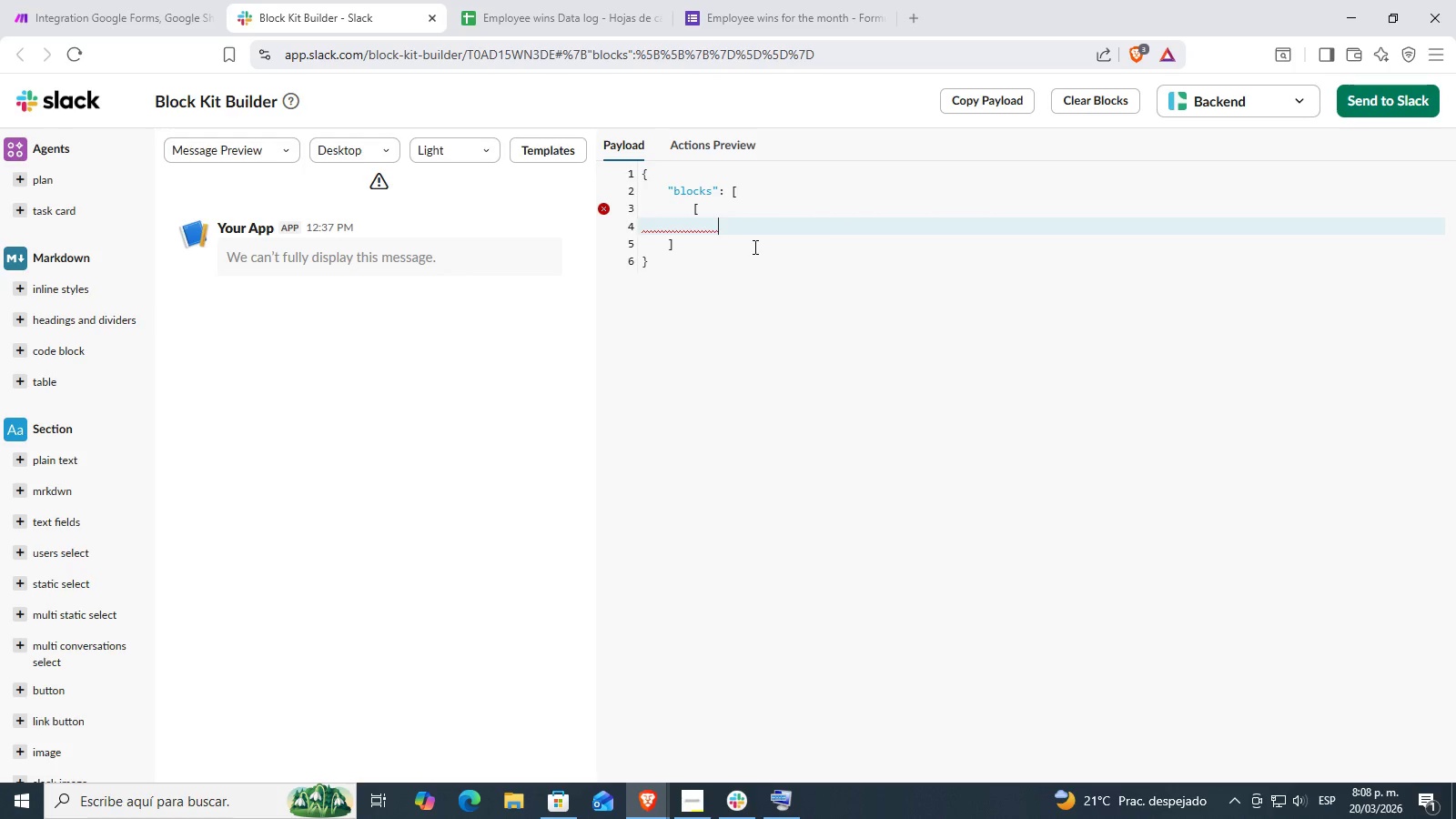 
key(Backspace)
 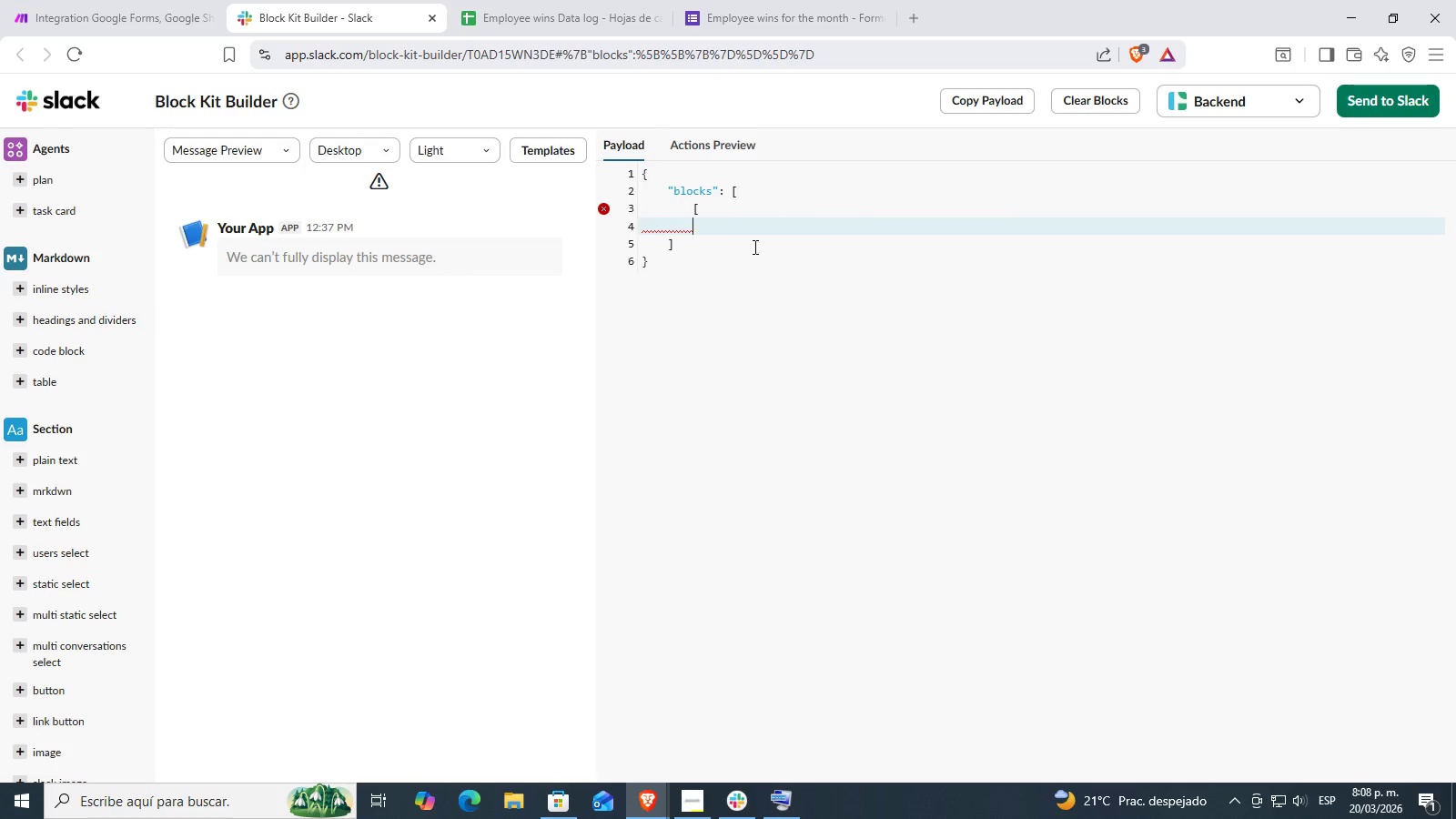 
key(Backspace)
 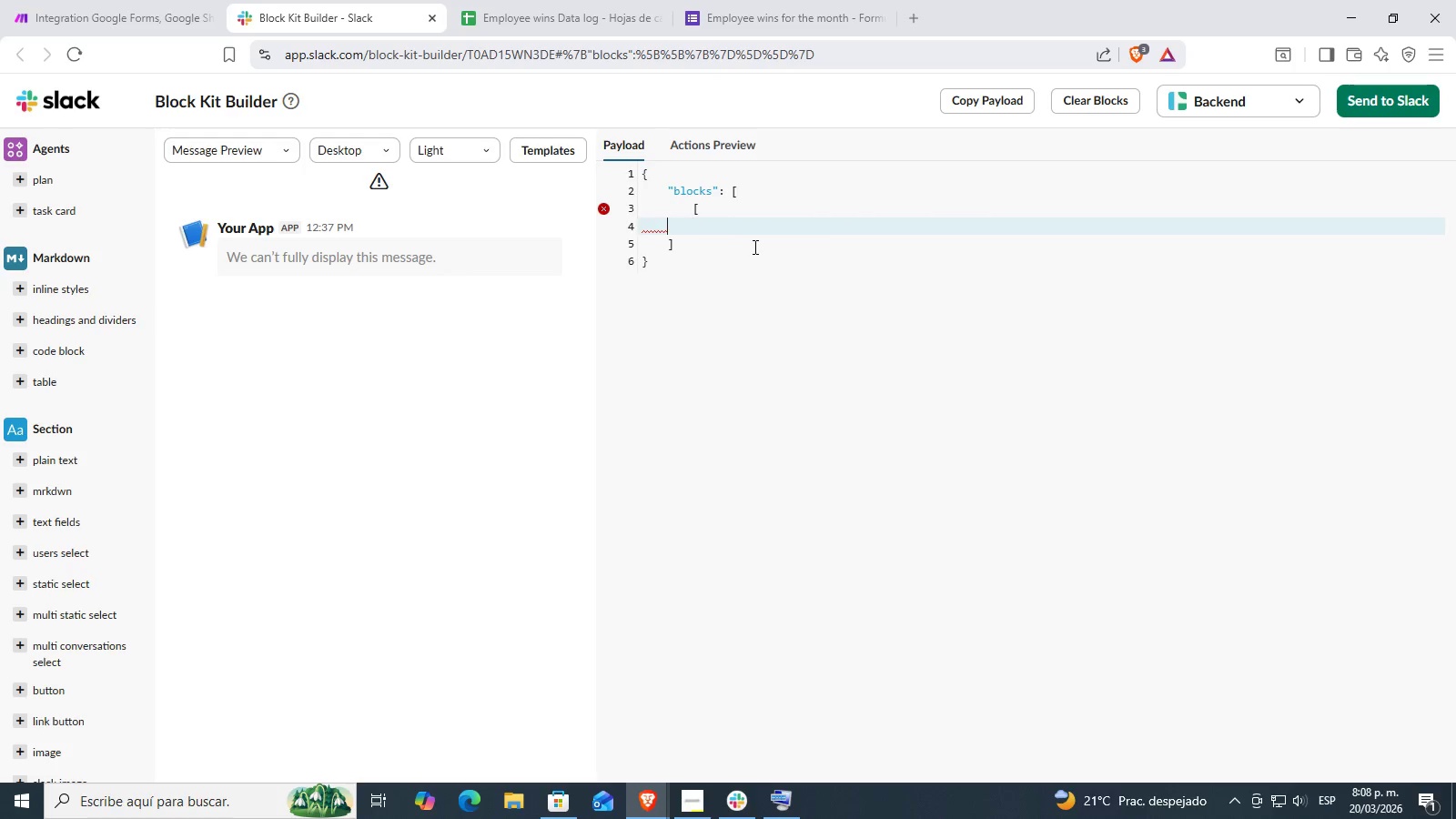 
key(Backspace)
 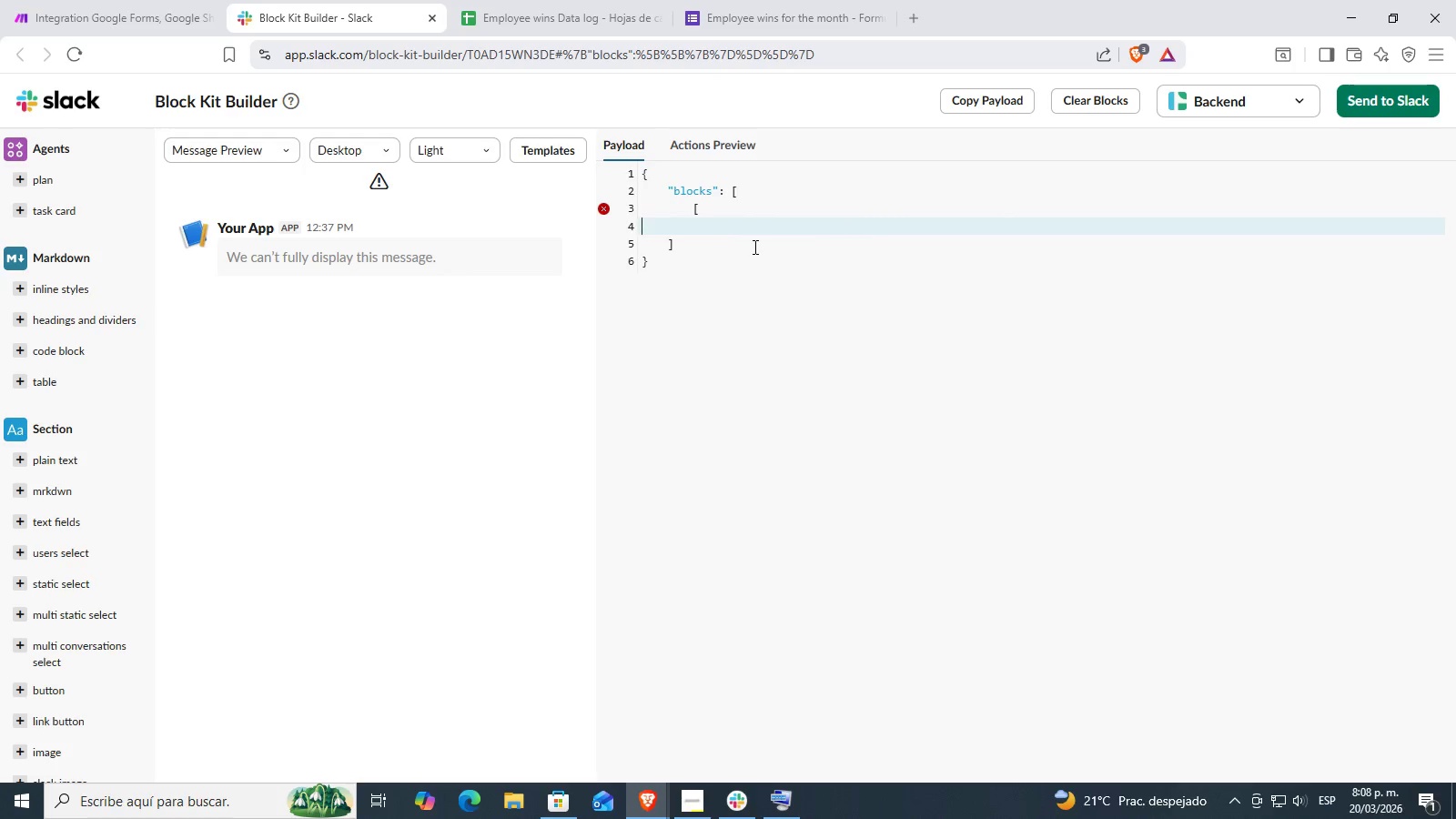 
key(Backspace)
 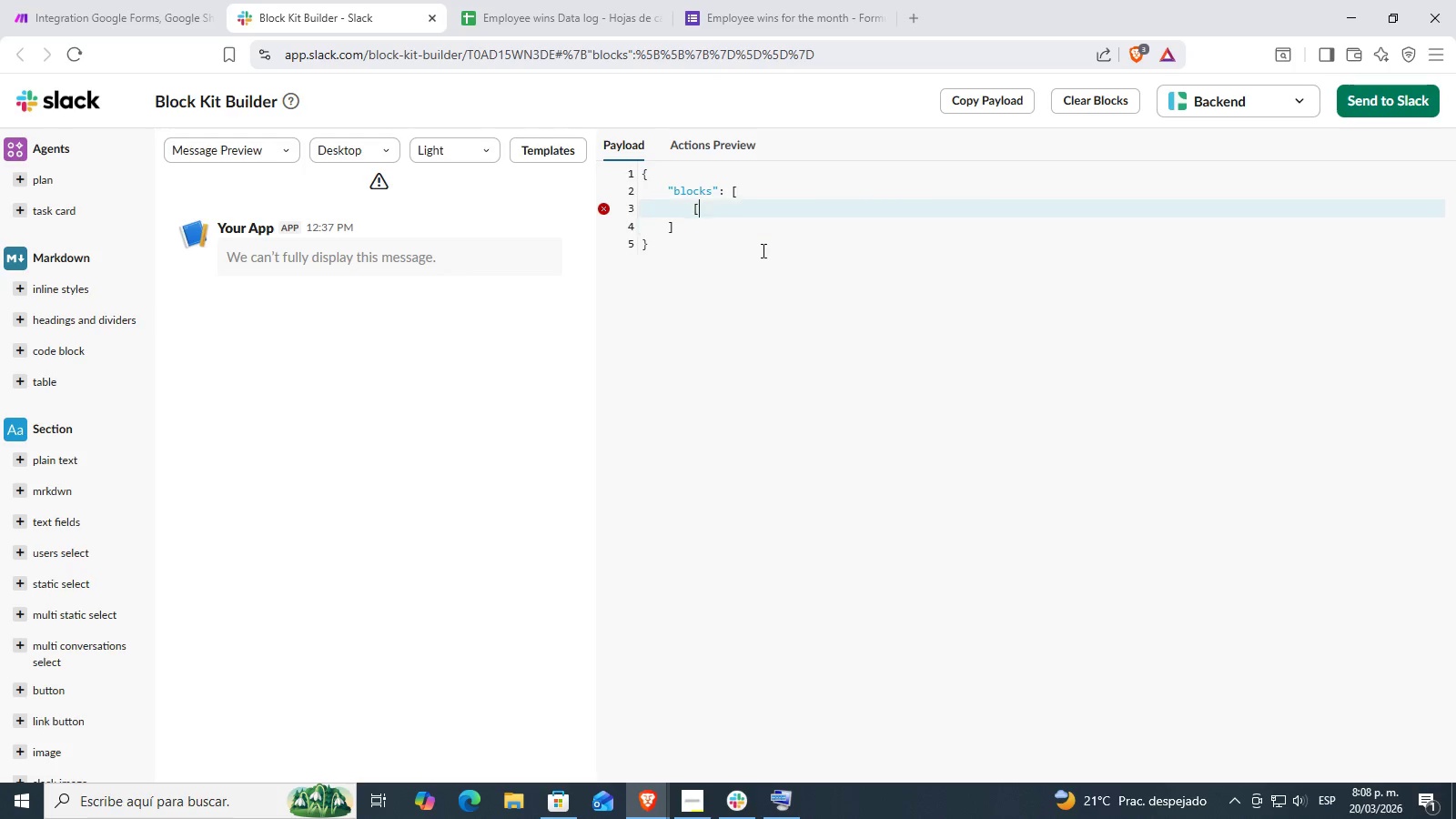 
key(Backspace)
 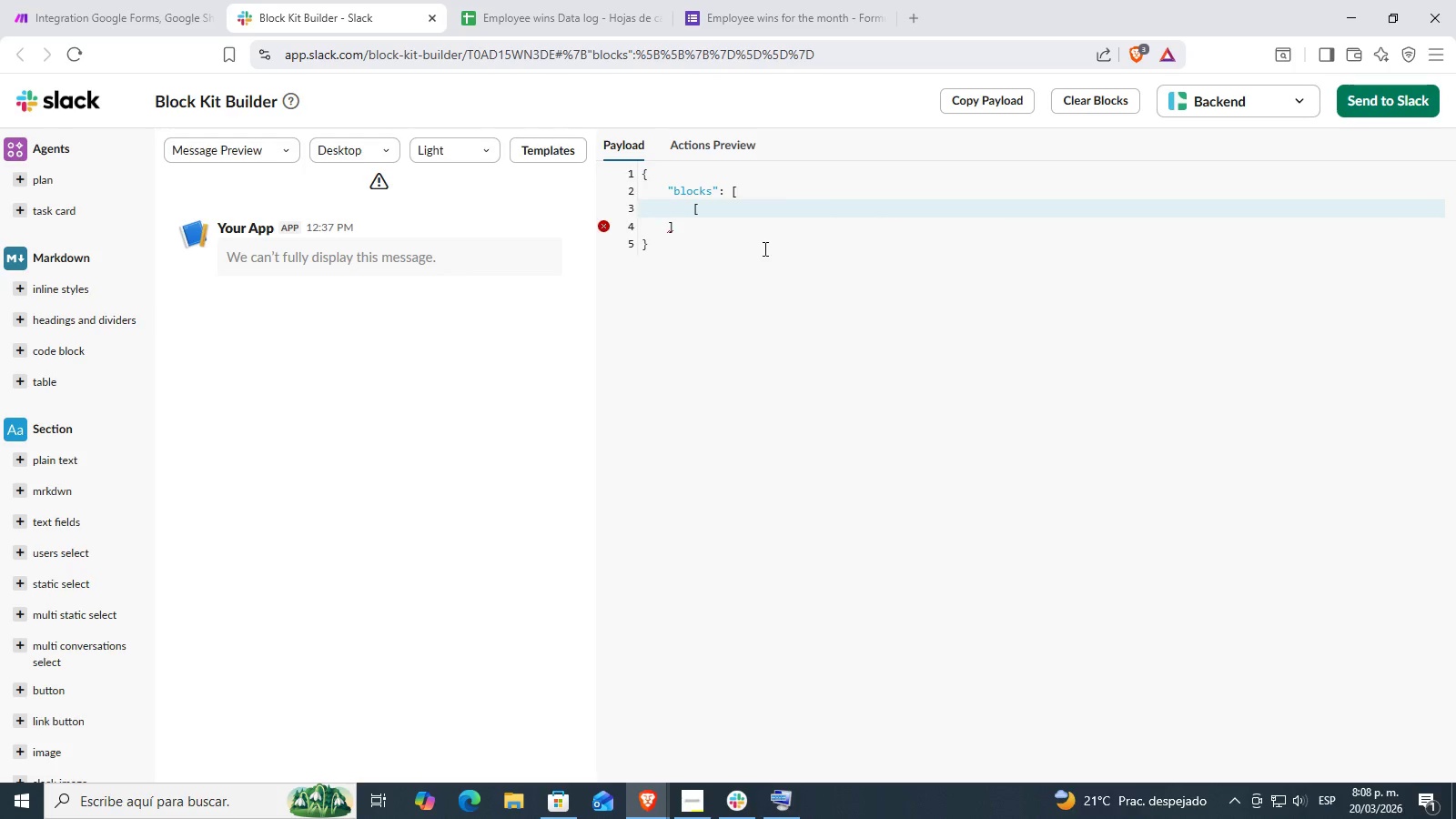 
key(Backspace)
 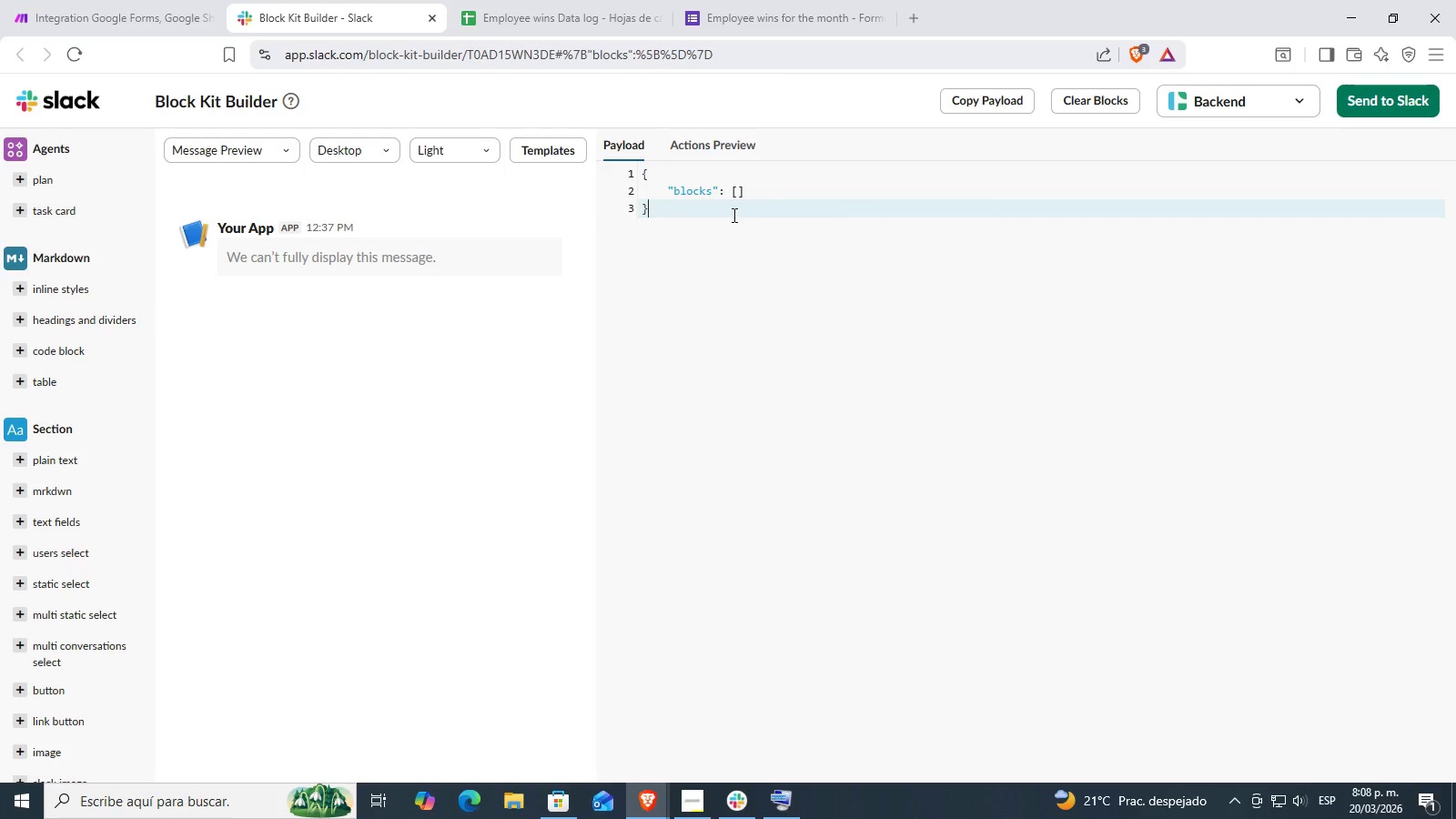 
double_click([763, 189])
 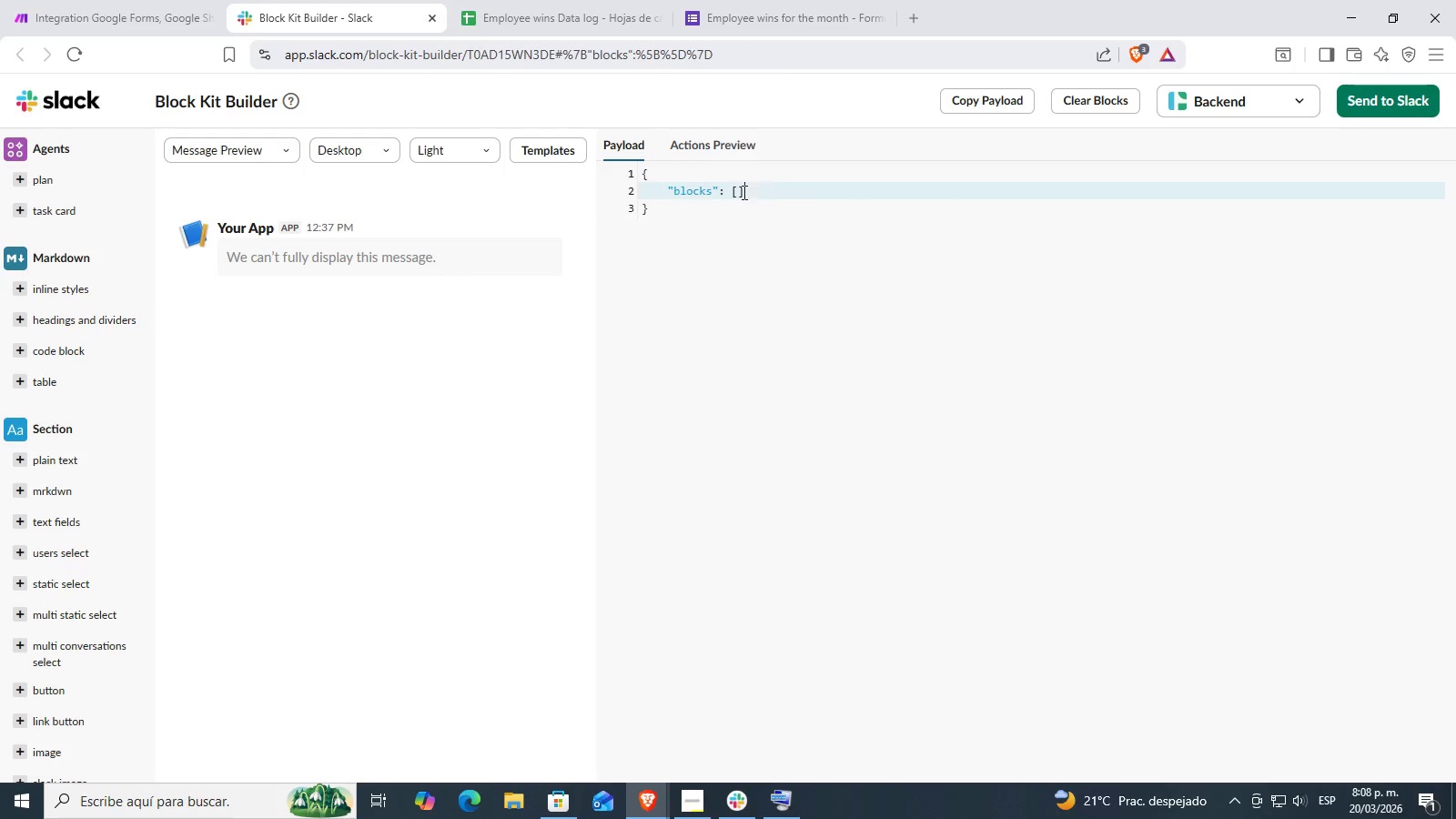 
triple_click([738, 192])
 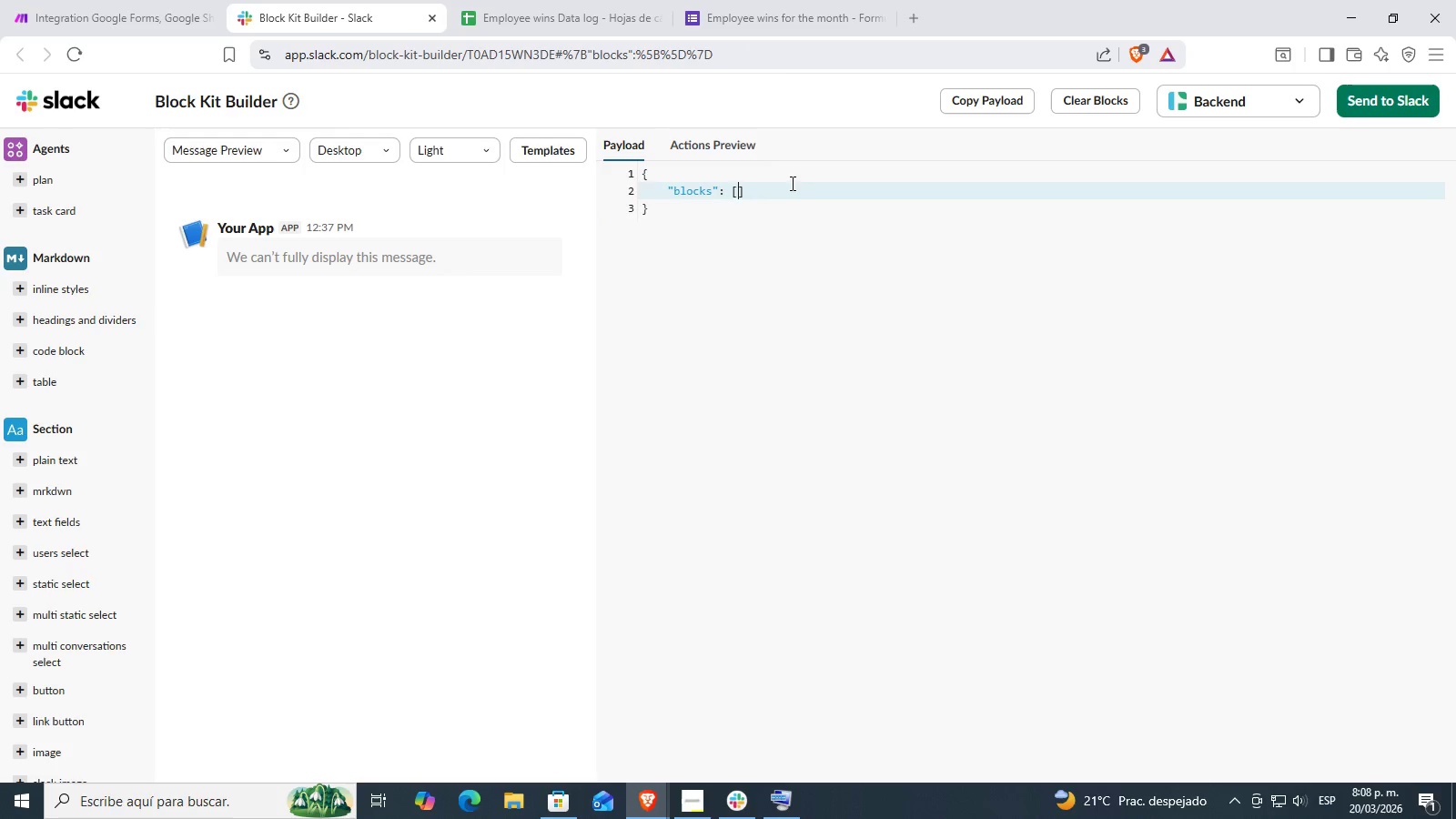 
key(Enter)
 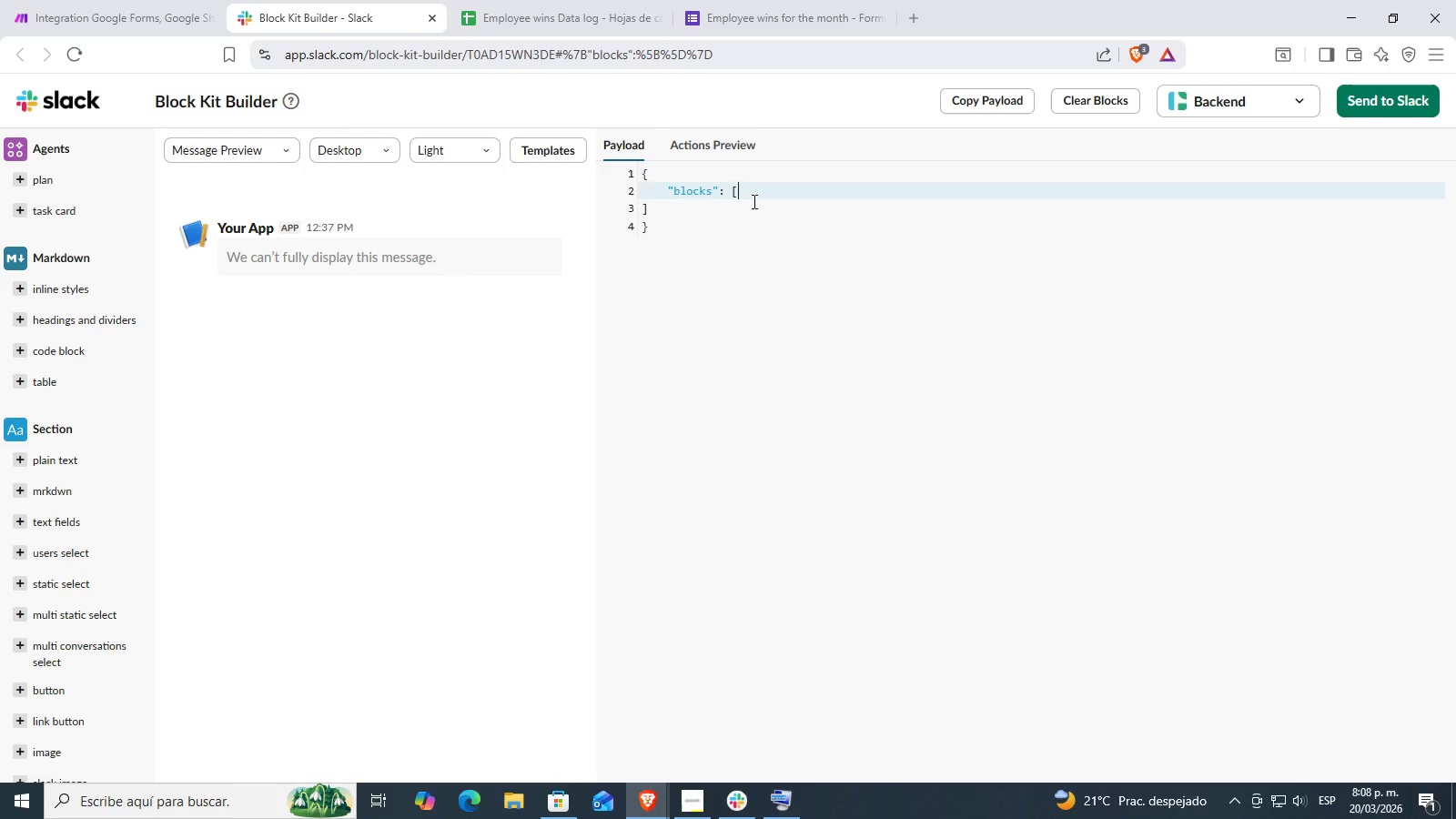 
wait(9.34)
 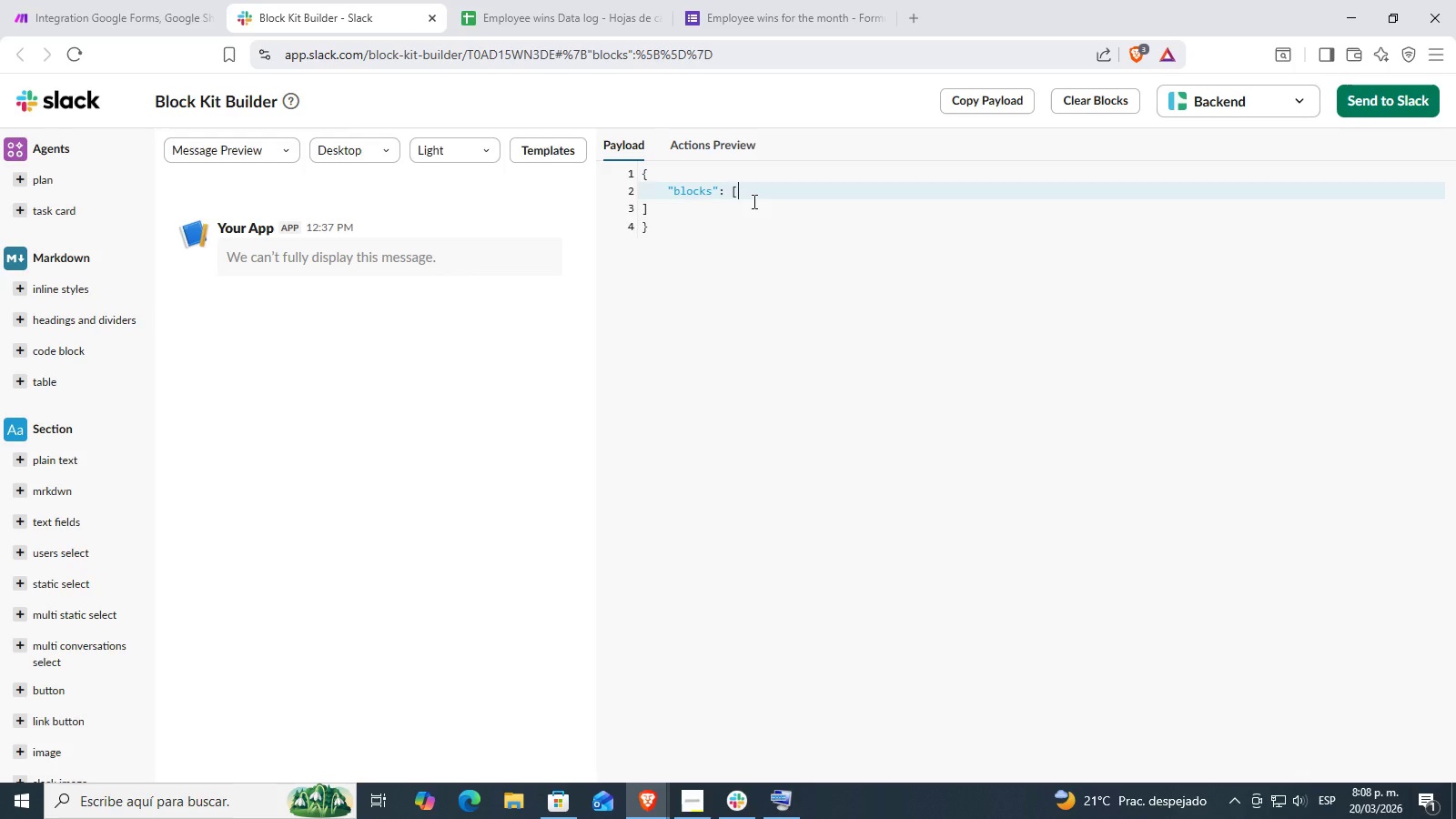 
key(Enter)
 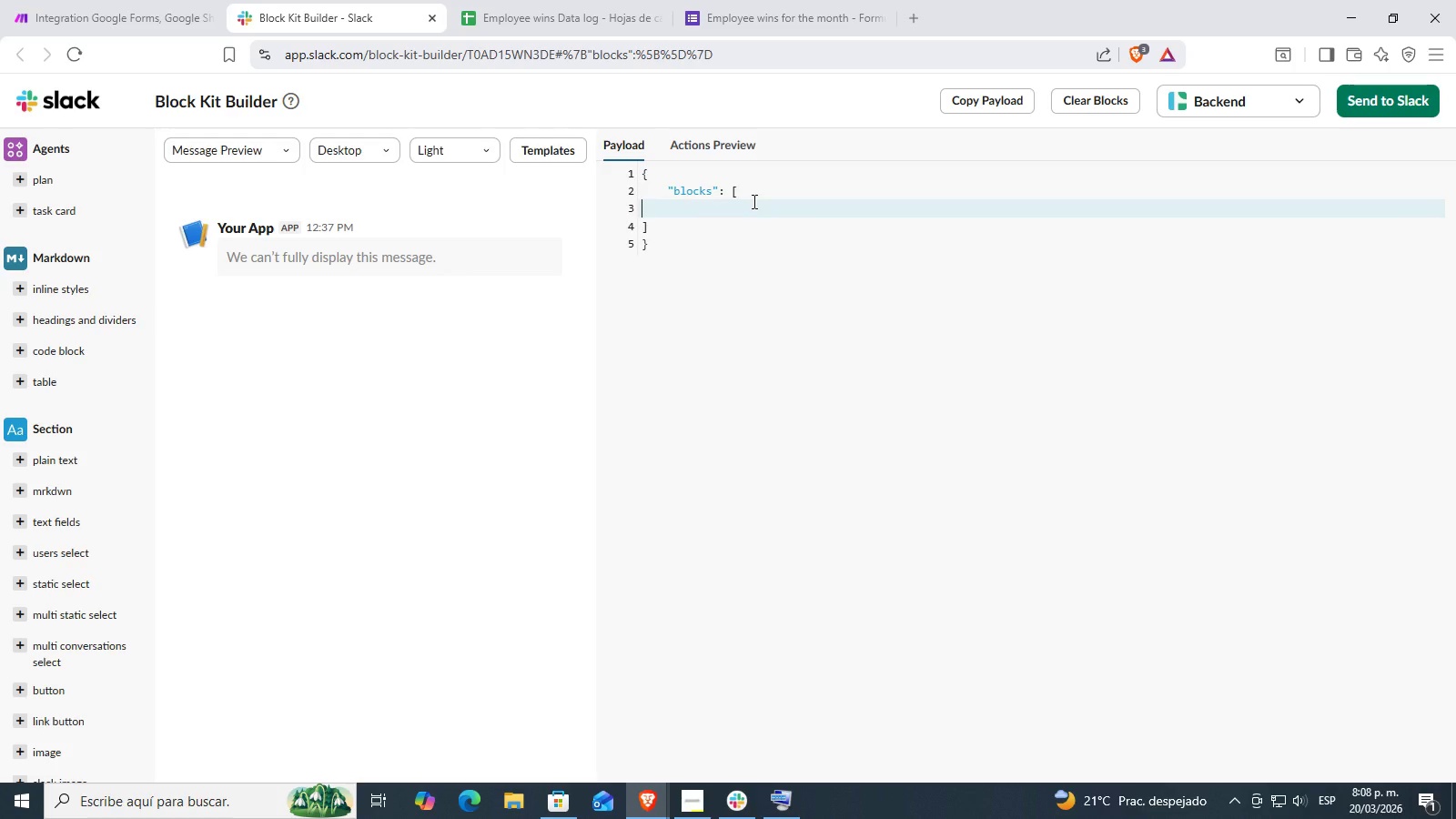 
key(Control+ControlLeft)
 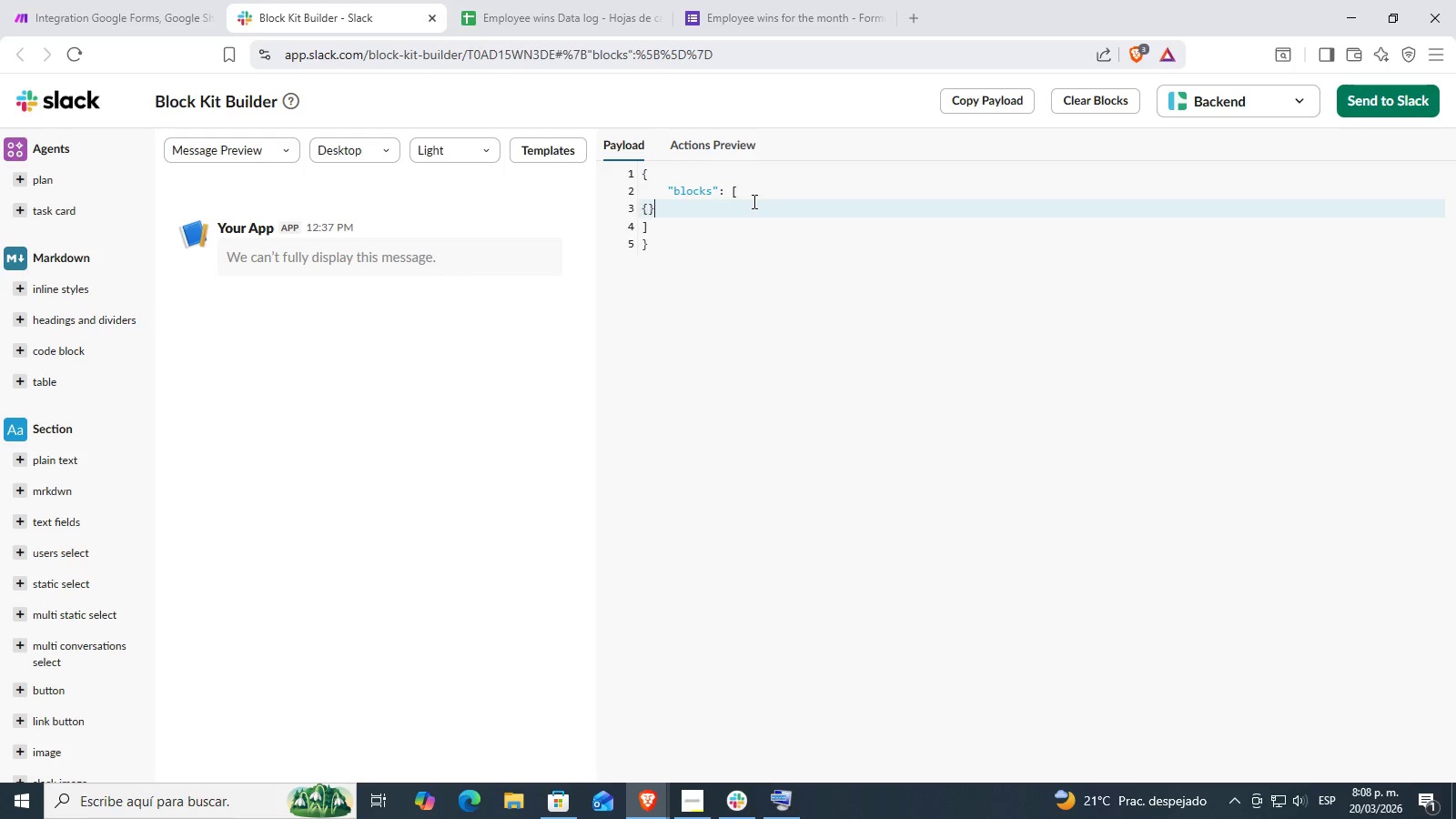 
key(Control+V)
 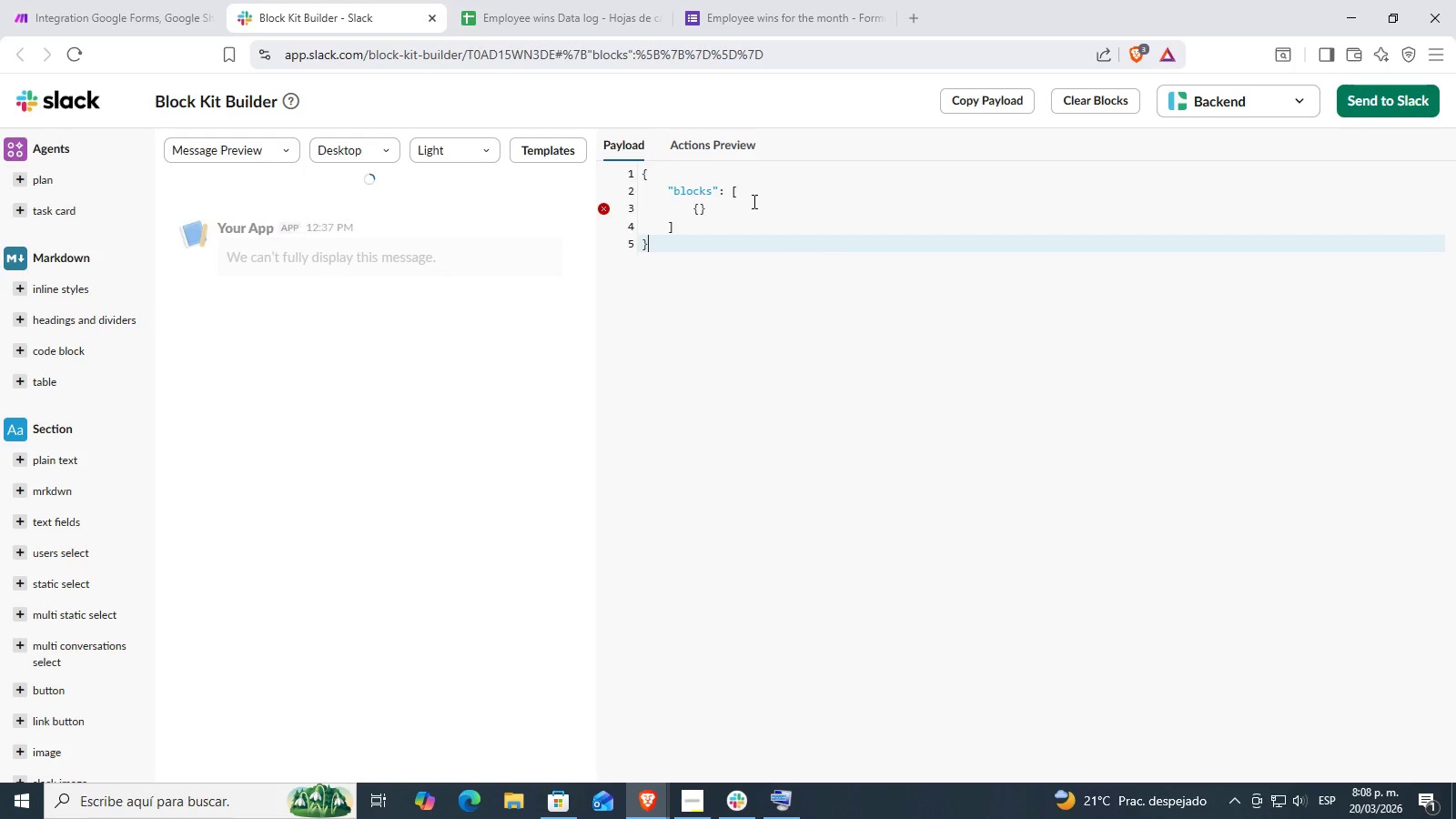 
key(ArrowUp)
 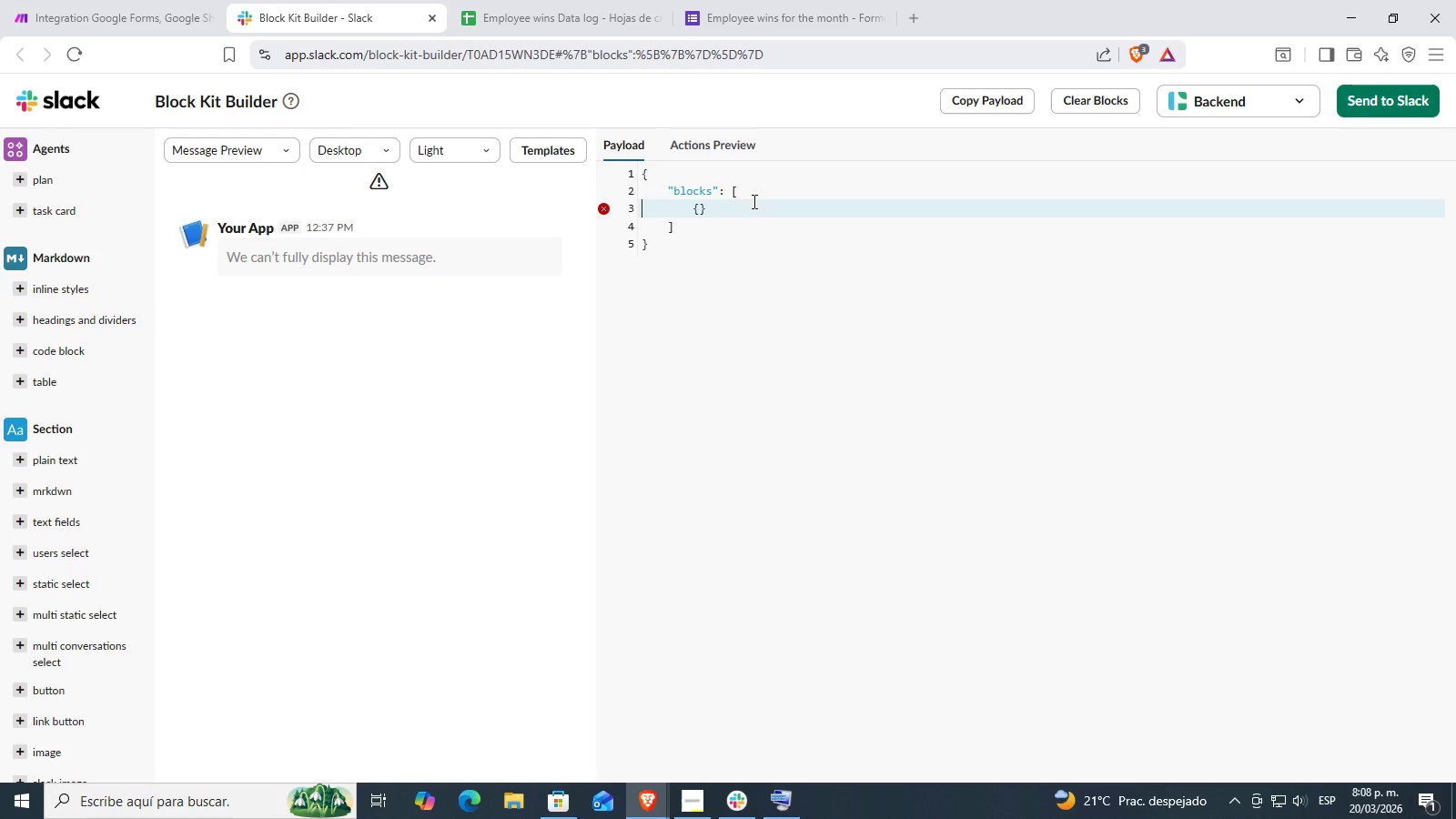 
key(ArrowUp)
 